 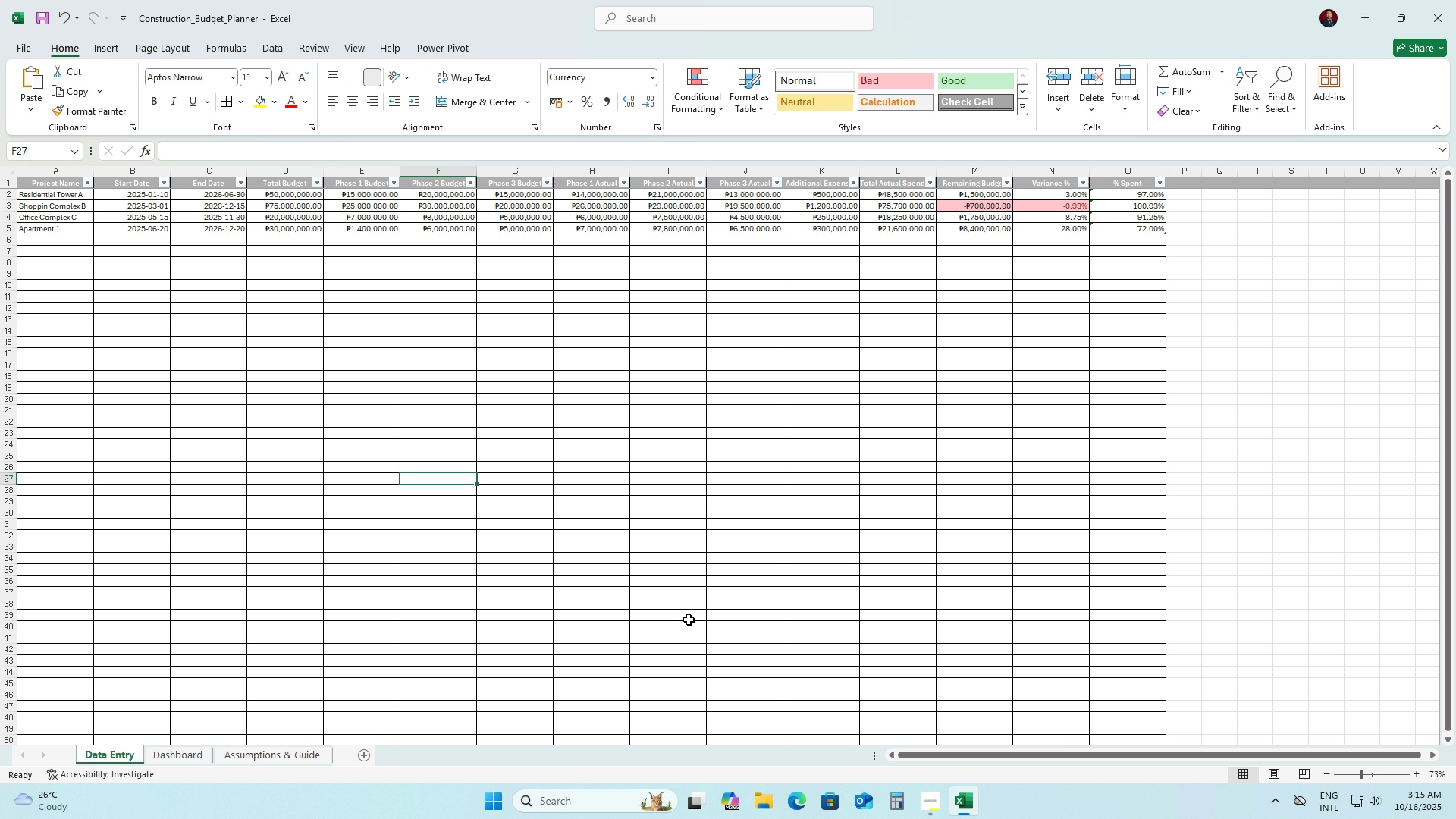 
left_click([1371, 772])
 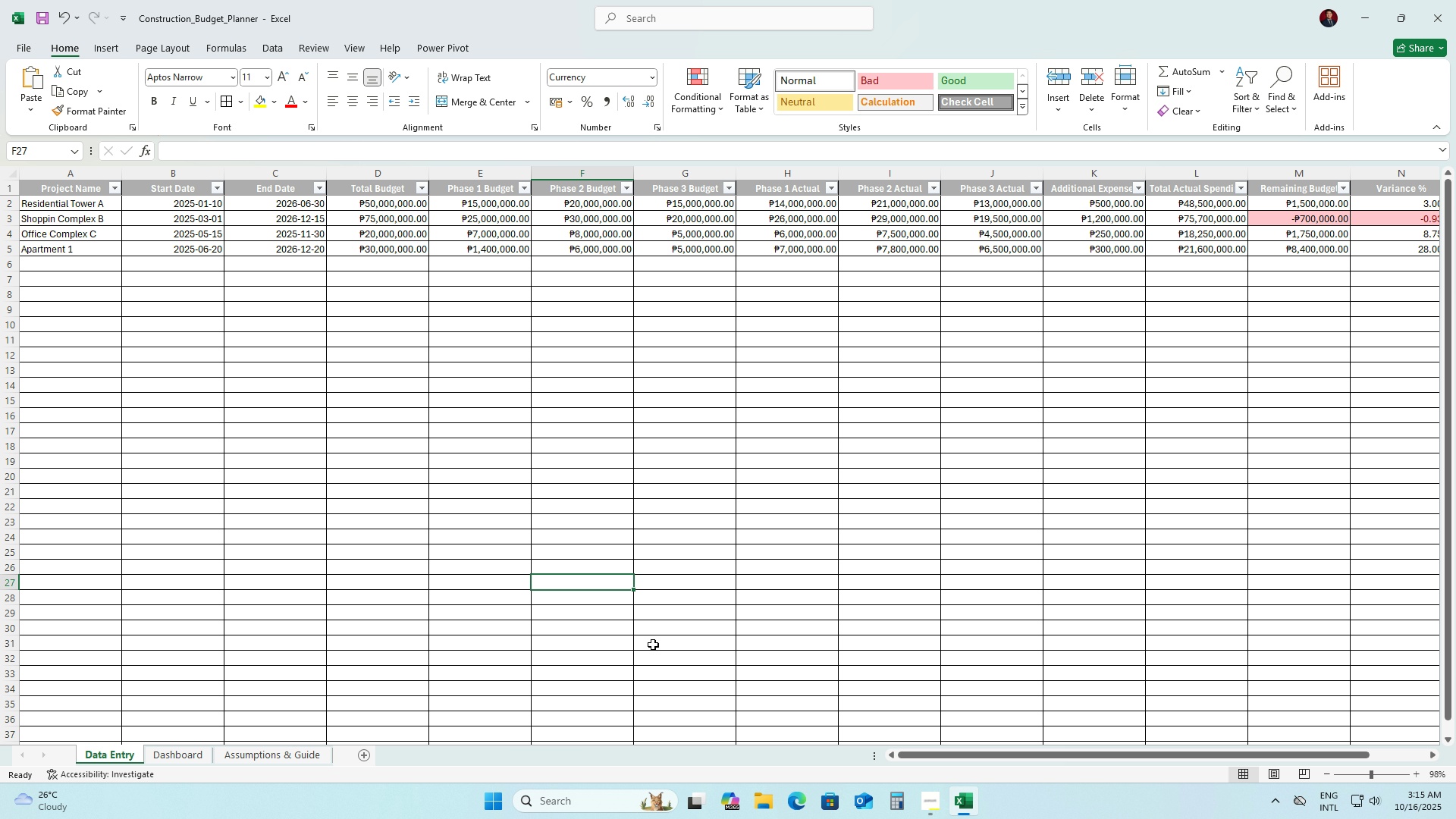 
left_click_drag(start_coordinate=[987, 754], to_coordinate=[949, 761])
 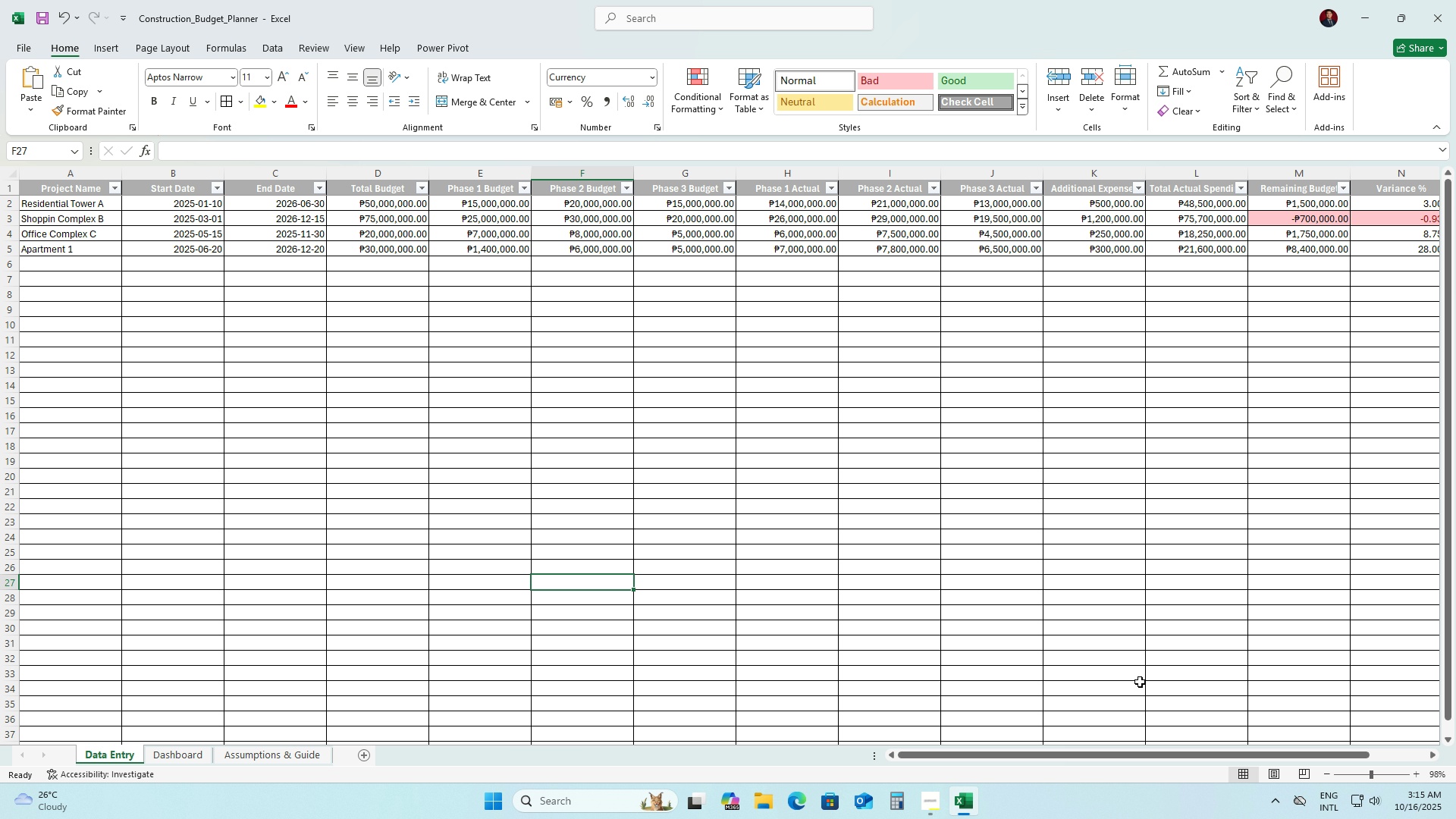 
left_click_drag(start_coordinate=[1119, 755], to_coordinate=[1216, 743])
 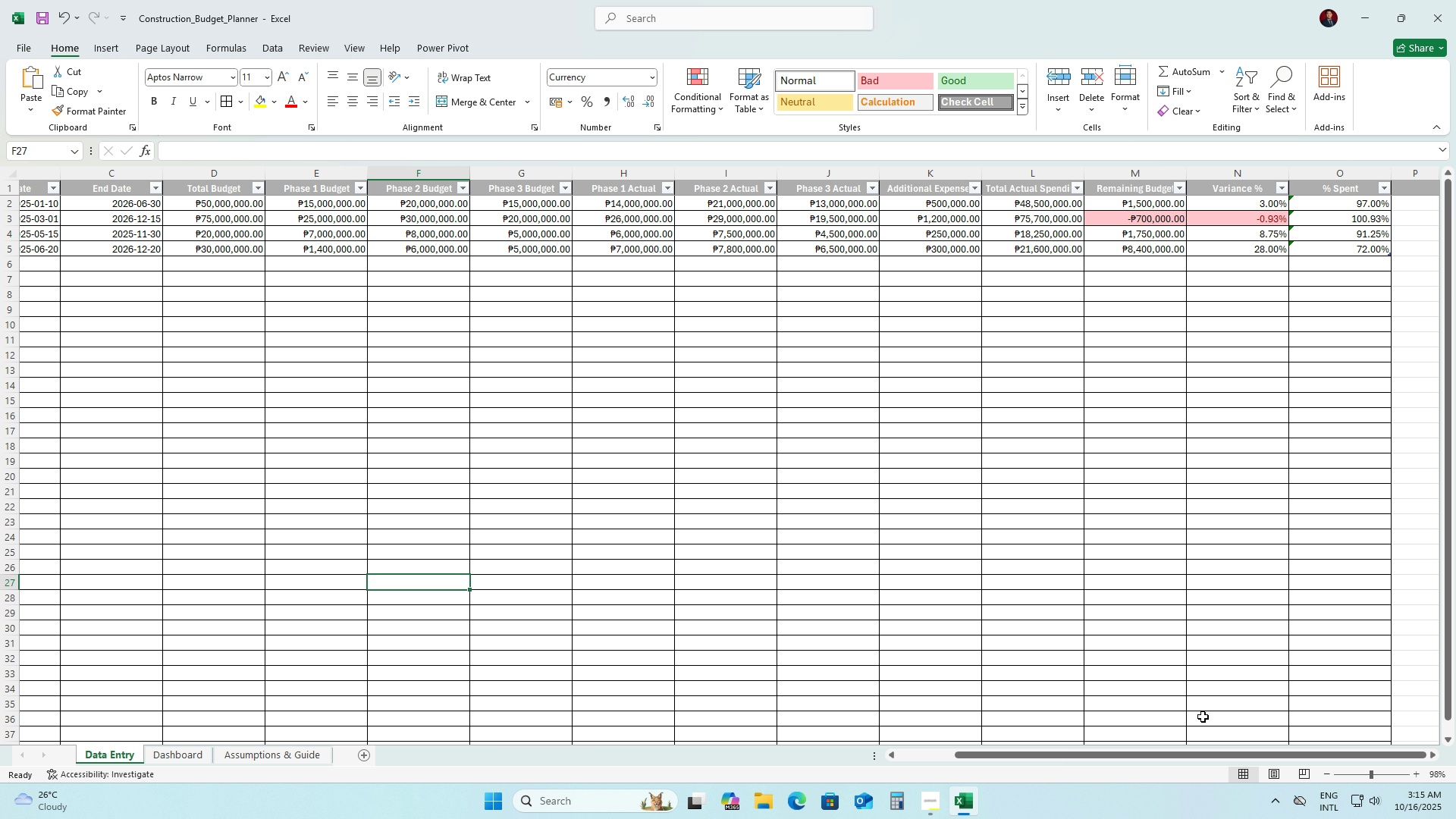 
left_click_drag(start_coordinate=[1166, 755], to_coordinate=[1047, 758])
 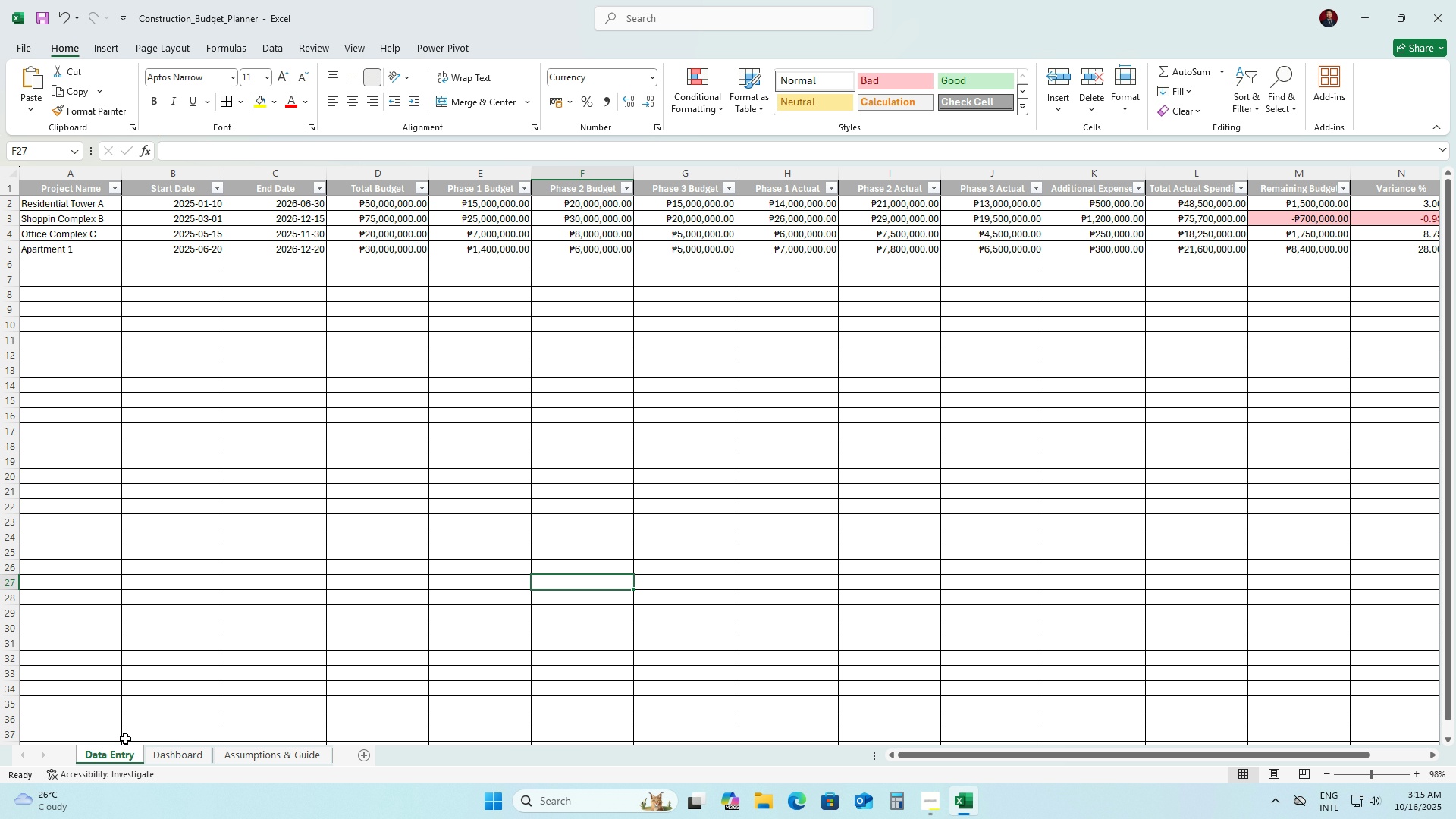 
left_click([160, 761])
 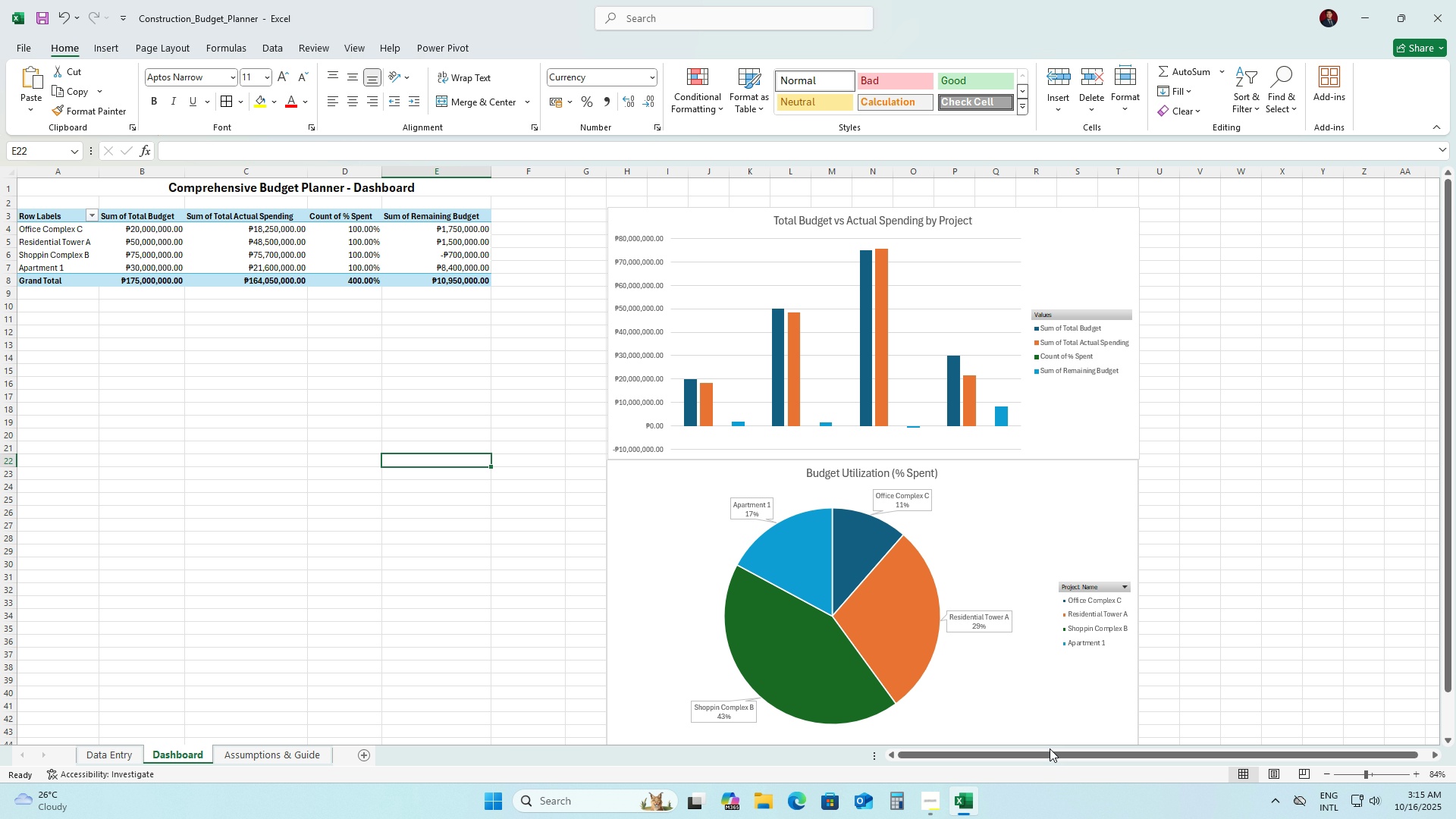 
left_click_drag(start_coordinate=[1053, 755], to_coordinate=[924, 762])
 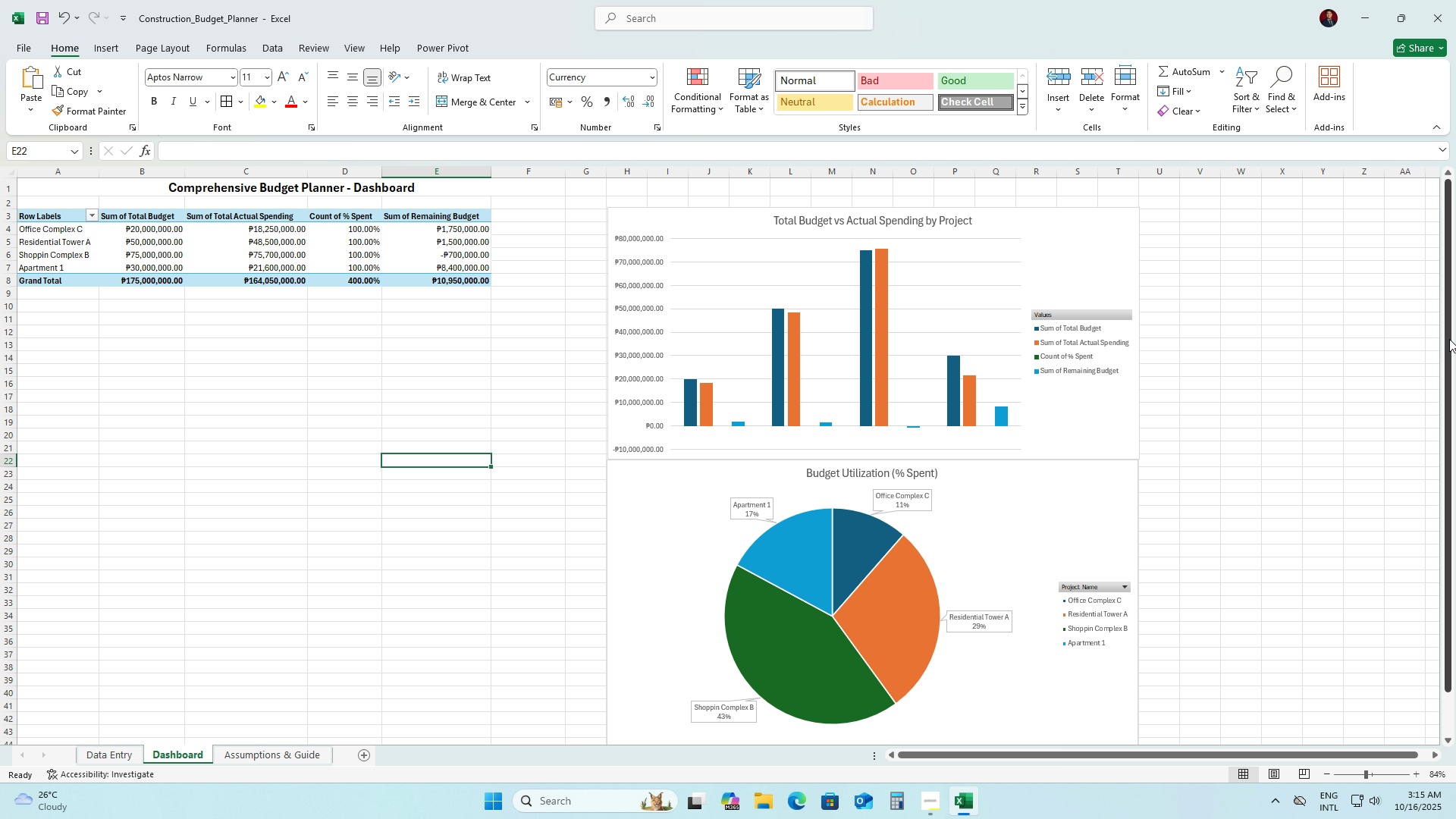 
left_click_drag(start_coordinate=[1448, 339], to_coordinate=[1455, 427])
 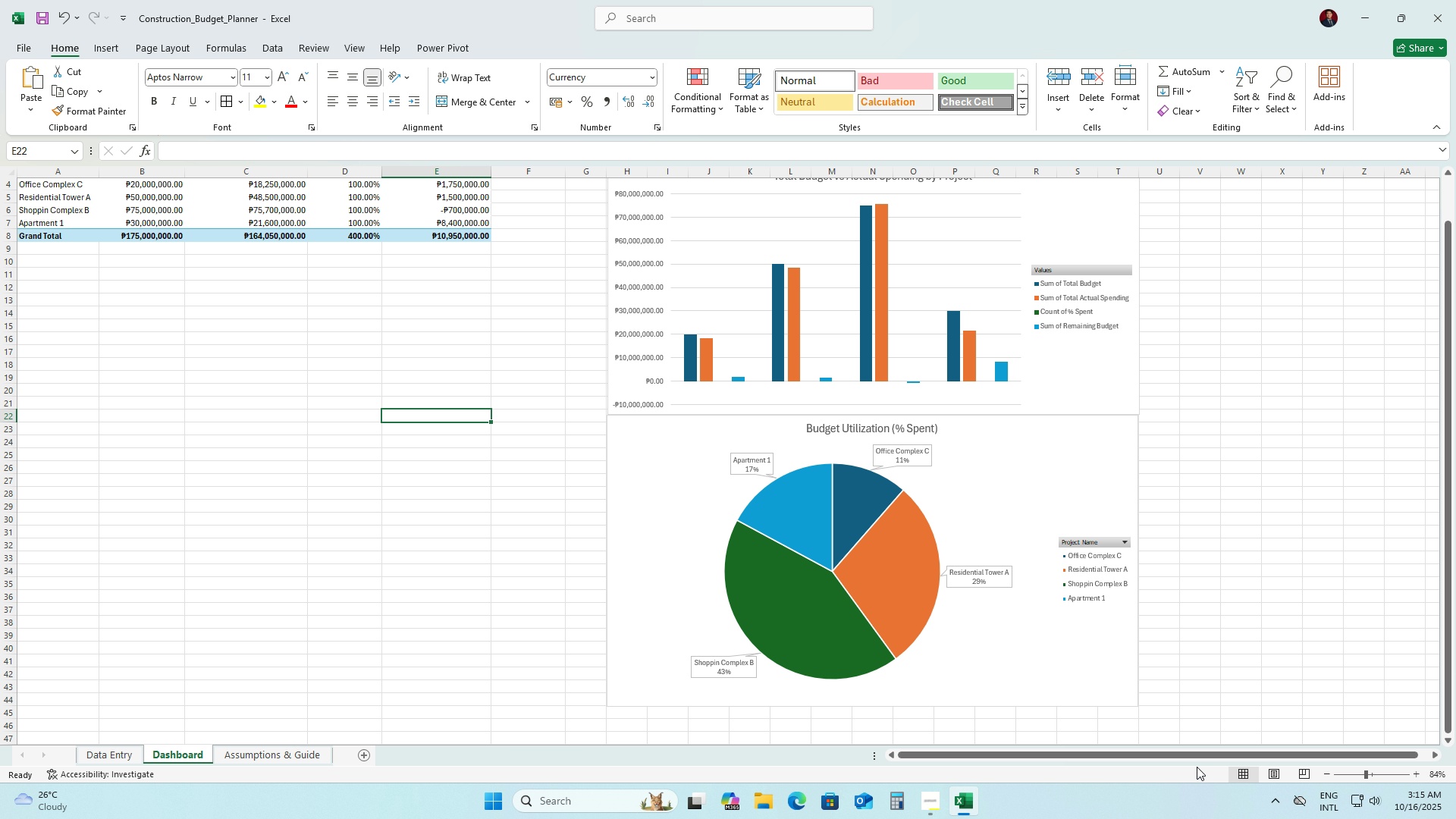 
left_click_drag(start_coordinate=[1447, 600], to_coordinate=[1455, 519])
 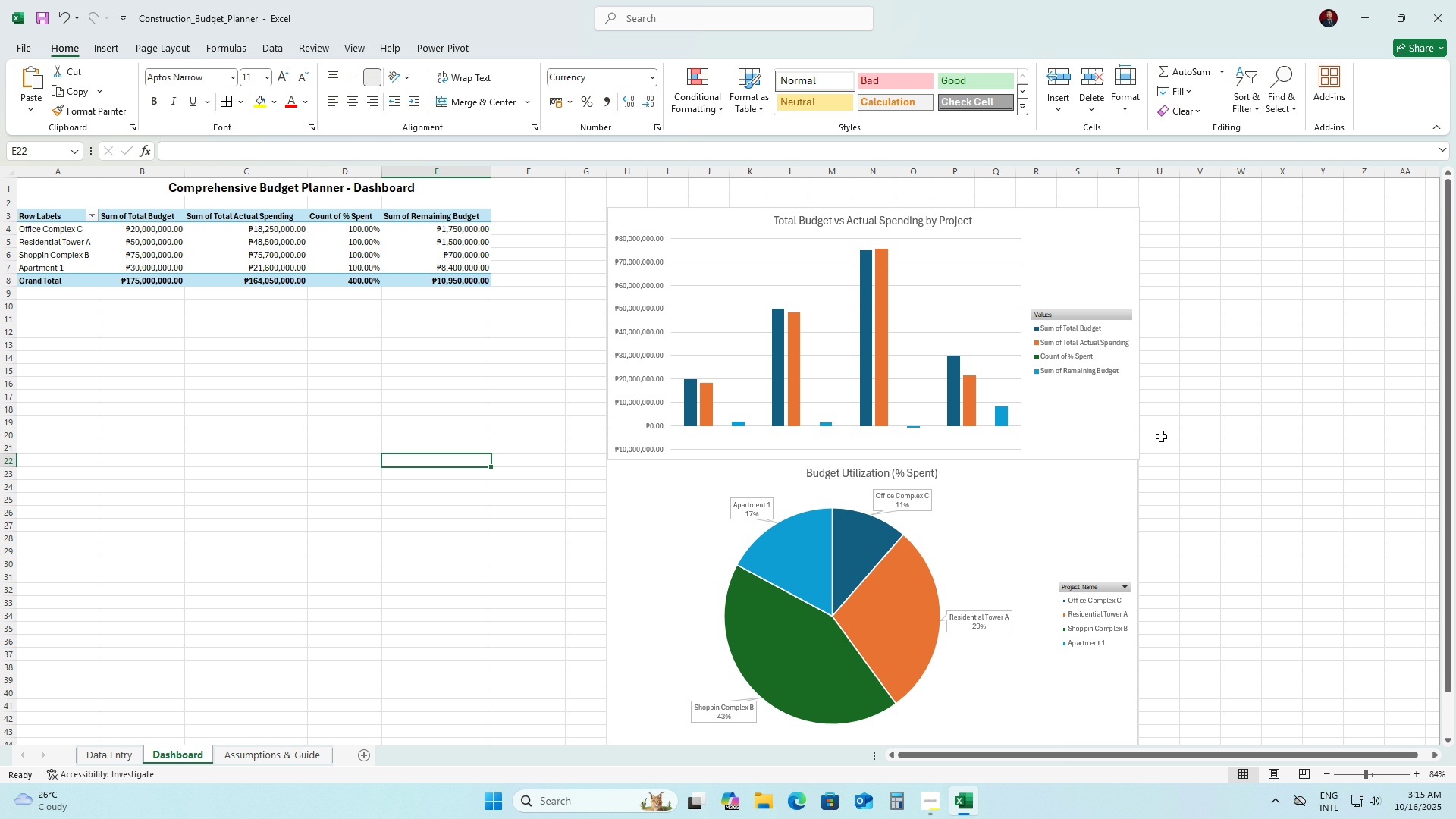 
left_click([1076, 423])
 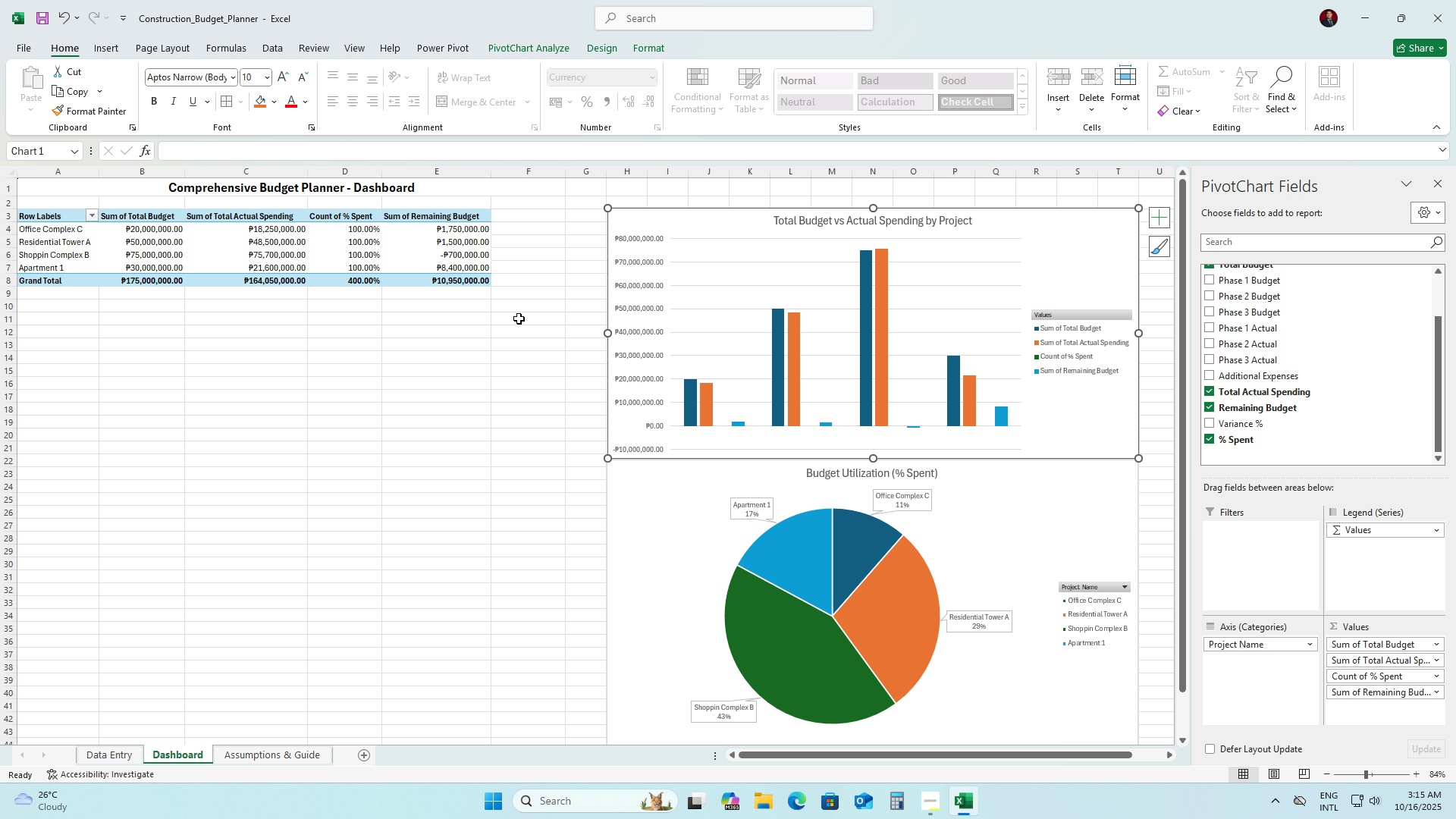 
left_click([359, 245])
 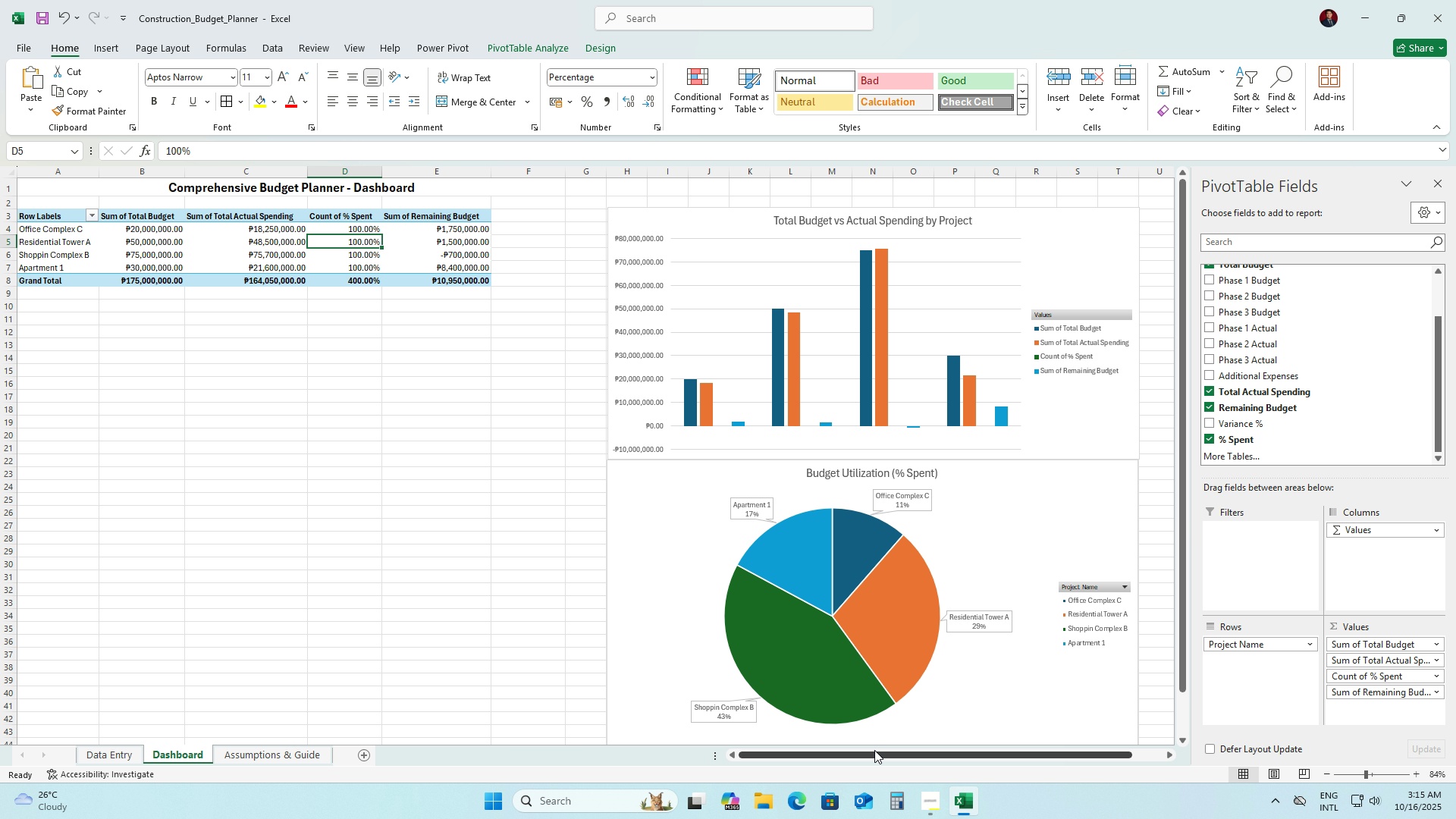 
left_click_drag(start_coordinate=[871, 756], to_coordinate=[839, 758])
 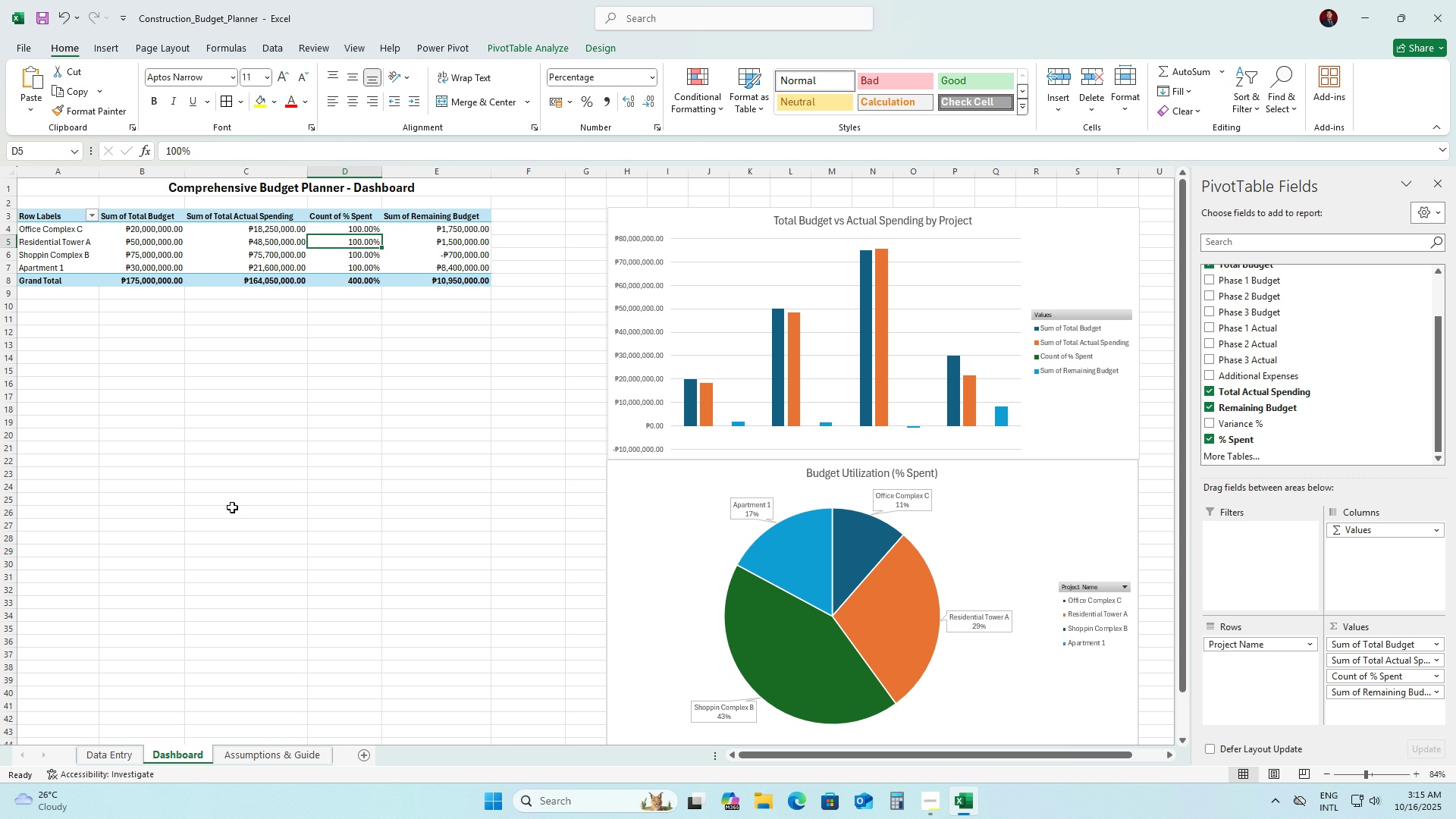 
left_click([232, 507])
 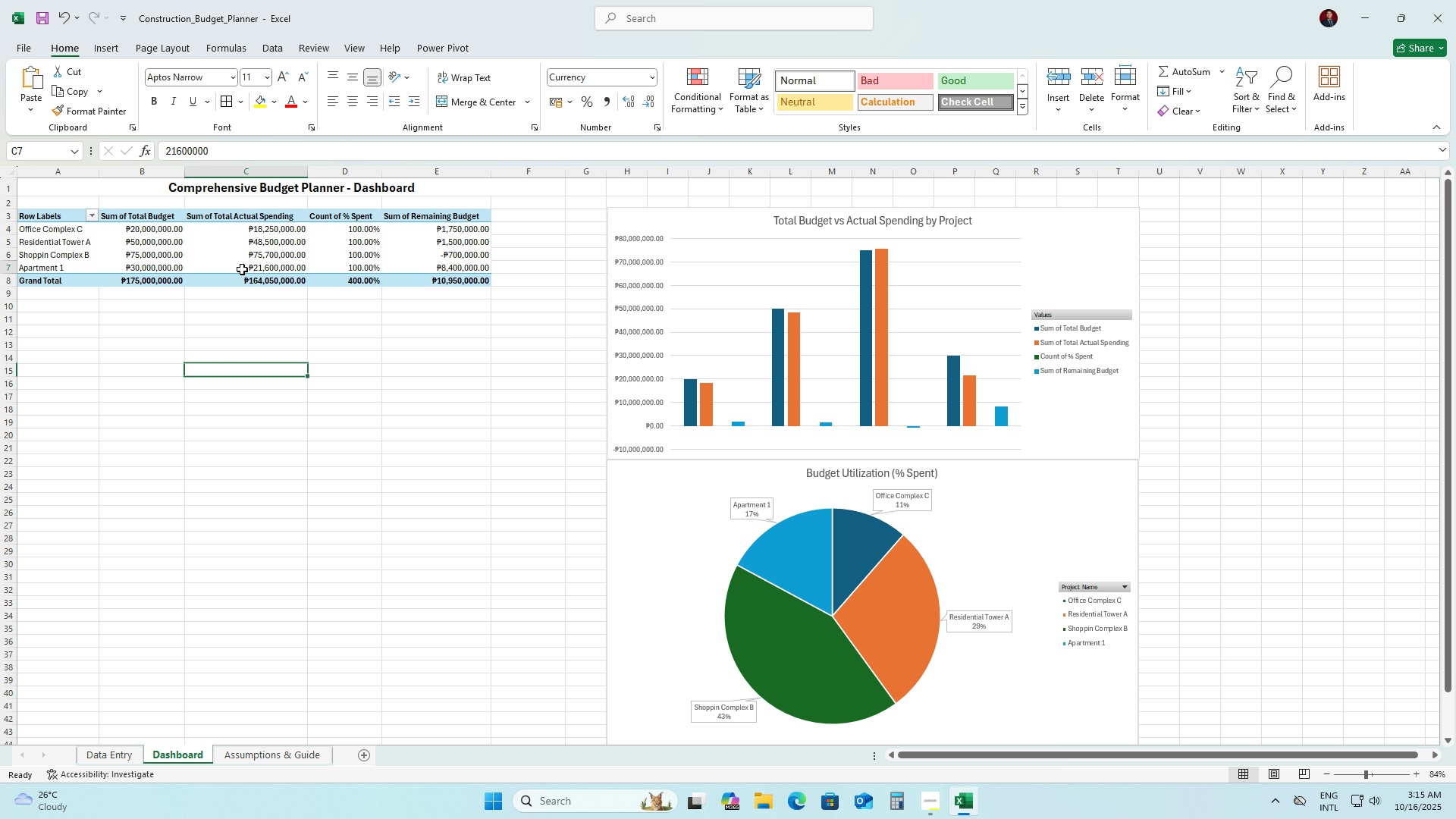 
left_click([242, 269])
 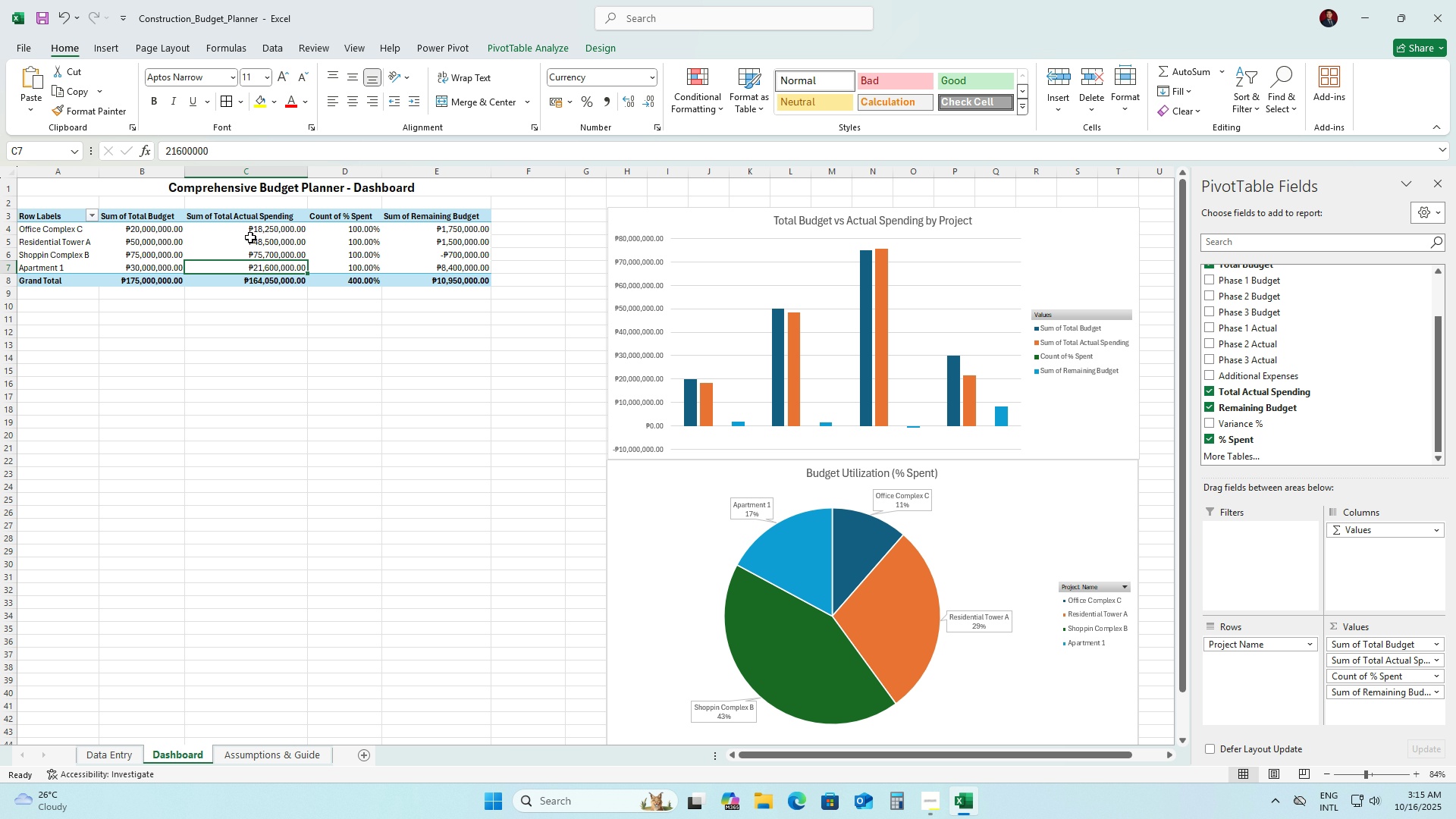 
left_click([250, 237])
 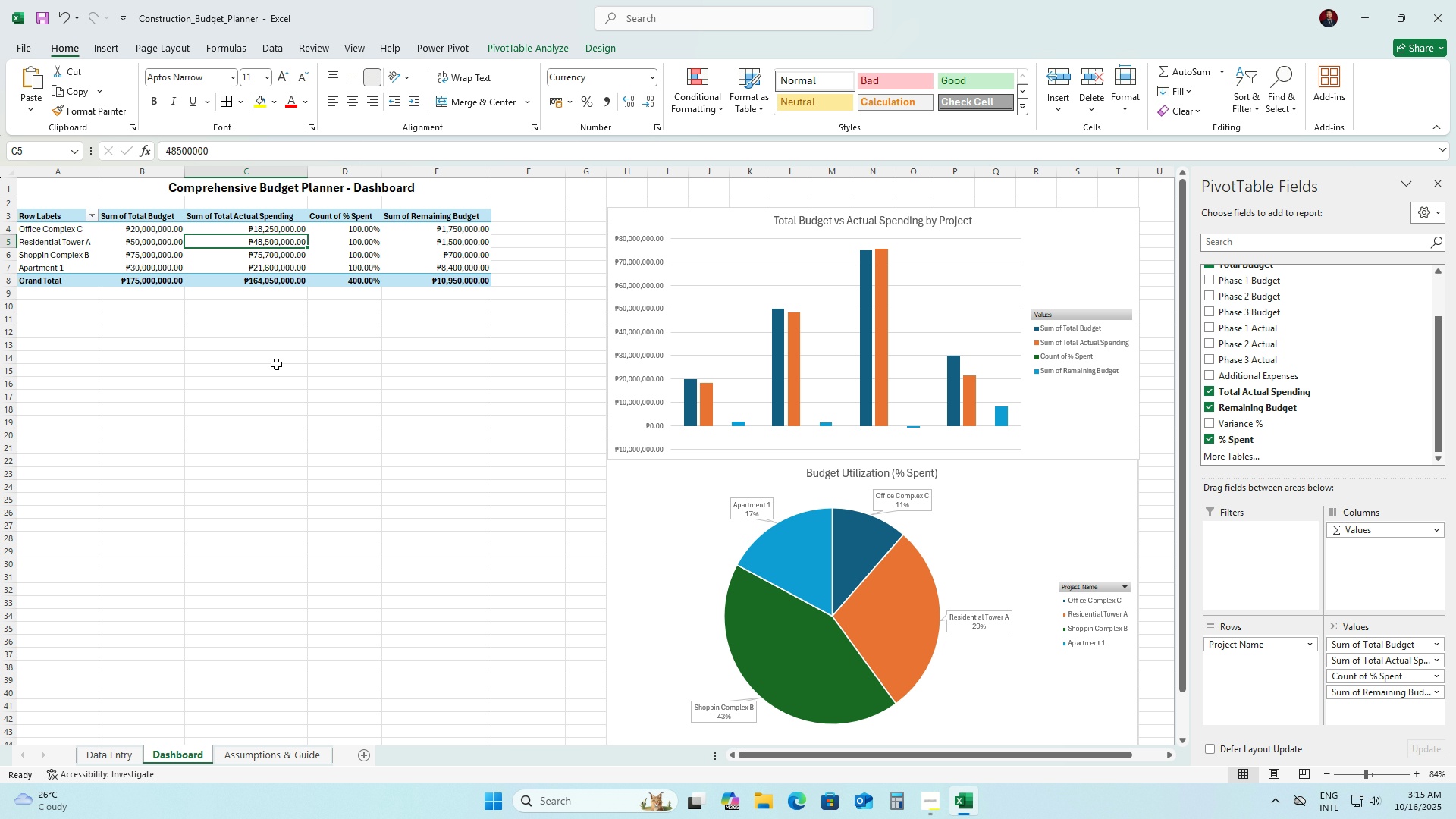 
left_click([276, 364])
 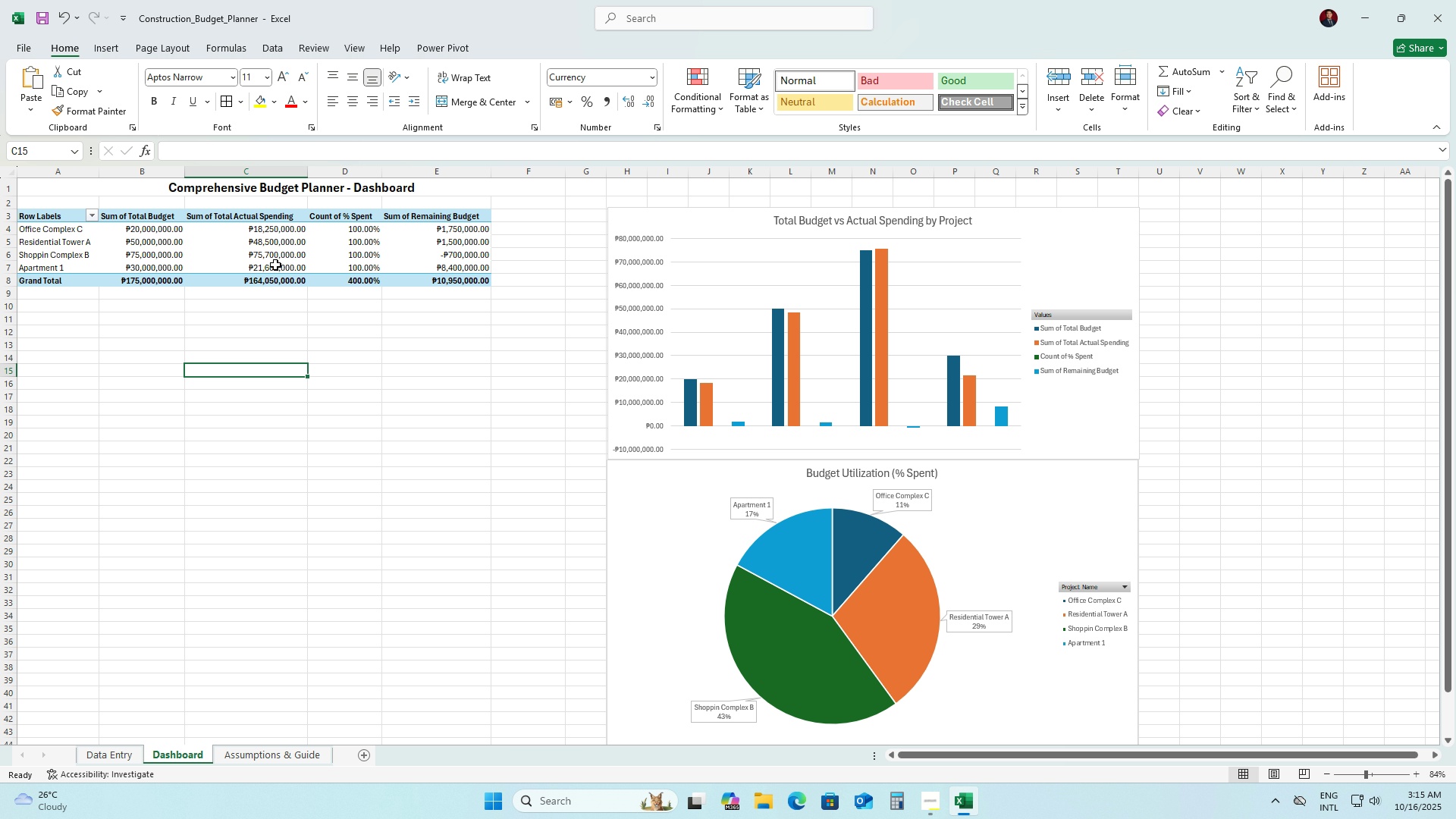 
left_click([275, 265])
 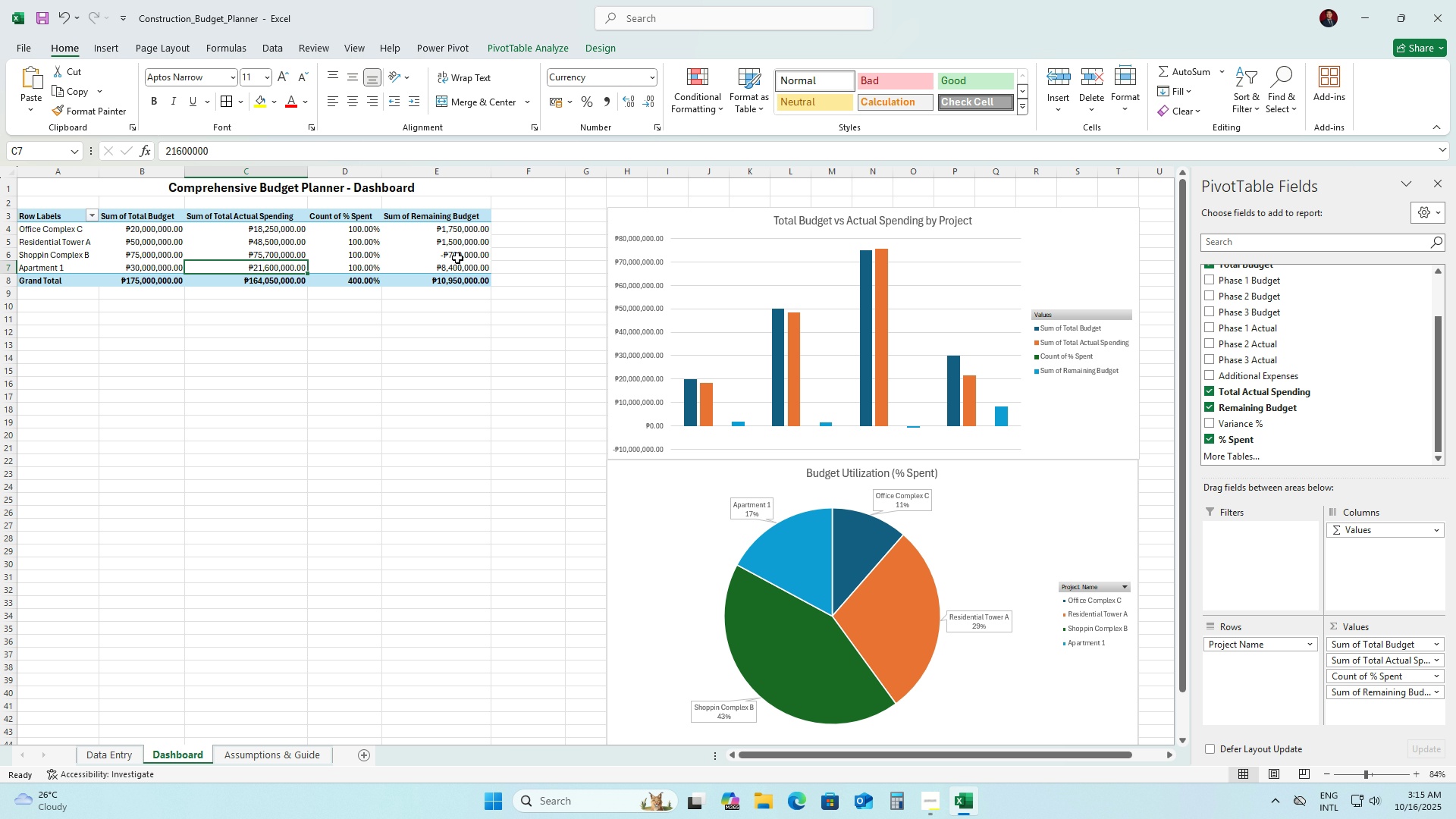 
left_click([457, 258])
 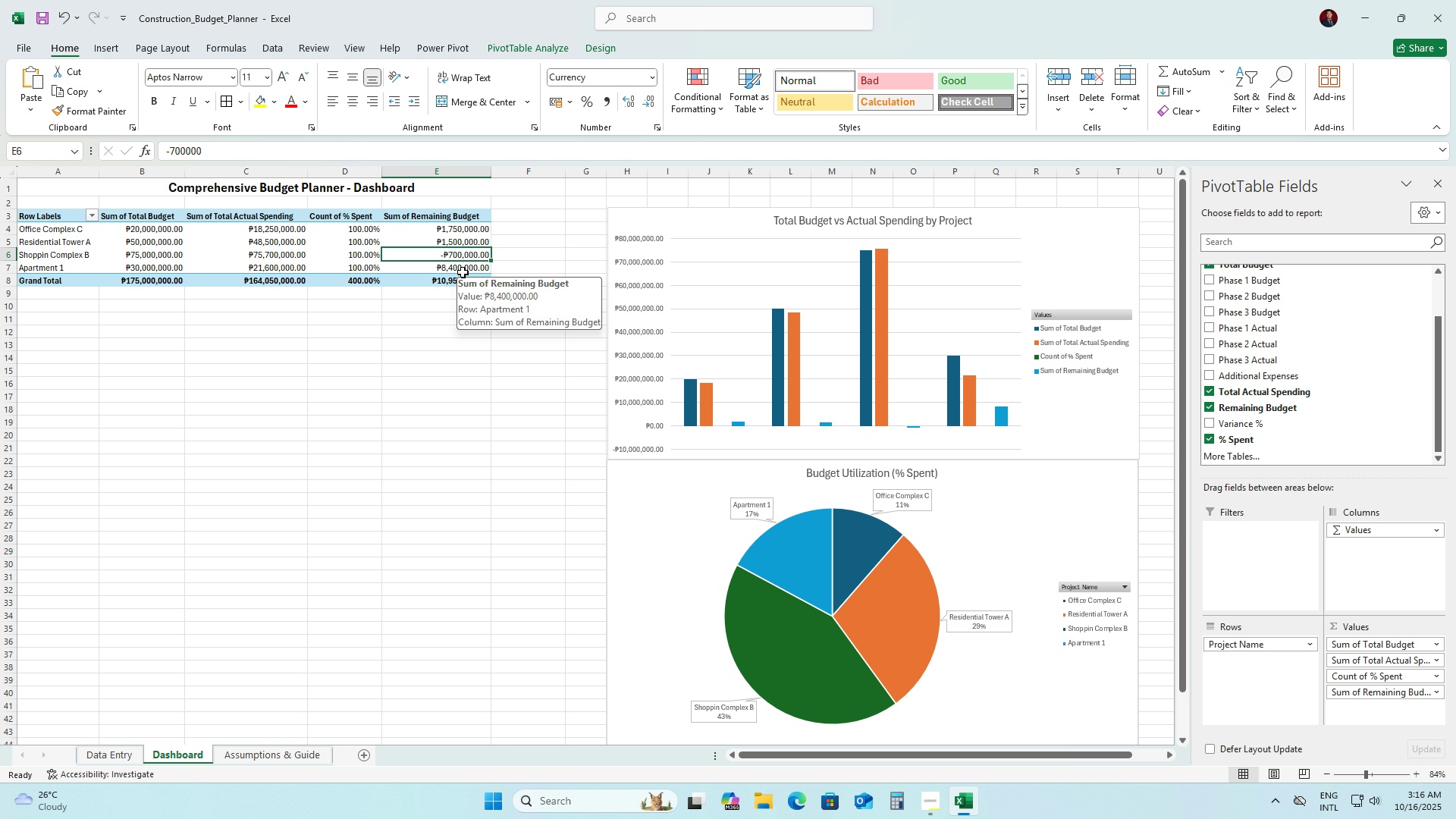 
left_click([463, 272])
 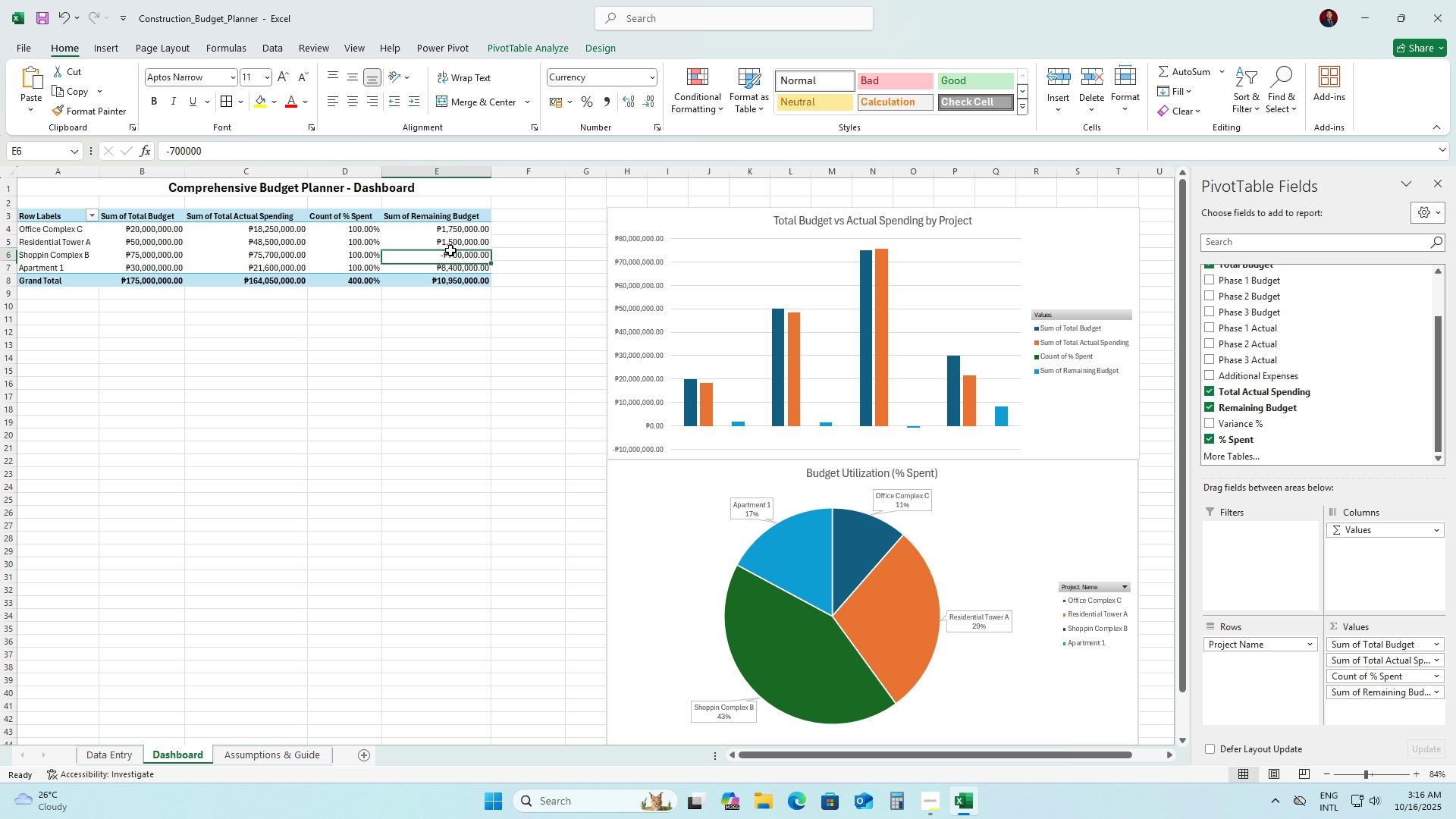 
left_click([450, 250])
 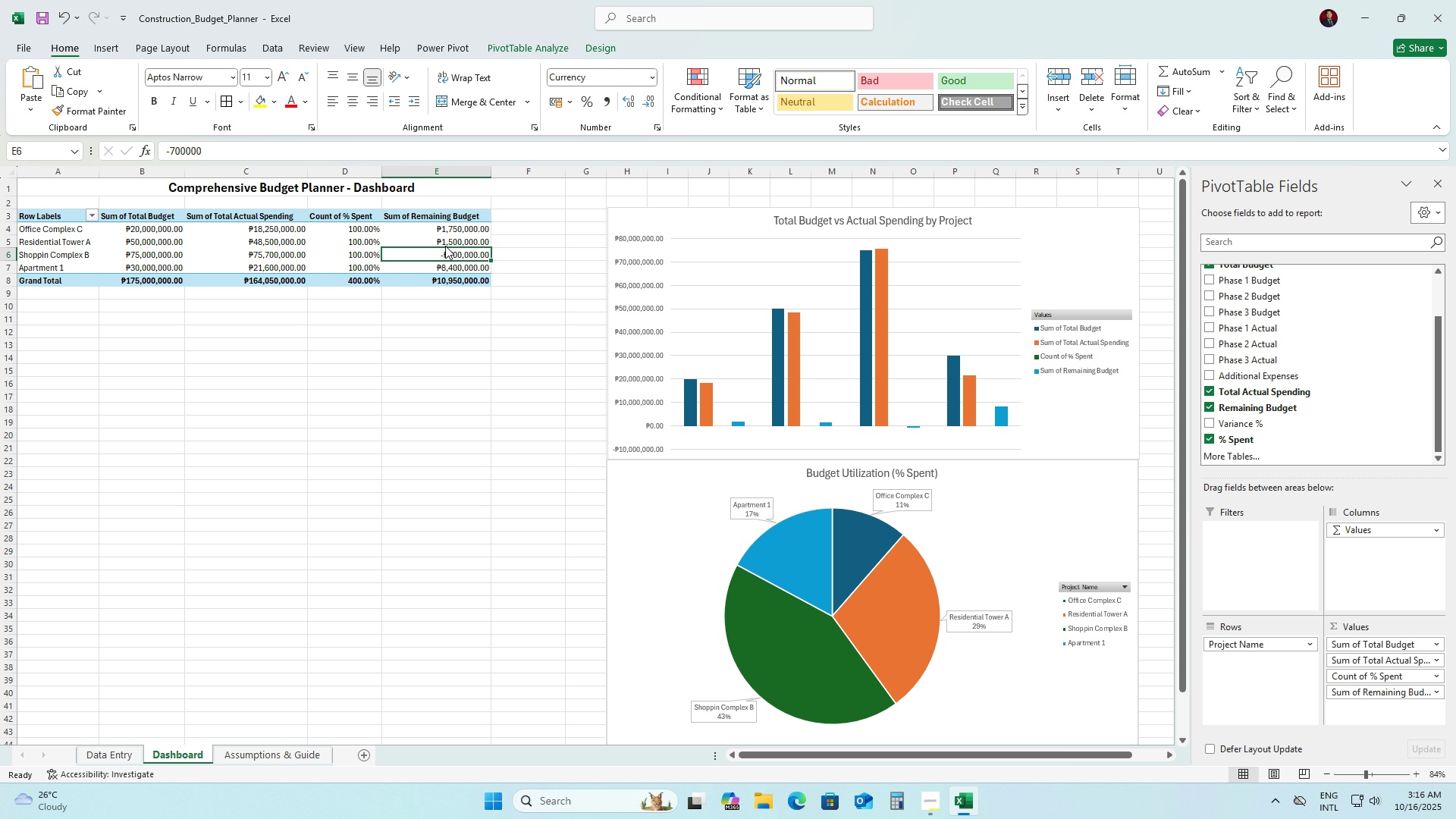 
left_click([445, 246])
 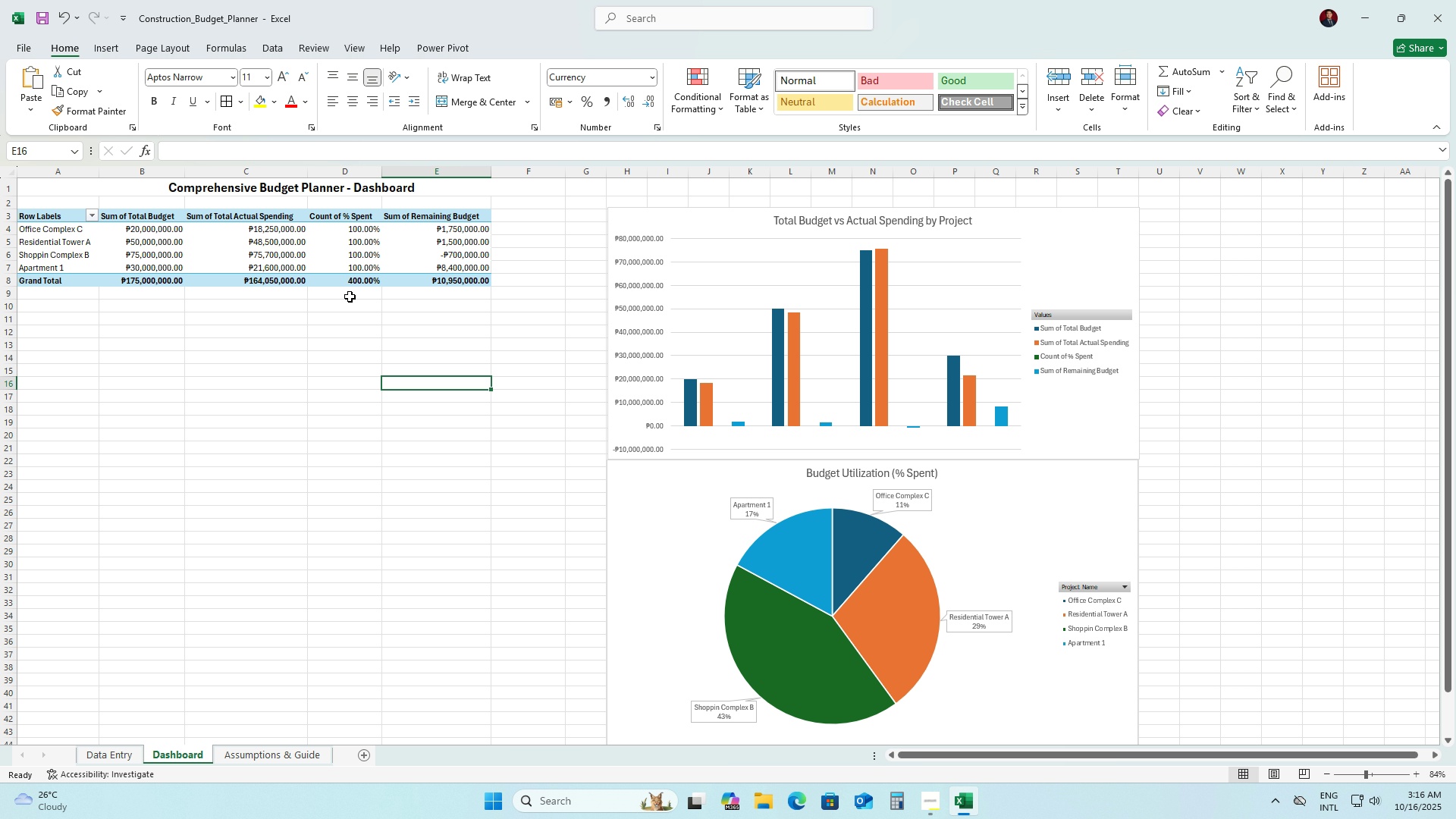 
double_click([345, 273])
 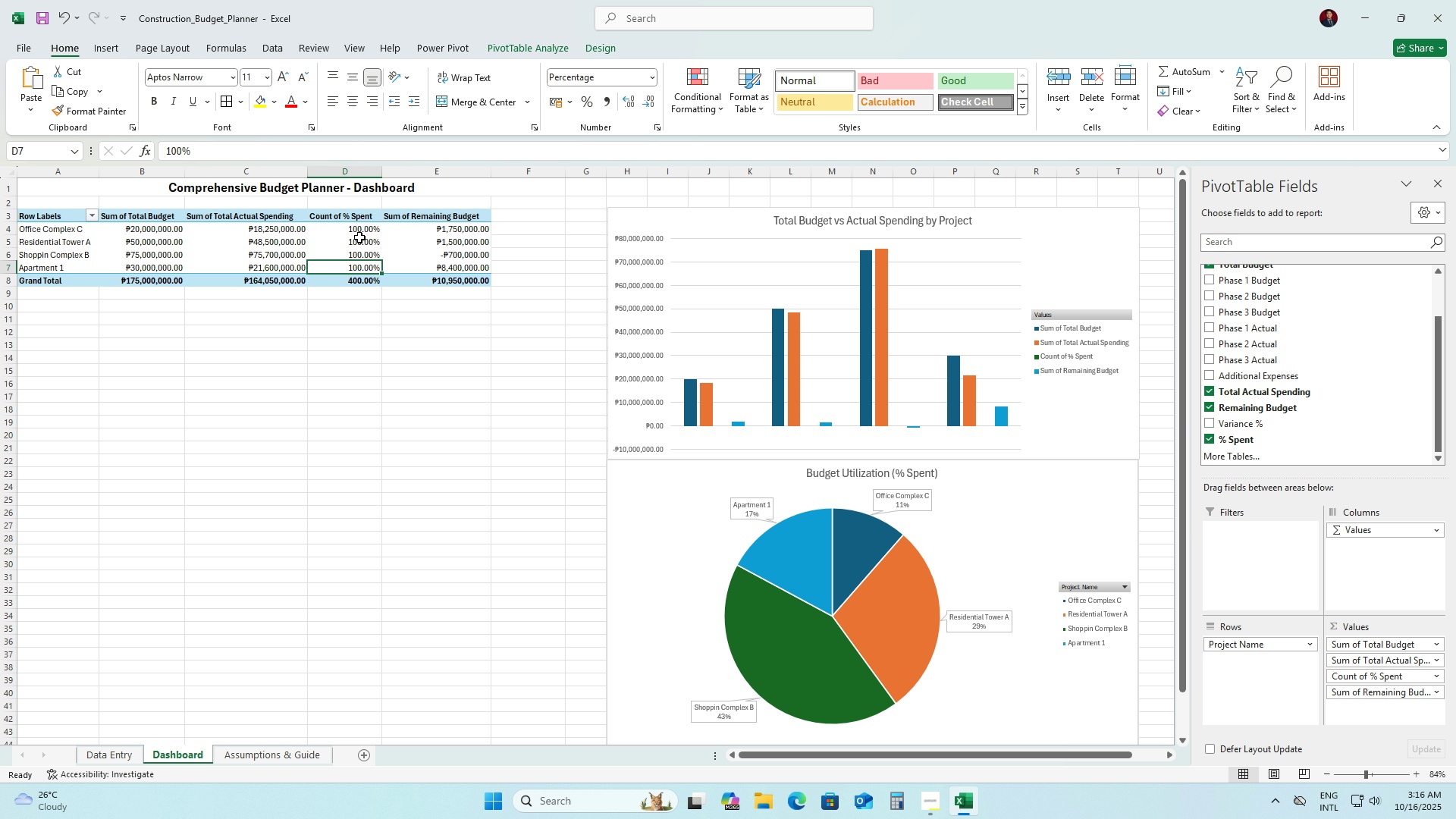 
left_click([357, 237])
 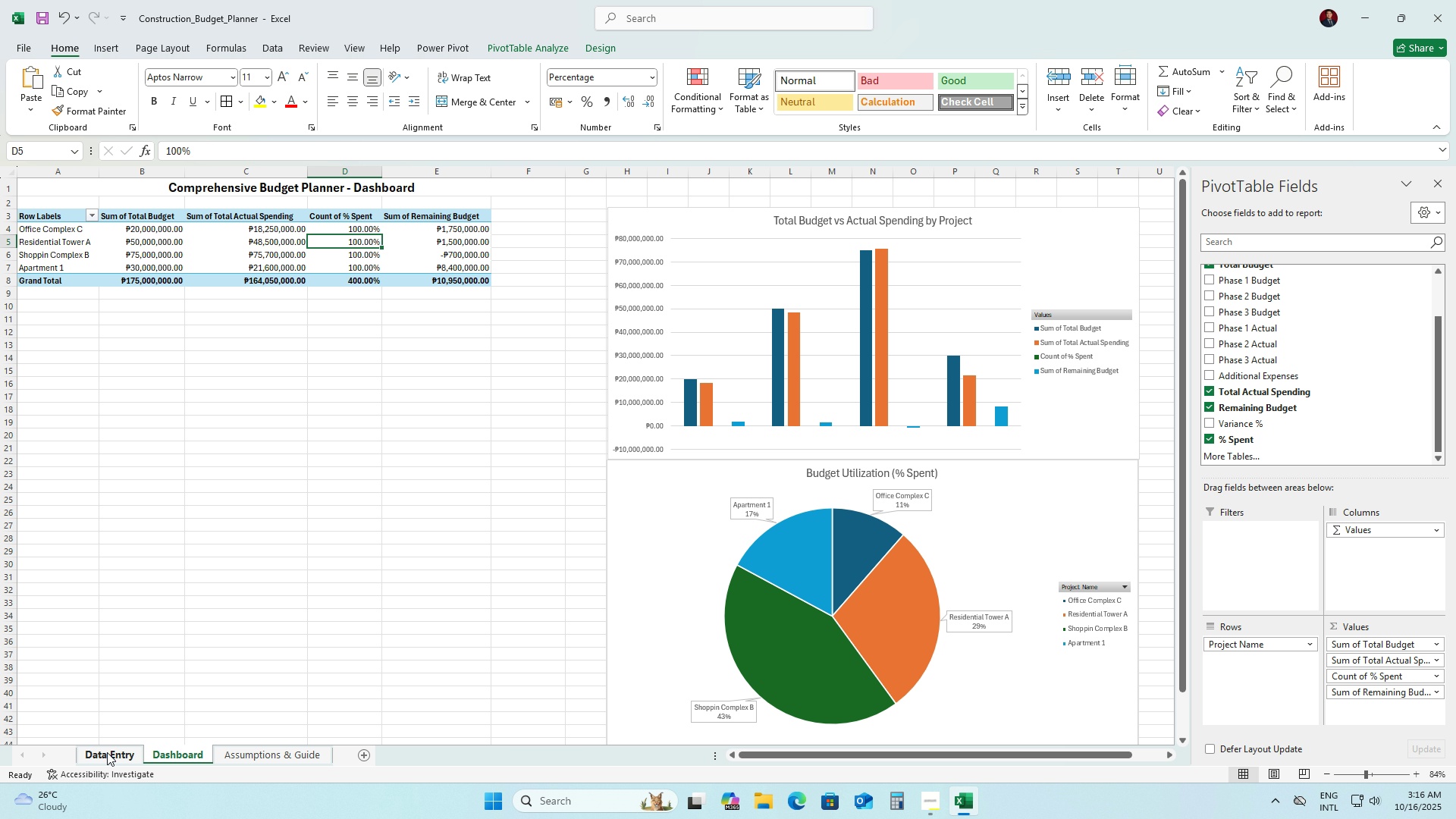 
left_click([107, 752])
 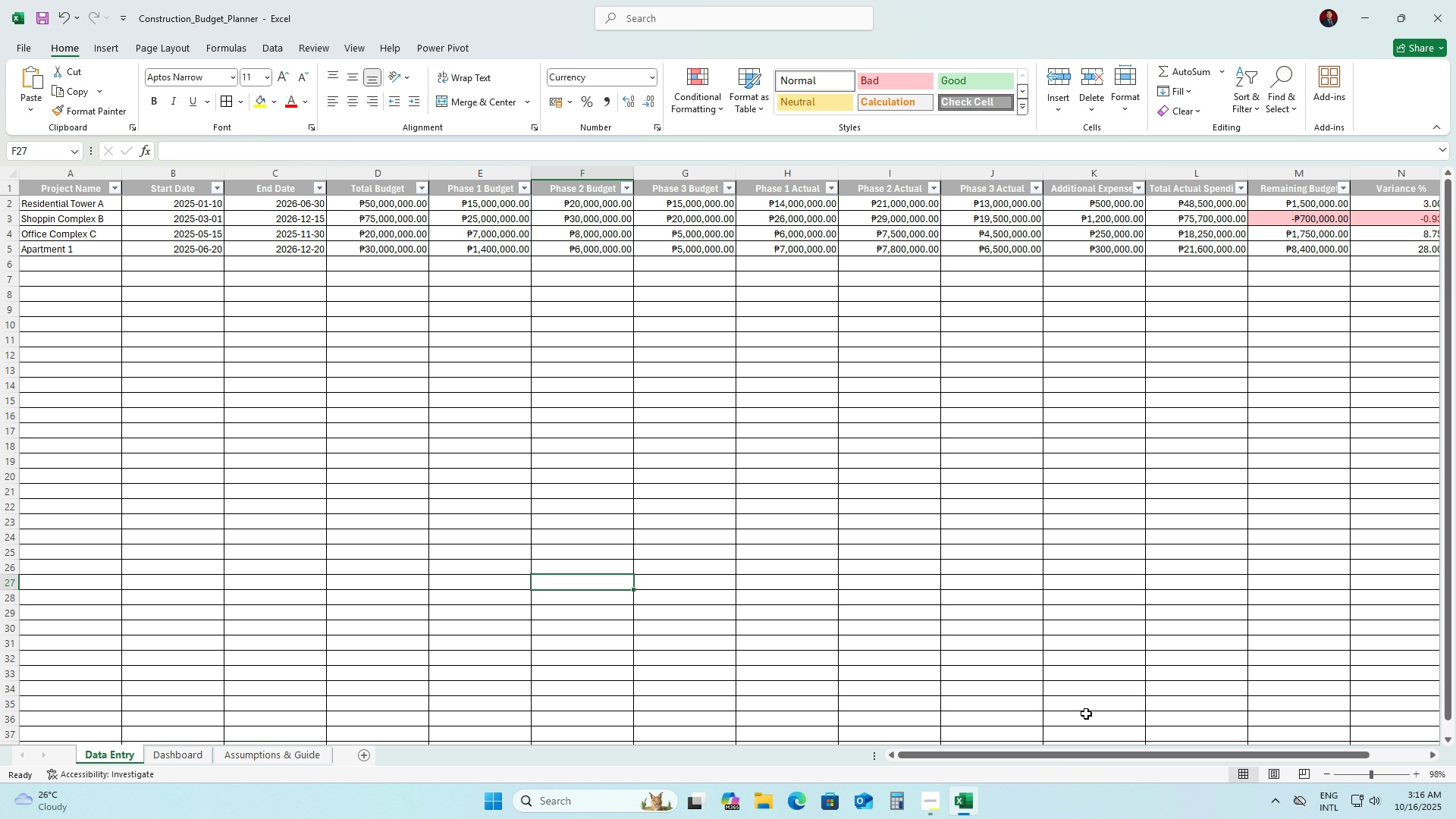 
left_click_drag(start_coordinate=[1083, 761], to_coordinate=[1099, 761])
 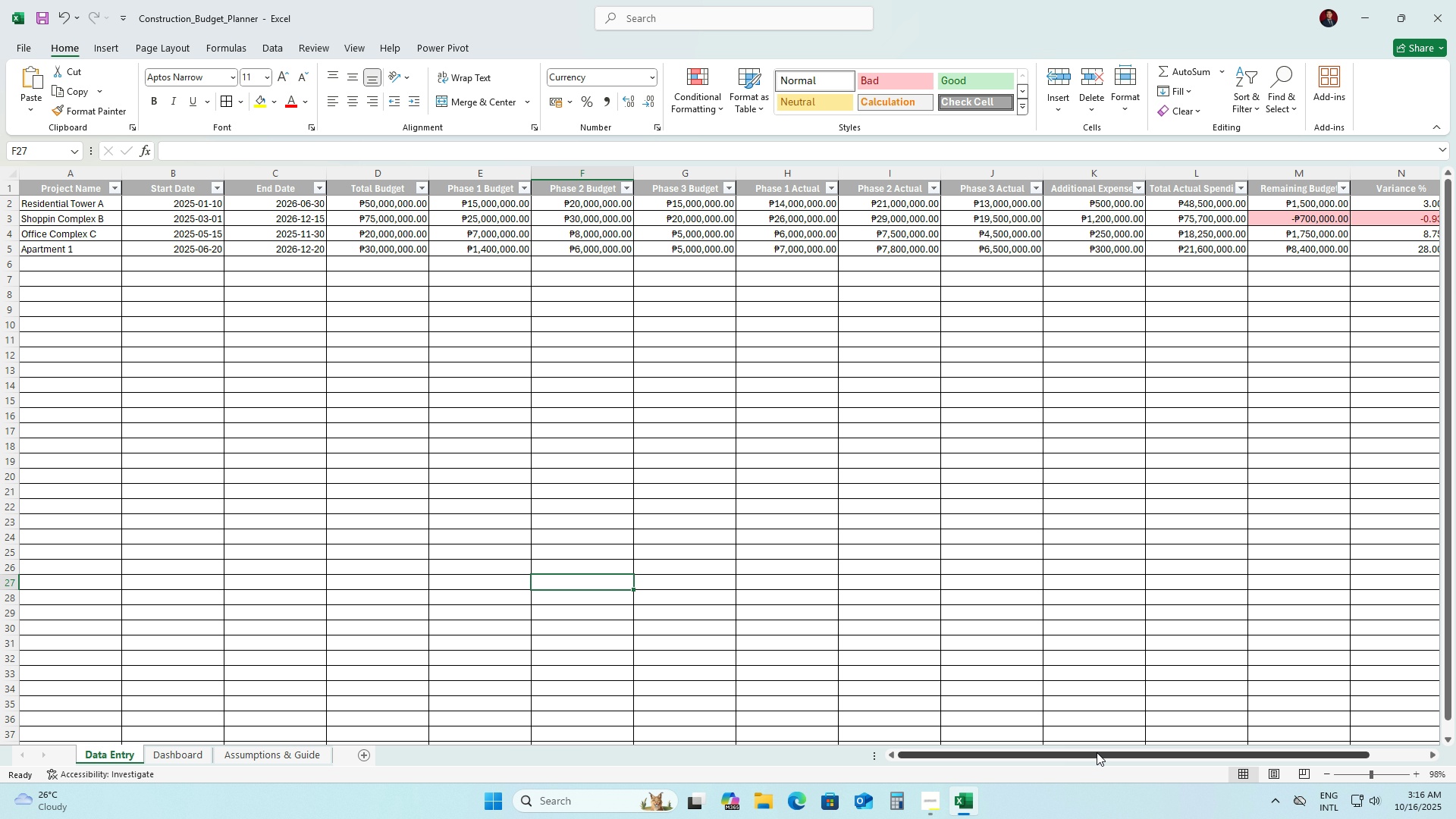 
left_click_drag(start_coordinate=[1097, 748], to_coordinate=[1174, 748])
 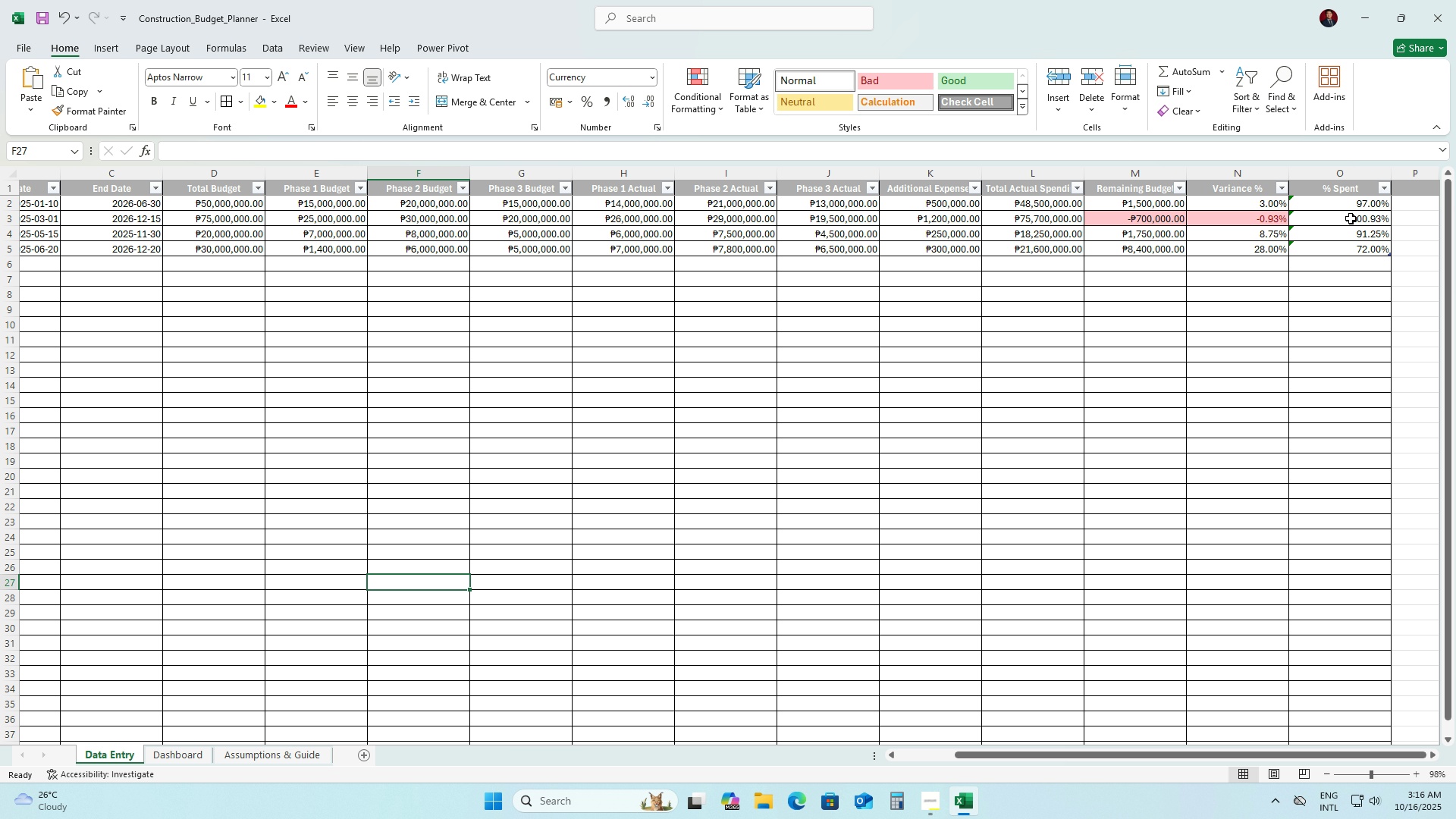 
left_click([1351, 208])
 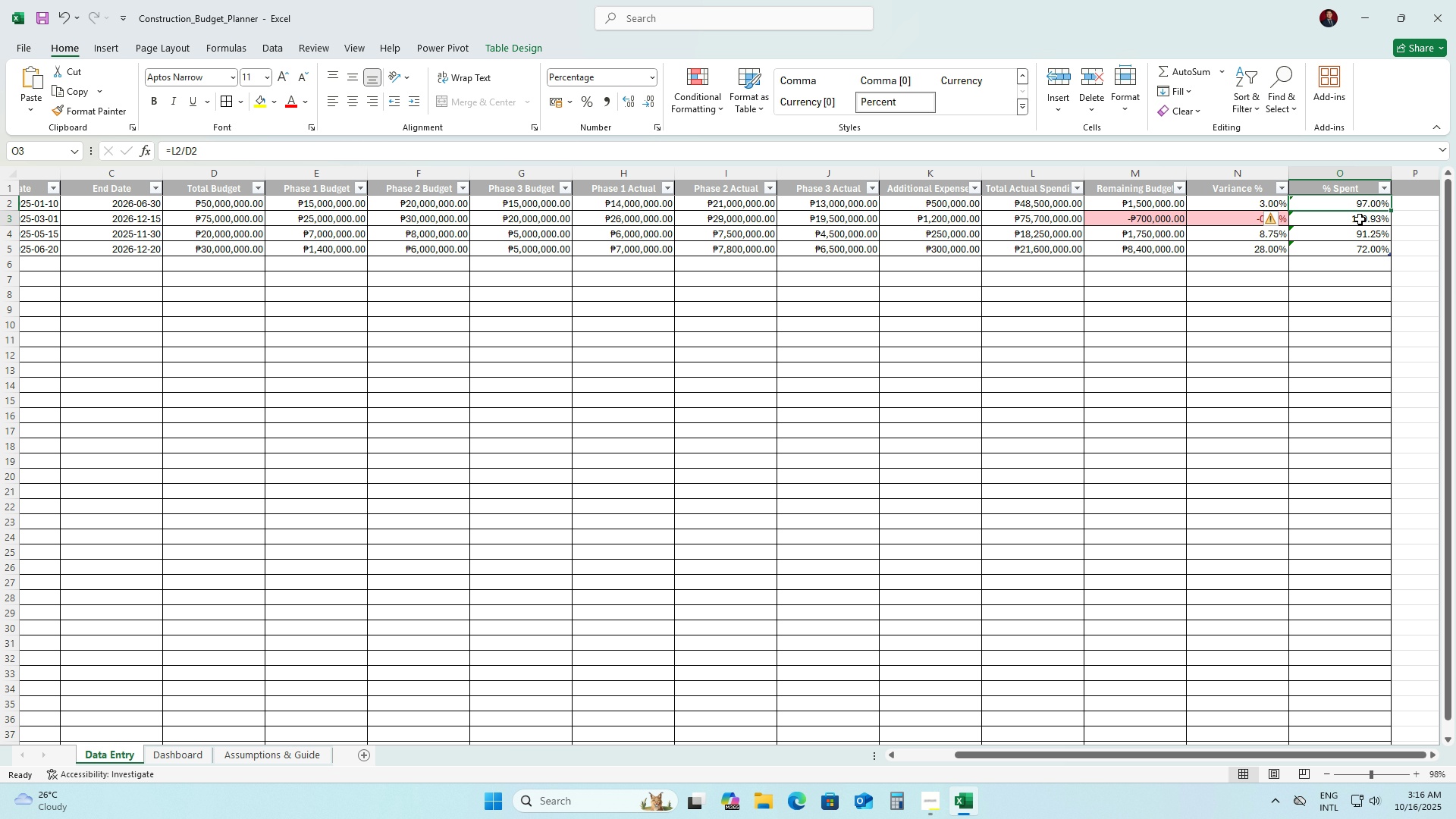 
left_click([1360, 219])
 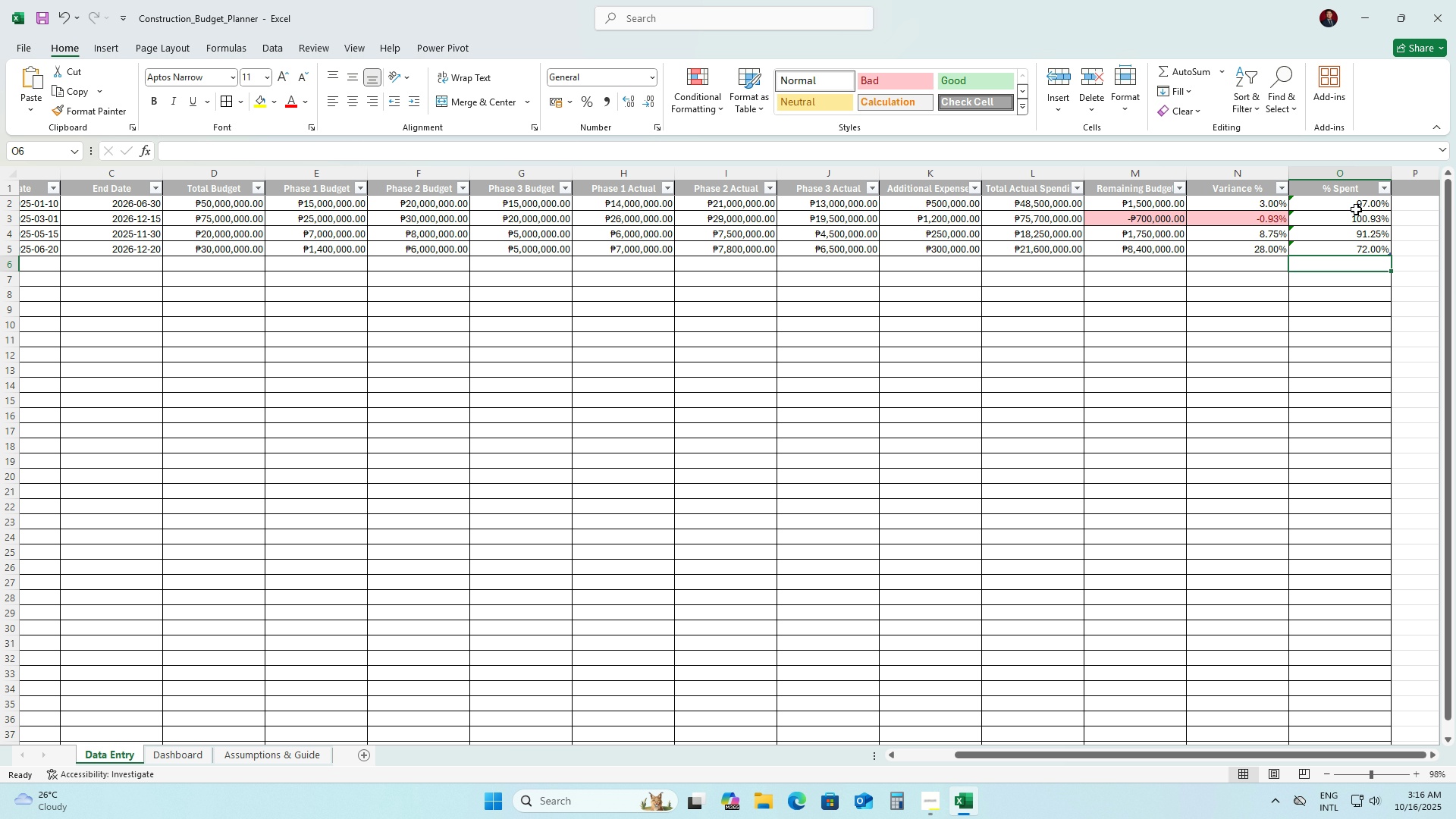 
double_click([1356, 209])
 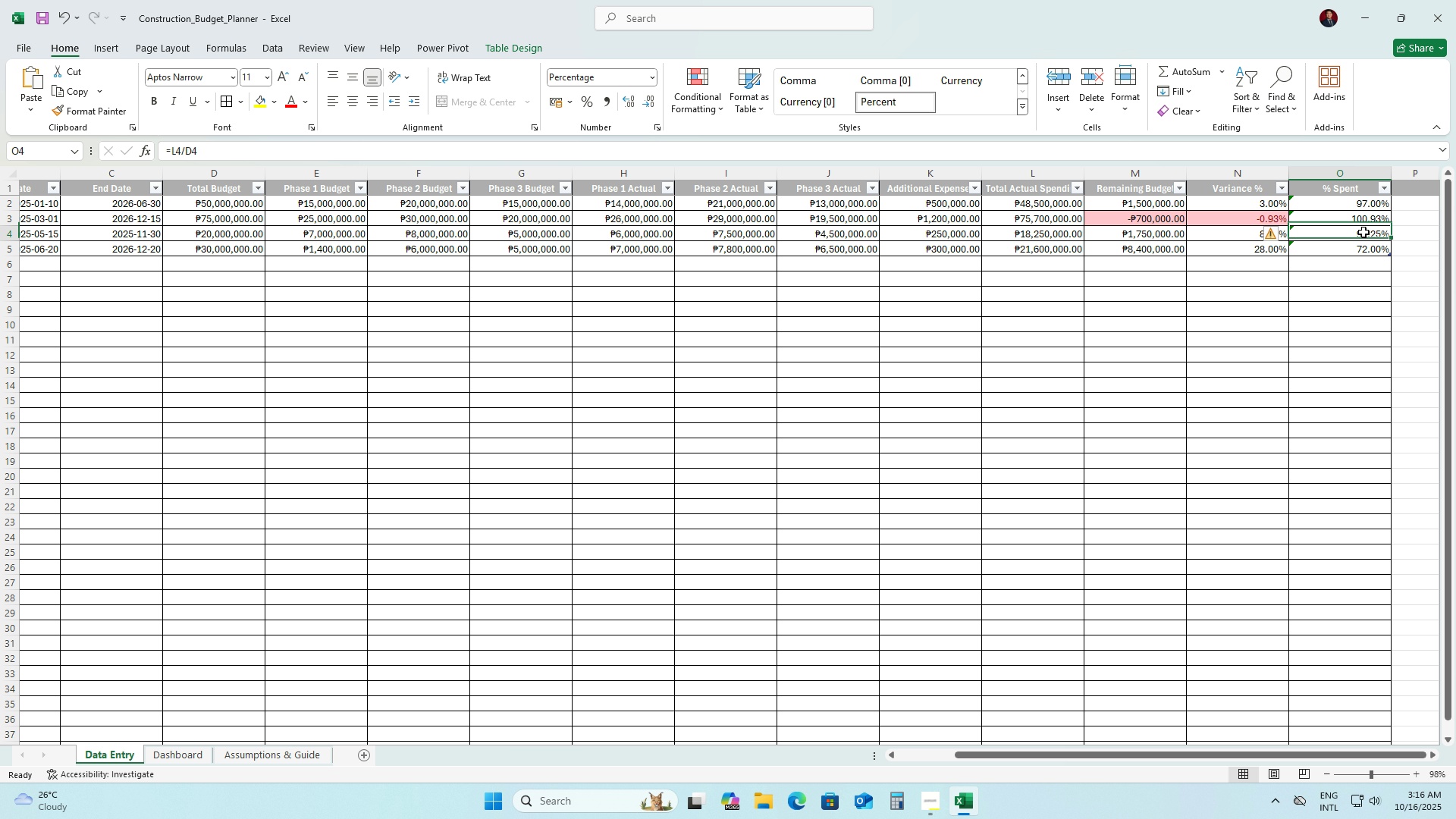 
left_click([1363, 232])
 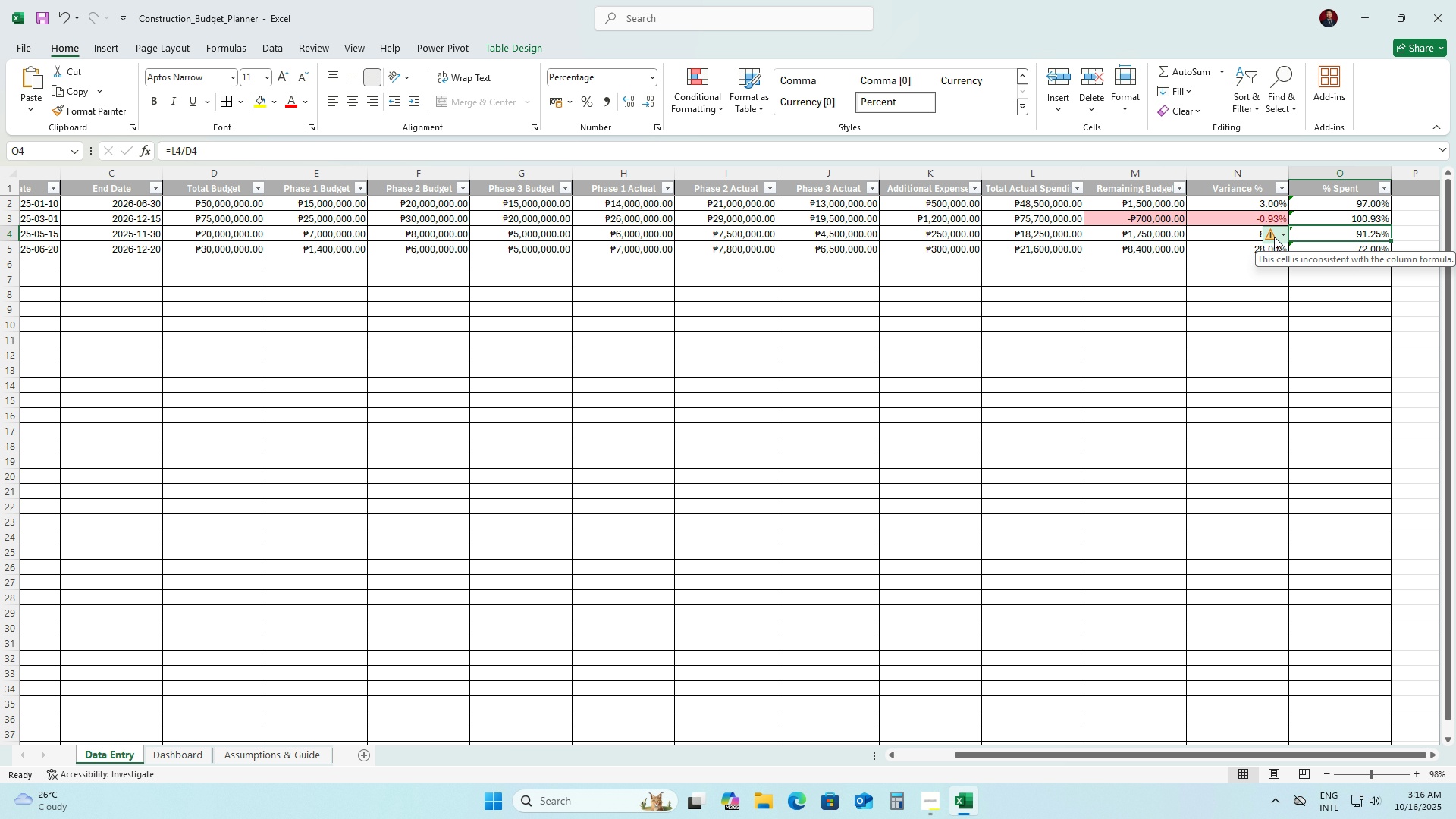 
left_click([1274, 237])
 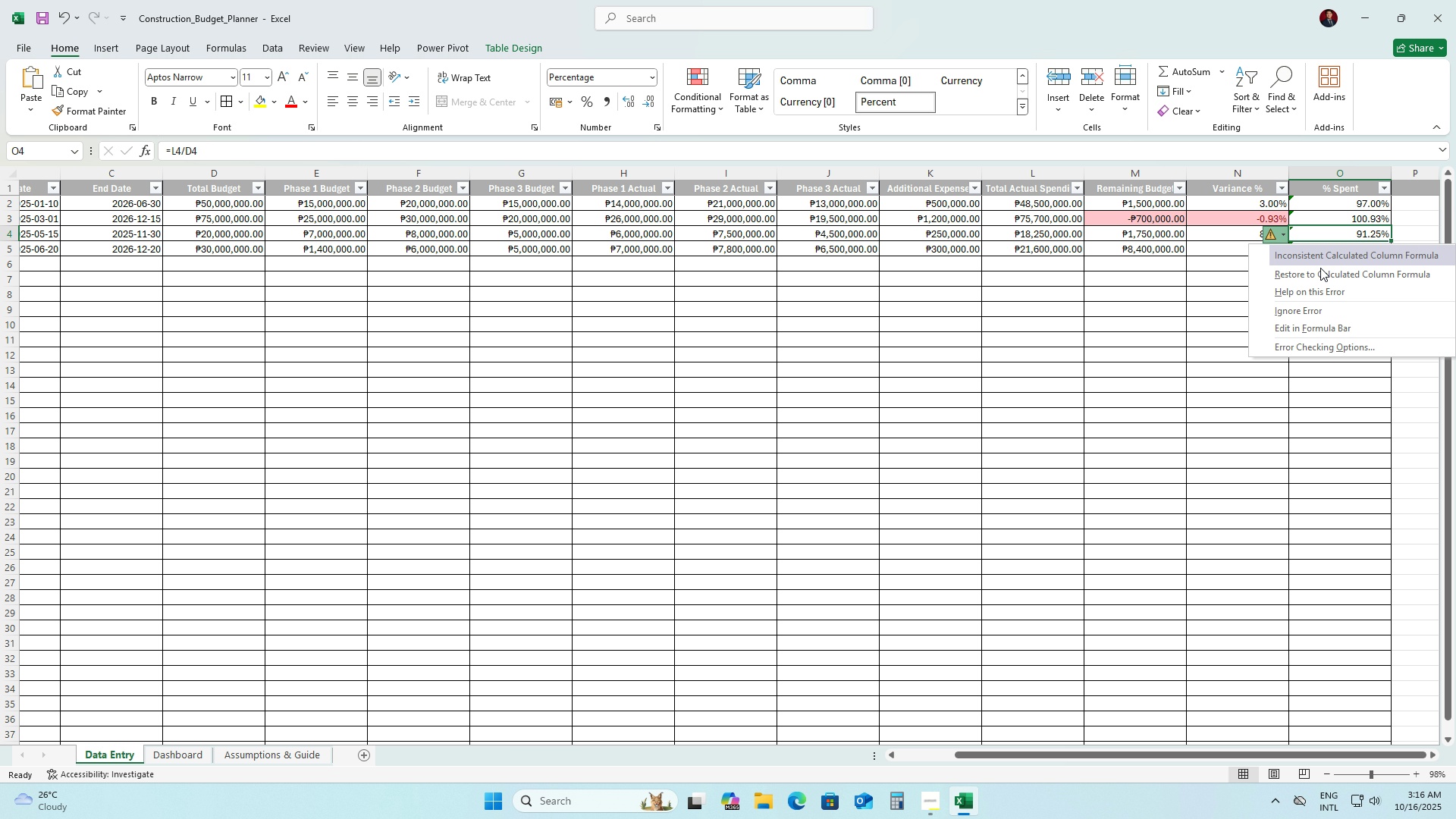 
mouse_move([1344, 255])
 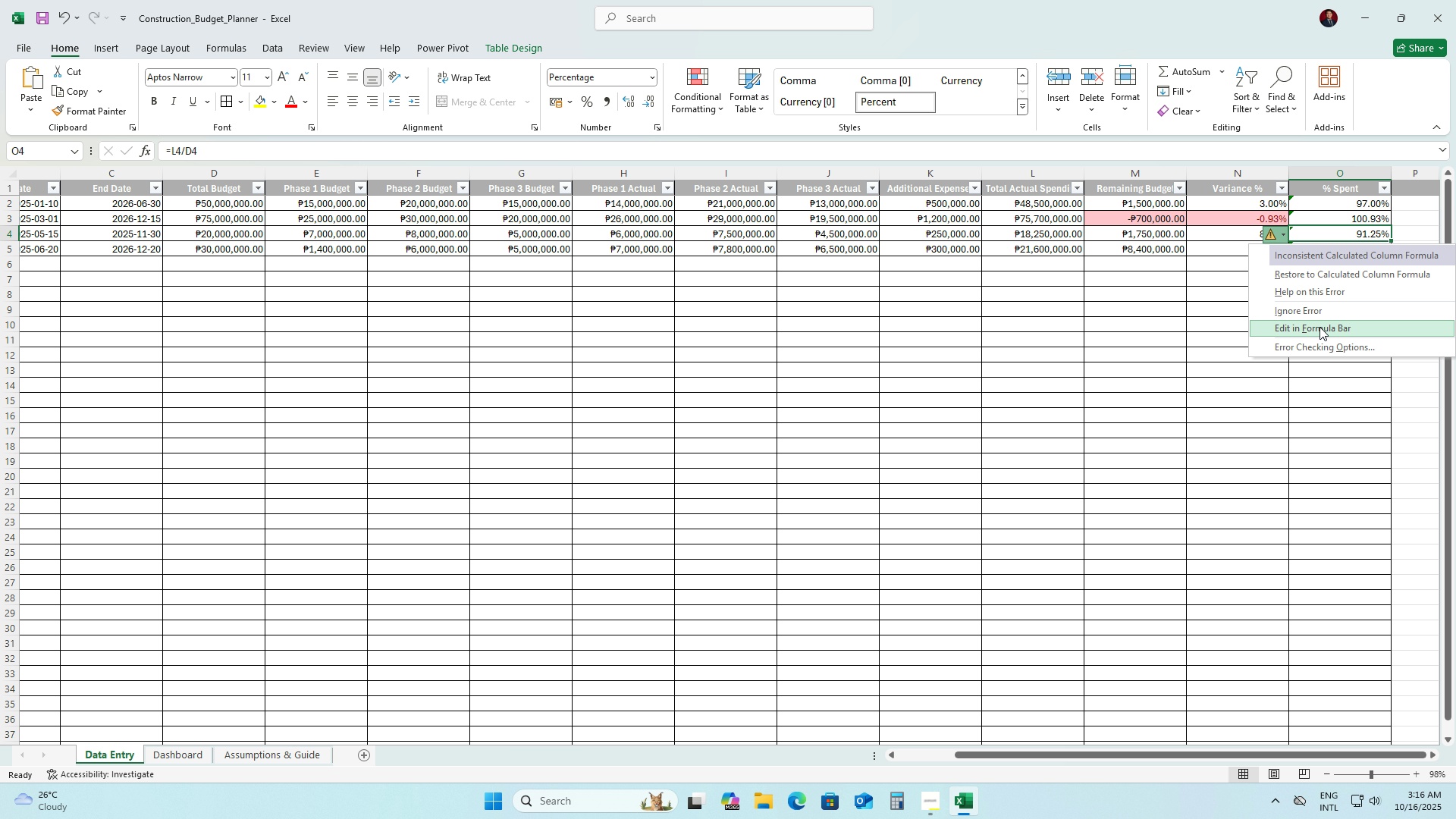 
left_click([1247, 481])
 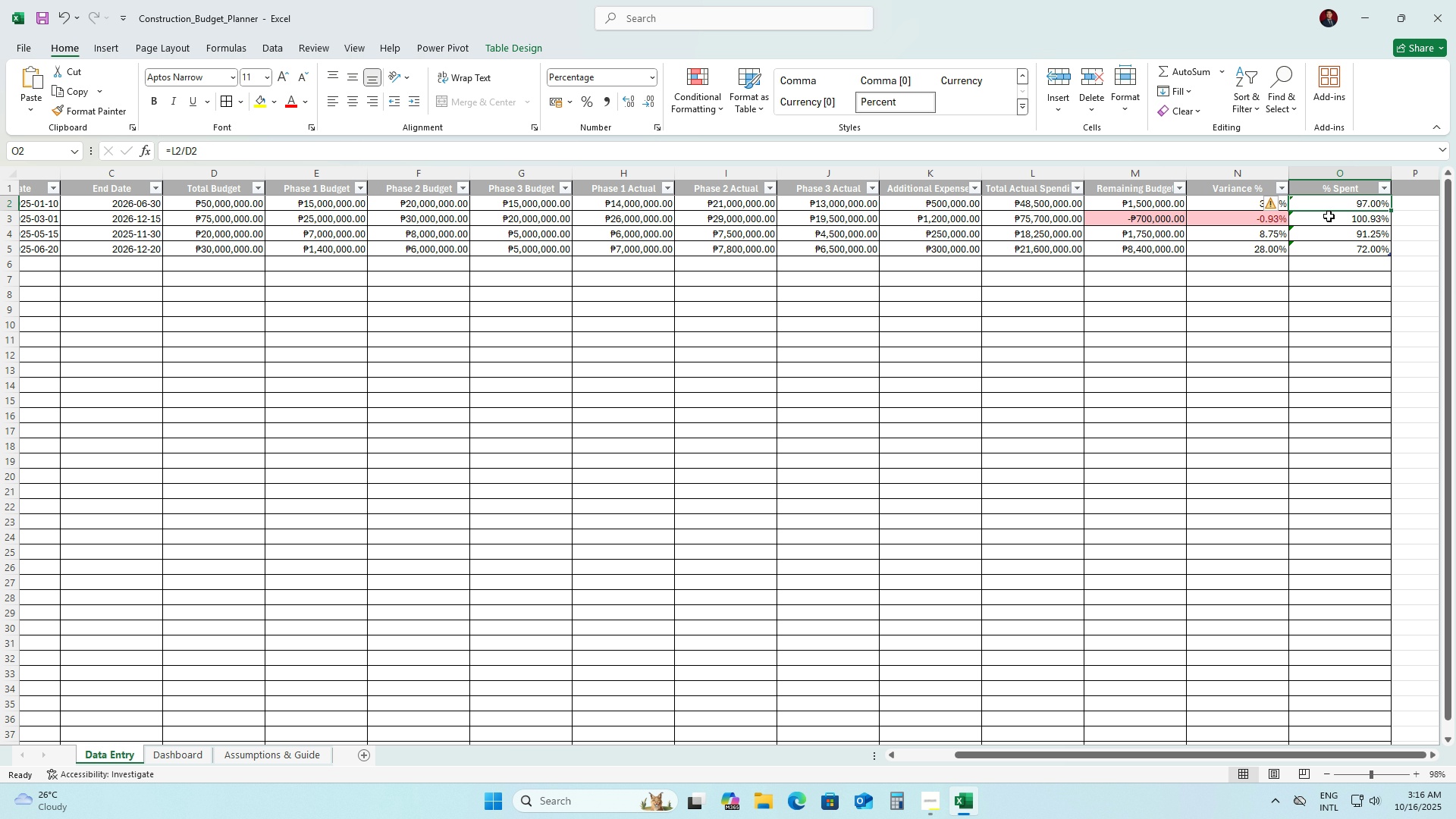 
double_click([1330, 224])
 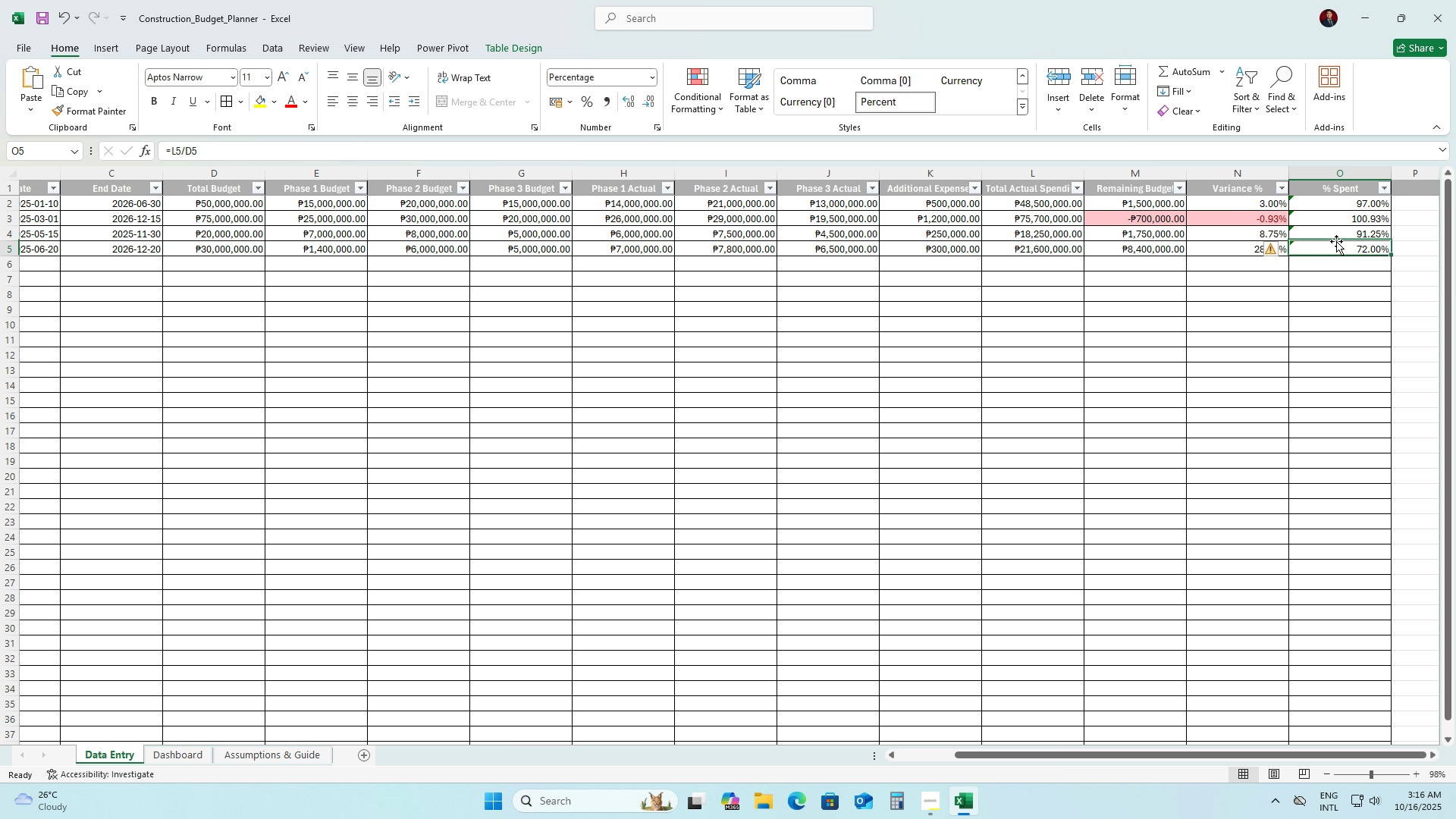 
triple_click([1336, 241])
 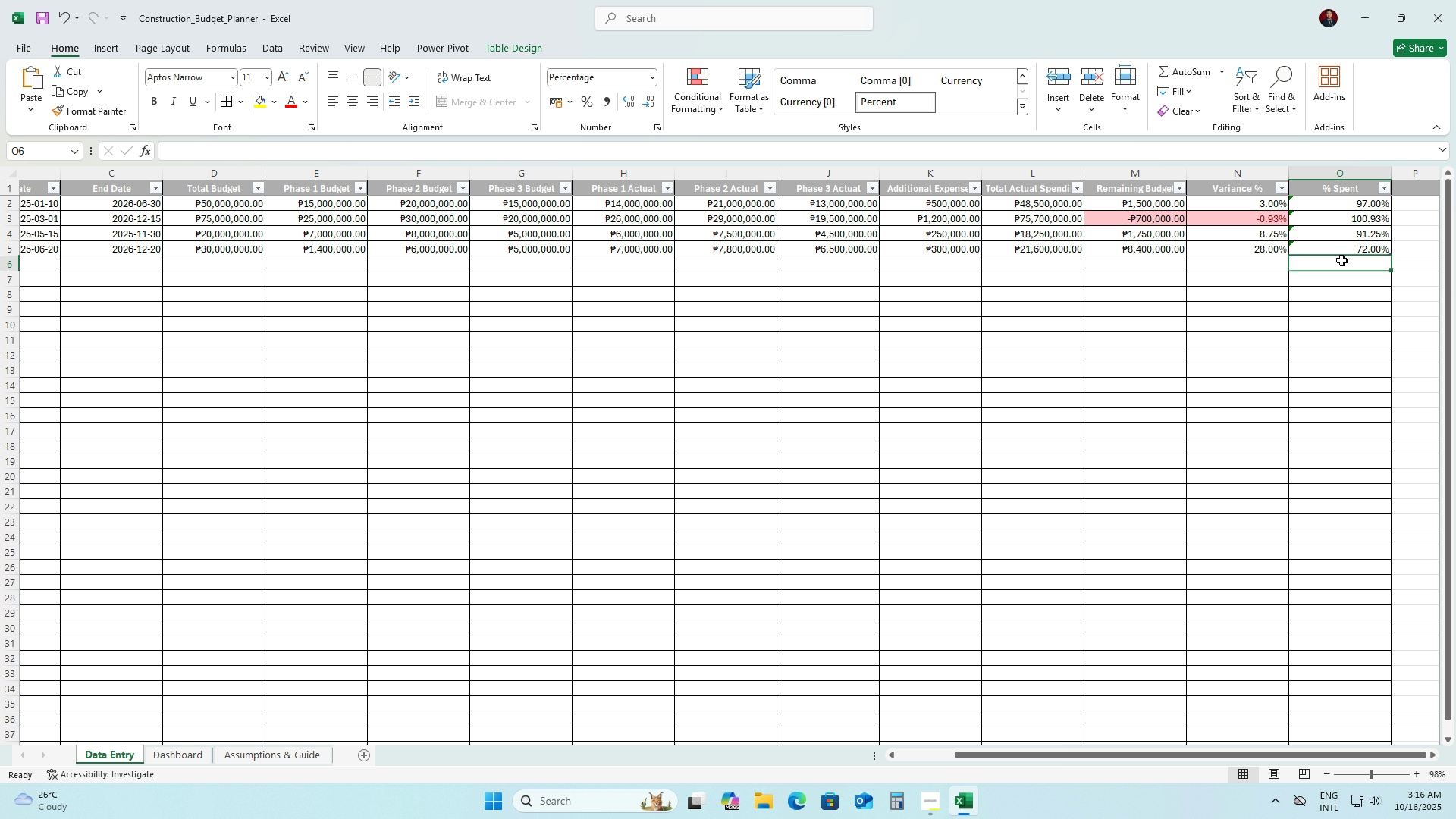 
triple_click([1341, 260])
 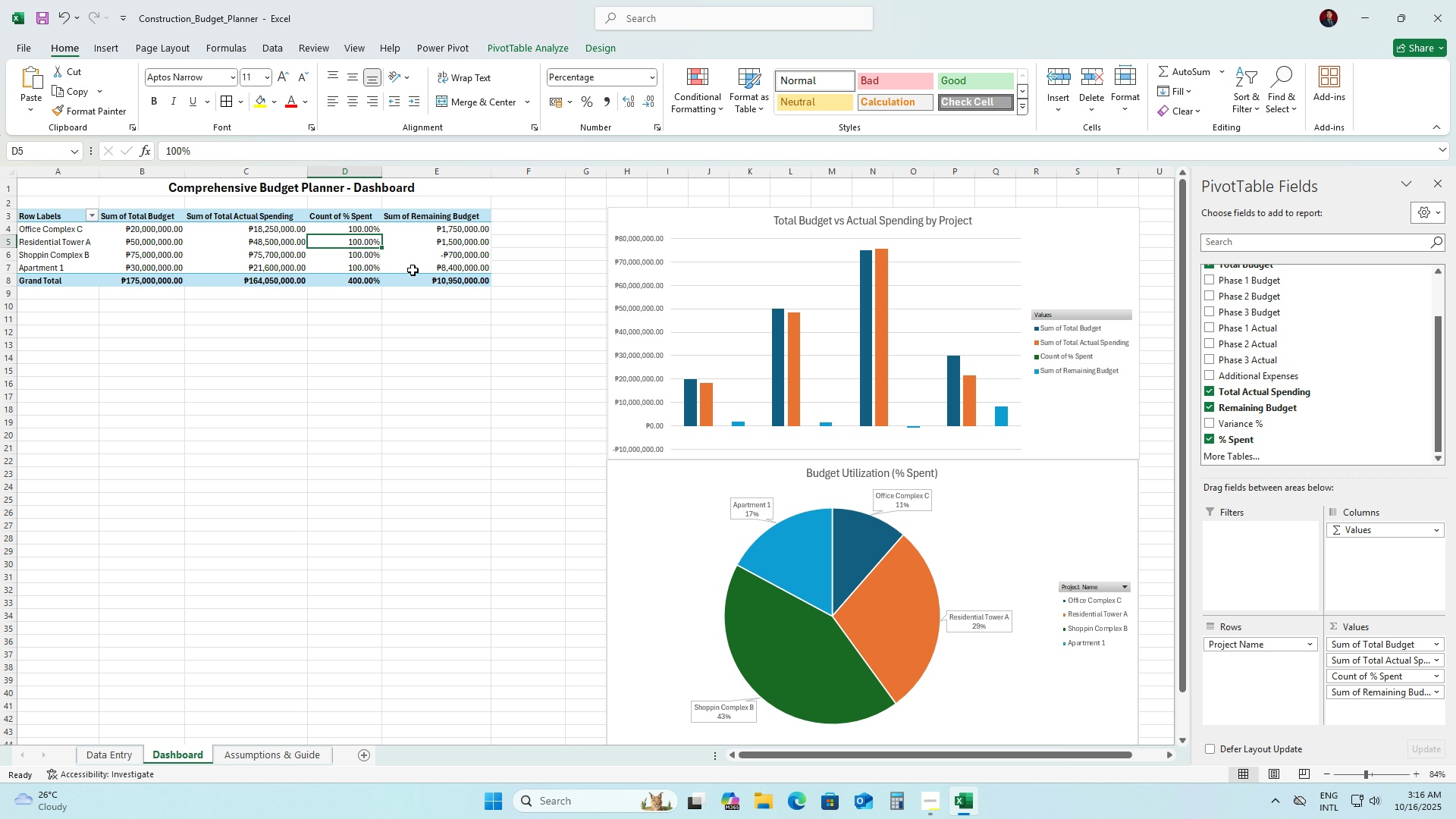 
left_click([366, 233])
 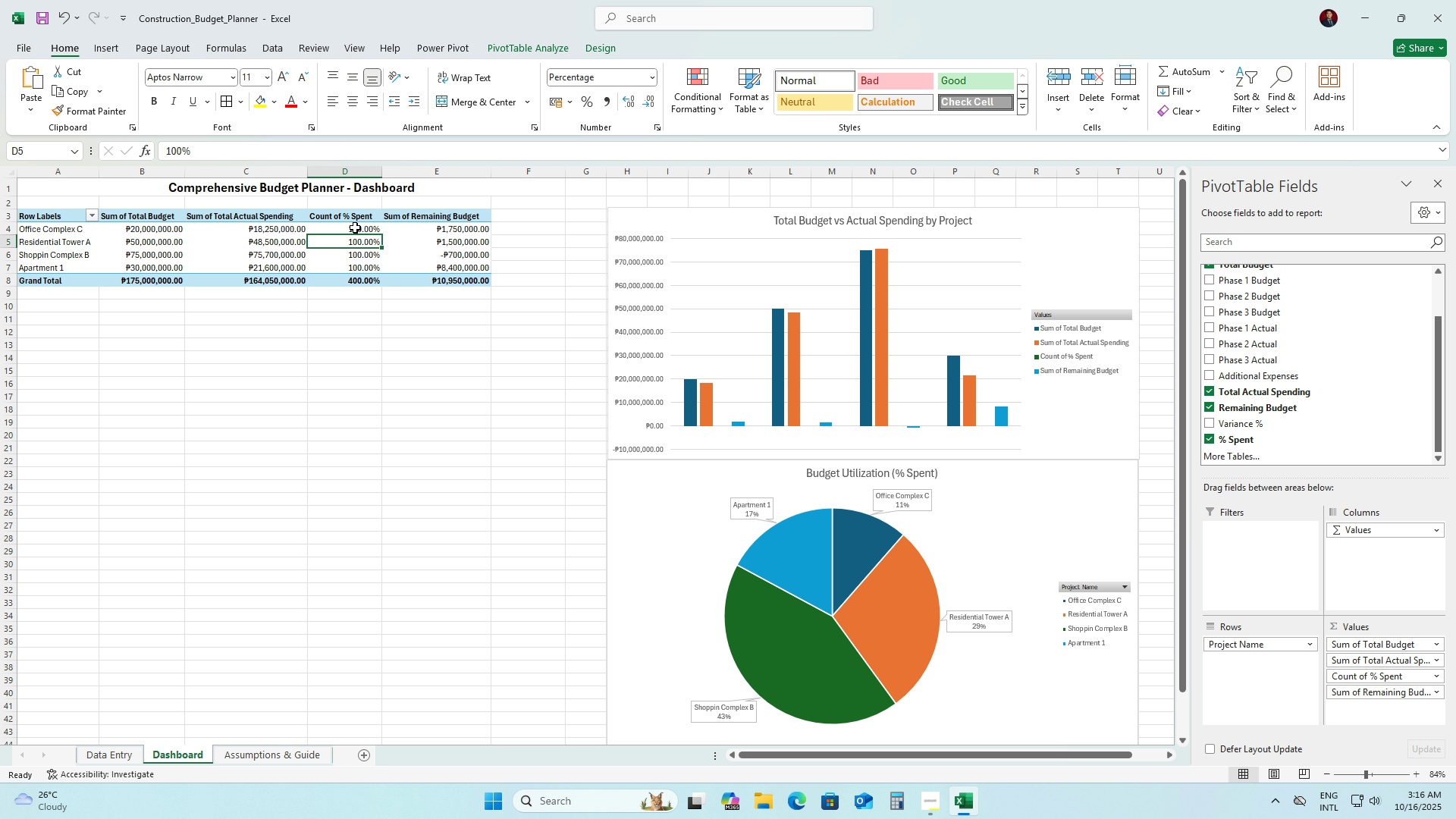 
left_click([354, 227])
 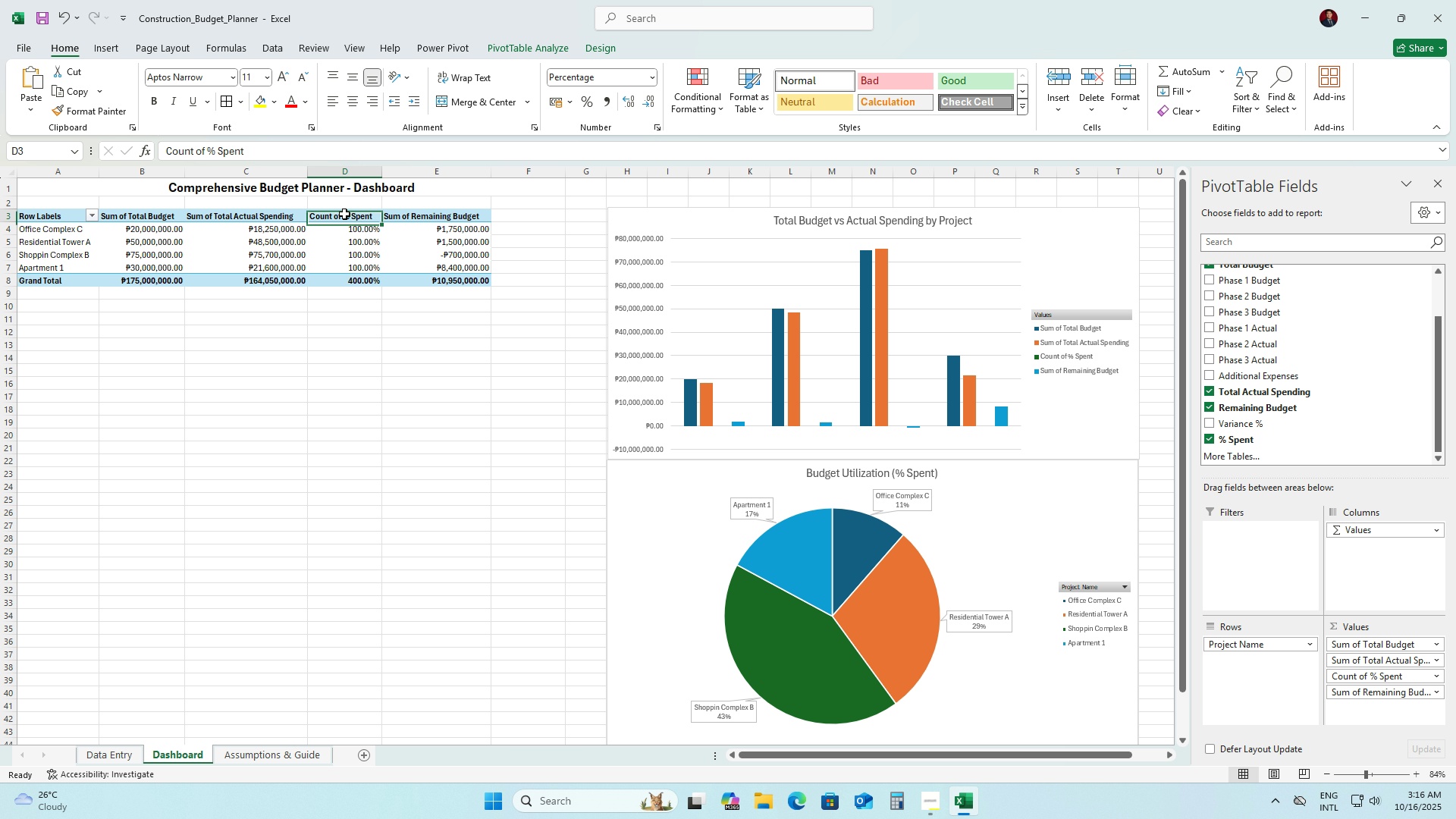 
left_click([344, 214])
 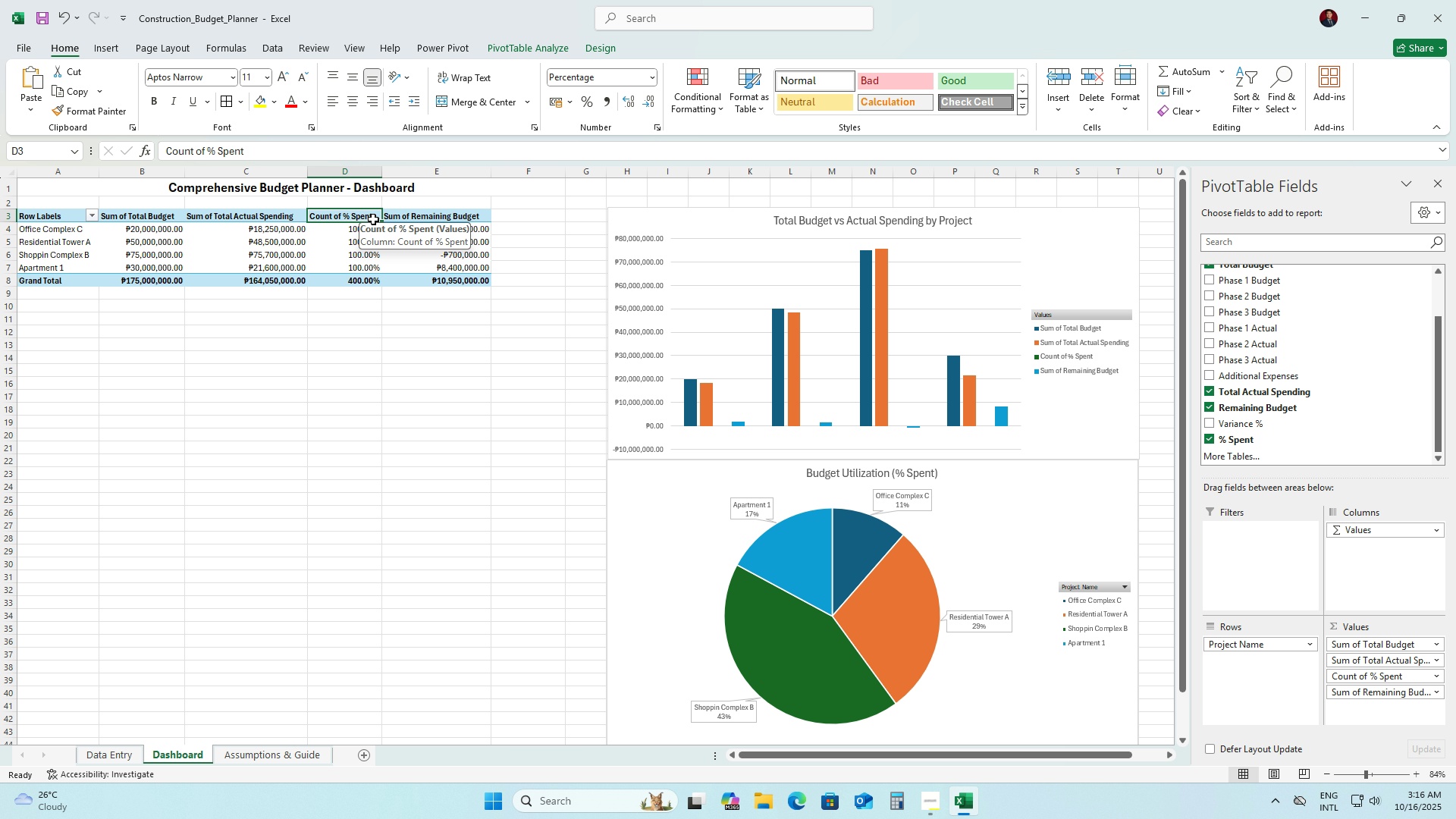 
left_click([362, 231])
 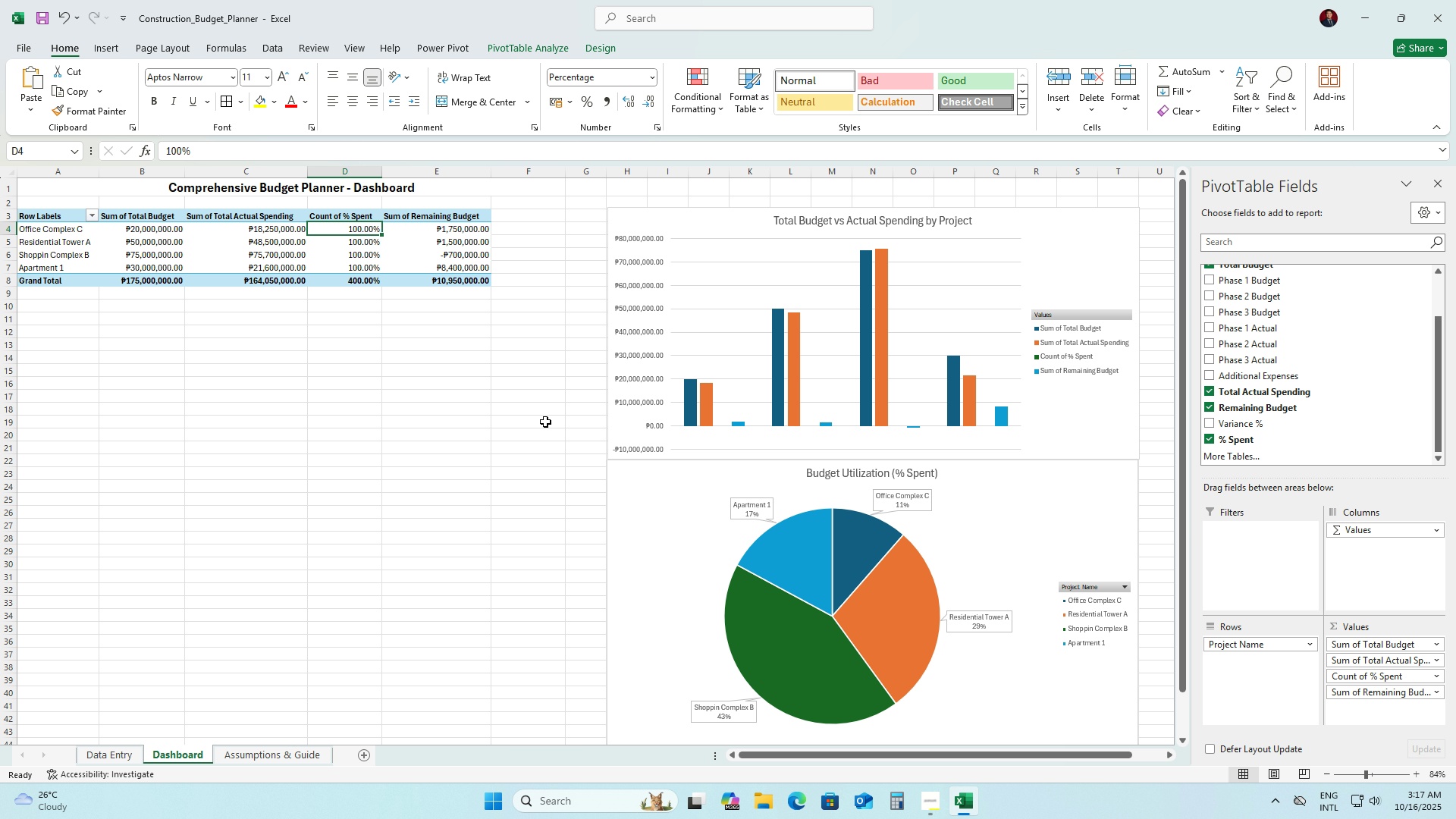 
wait(67.63)
 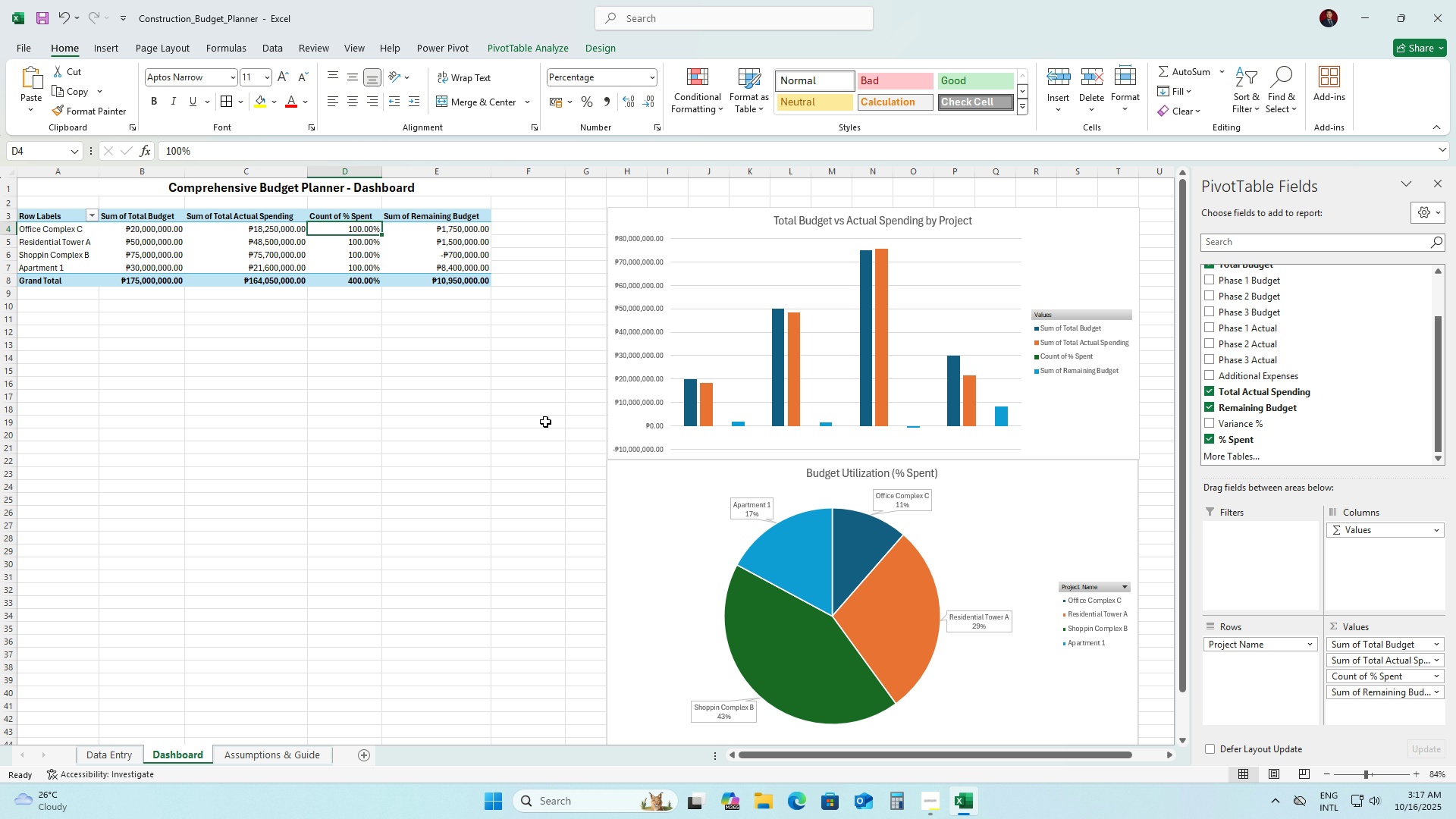 
left_click([355, 215])
 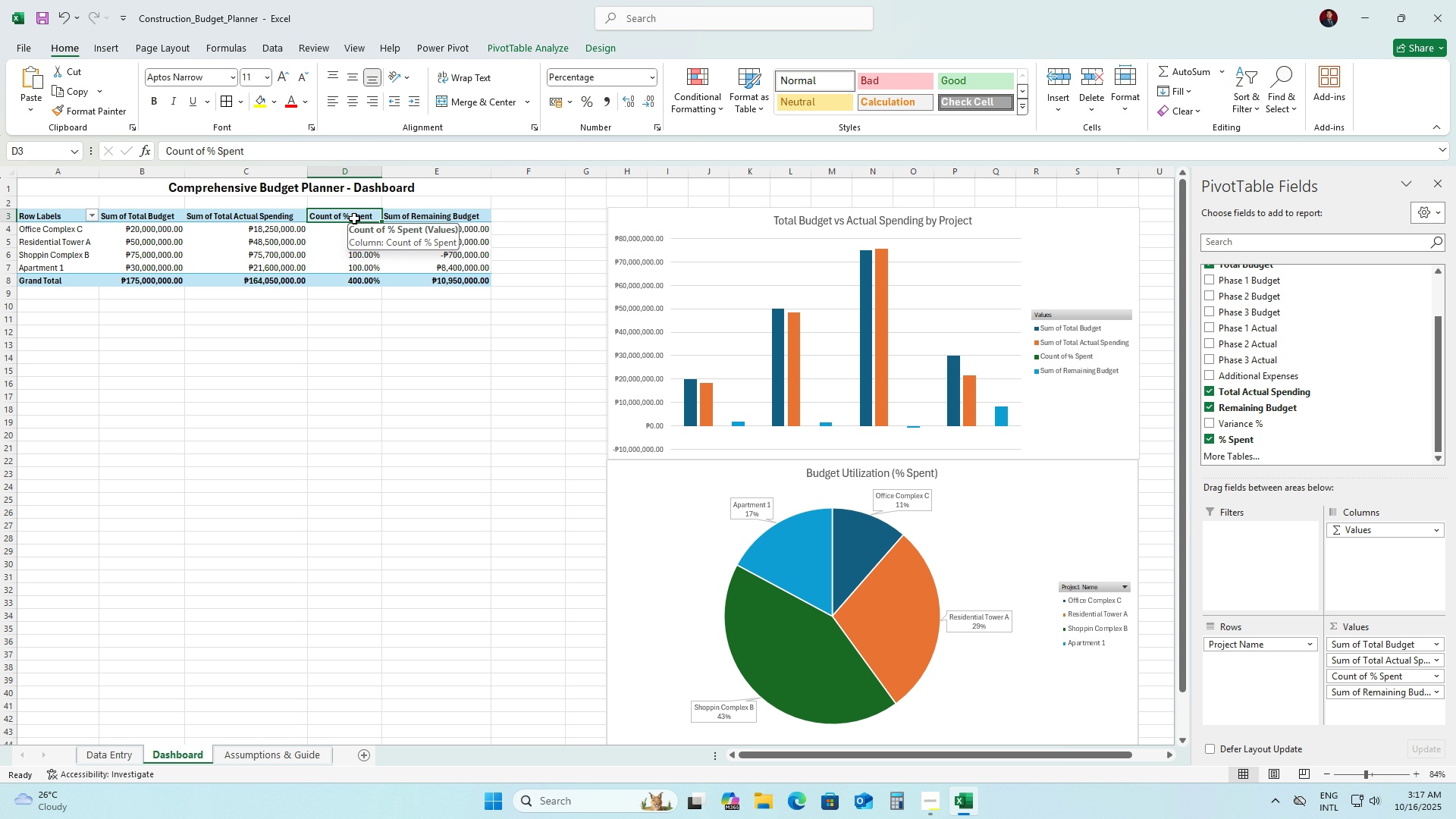 
right_click([354, 218])
 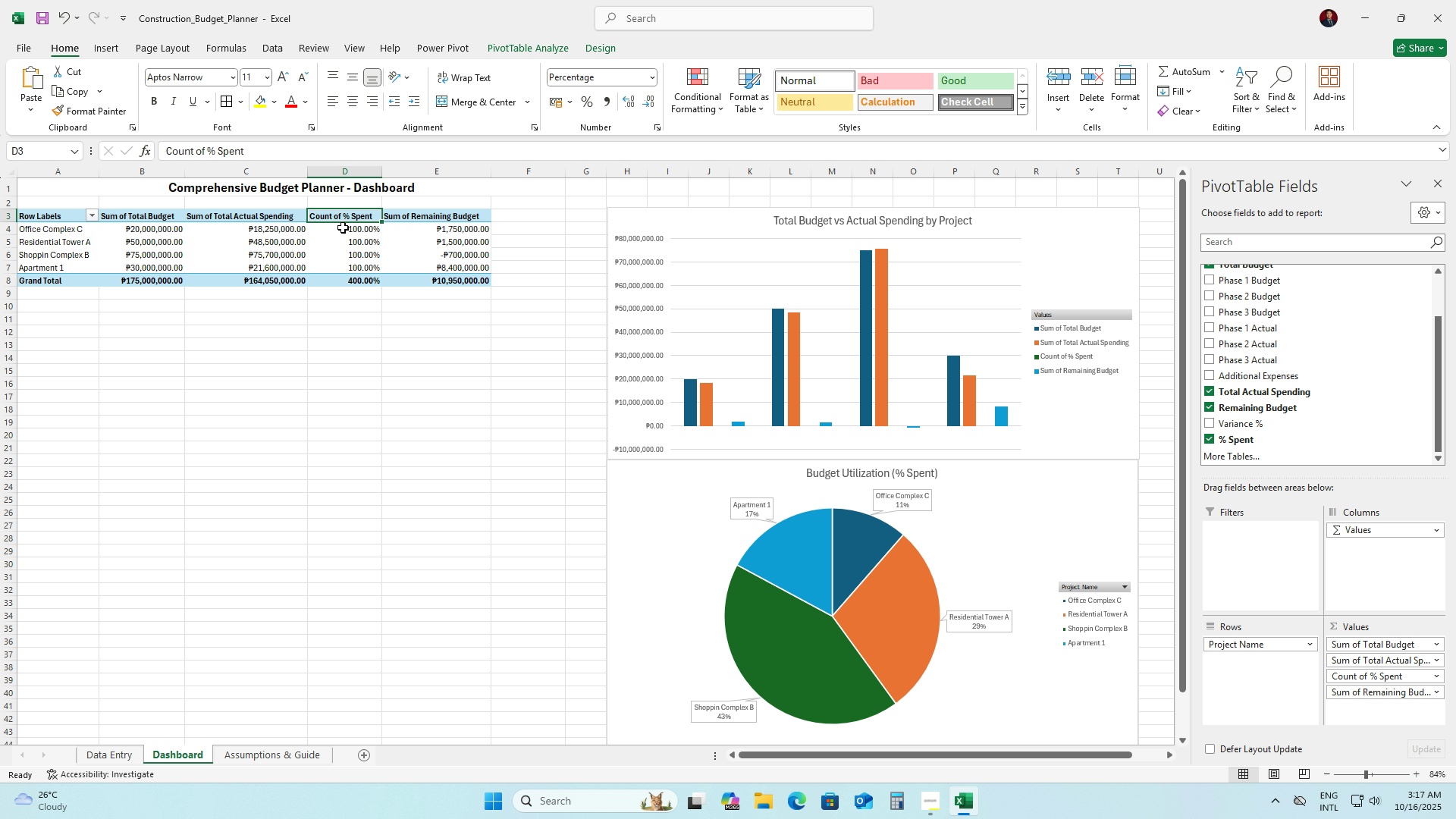 
left_click([343, 228])
 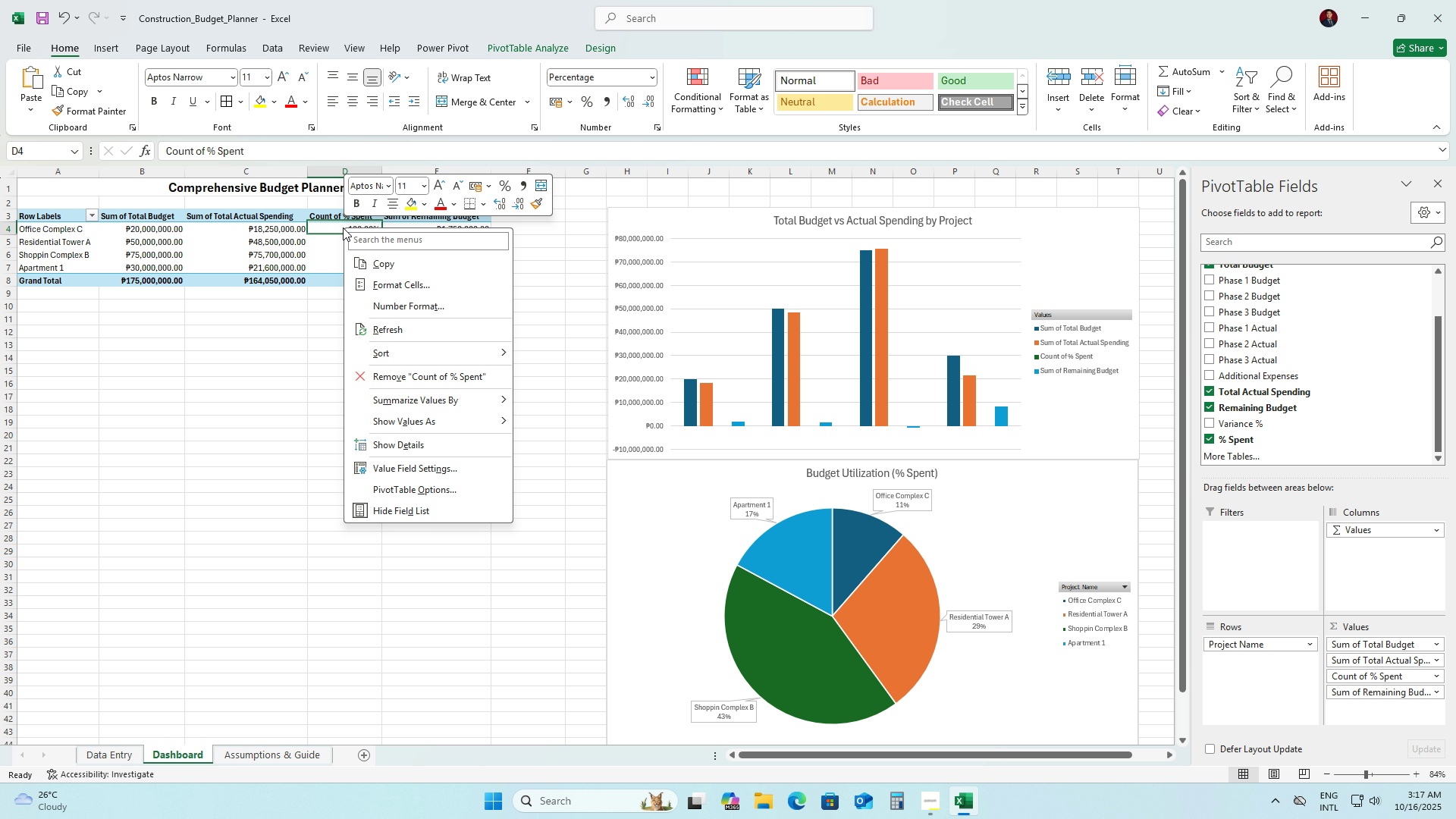 
right_click([343, 228])
 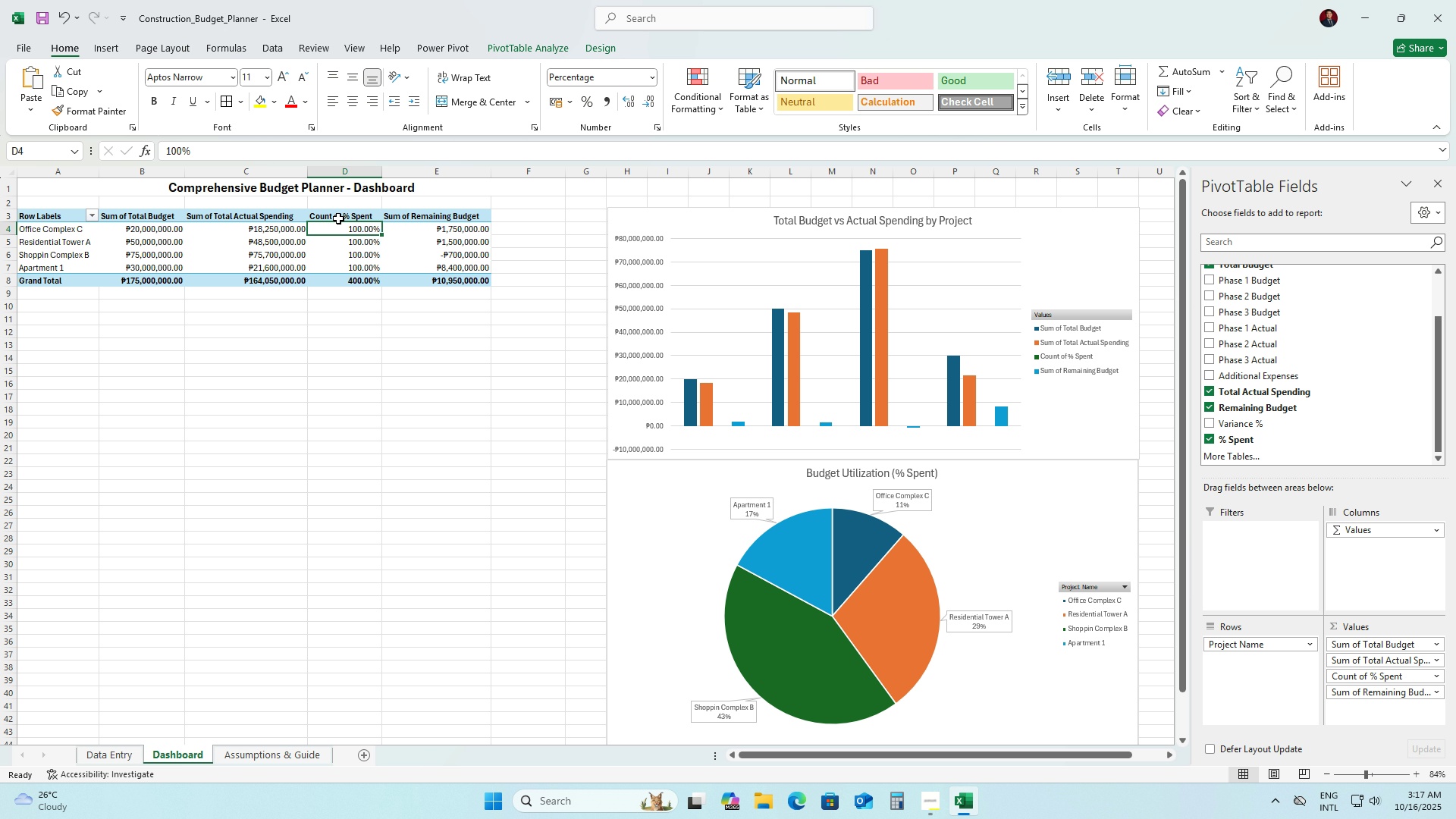 
double_click([338, 215])
 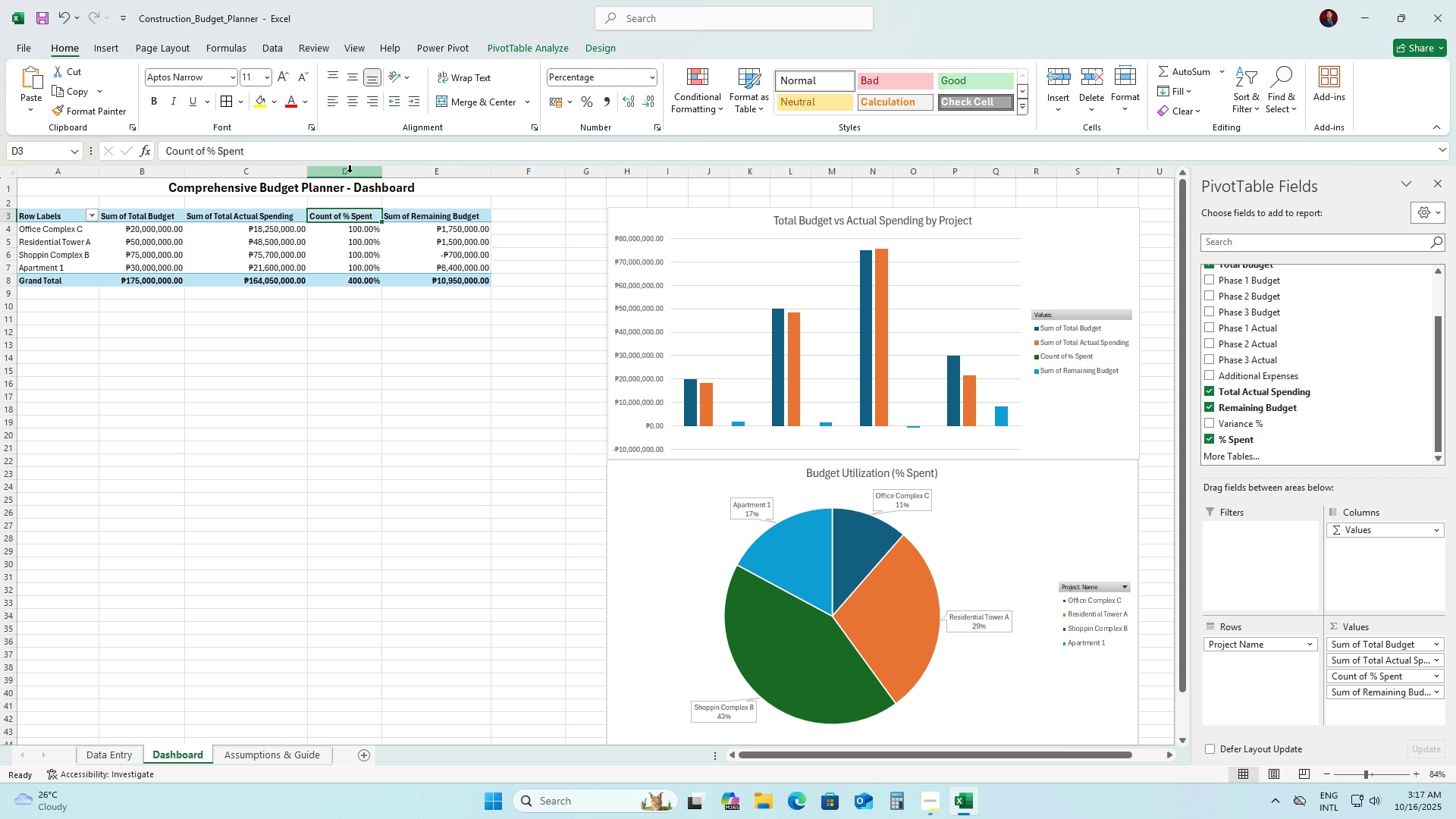 
left_click([350, 172])
 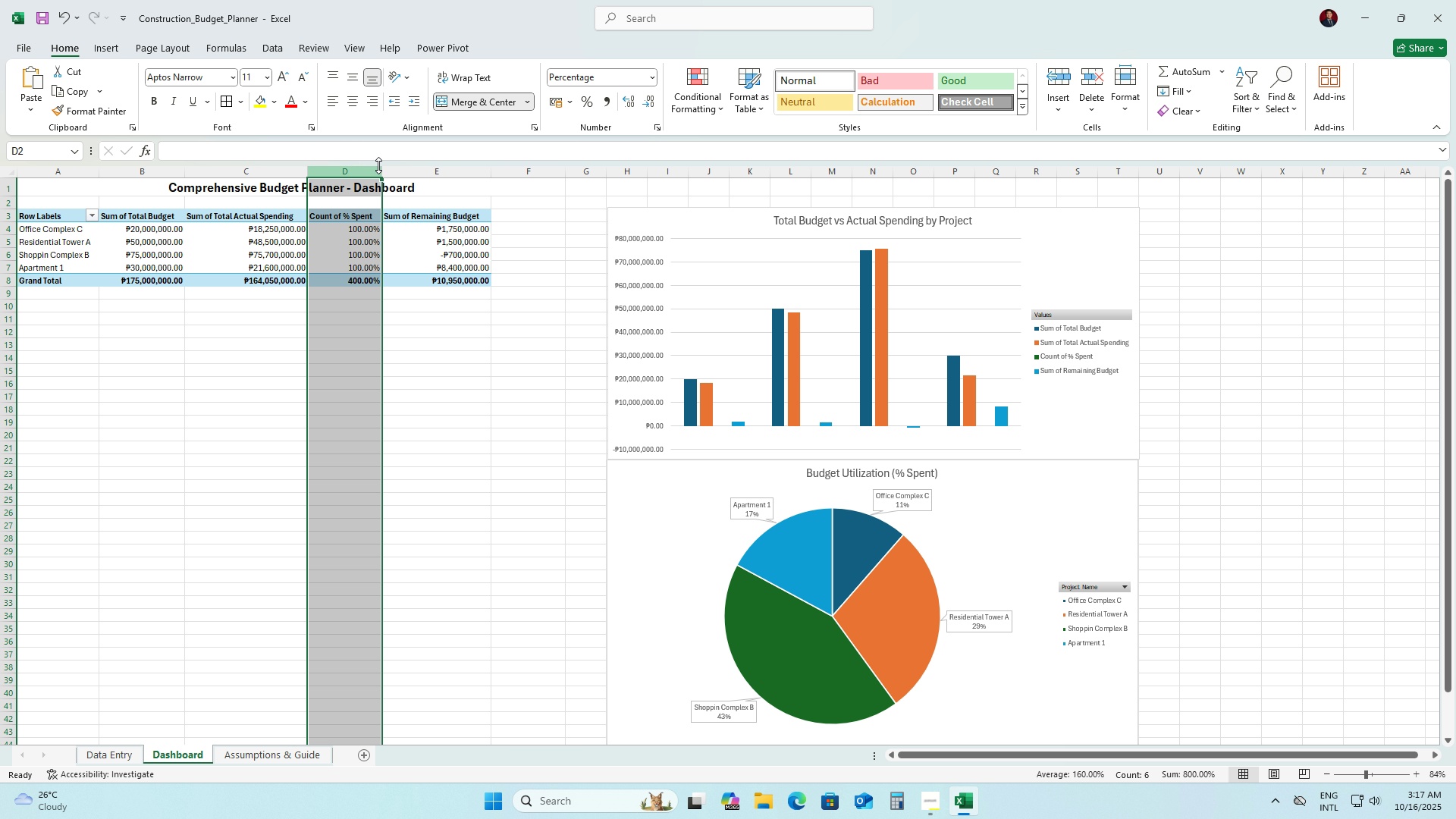 
mouse_move([586, 105])
 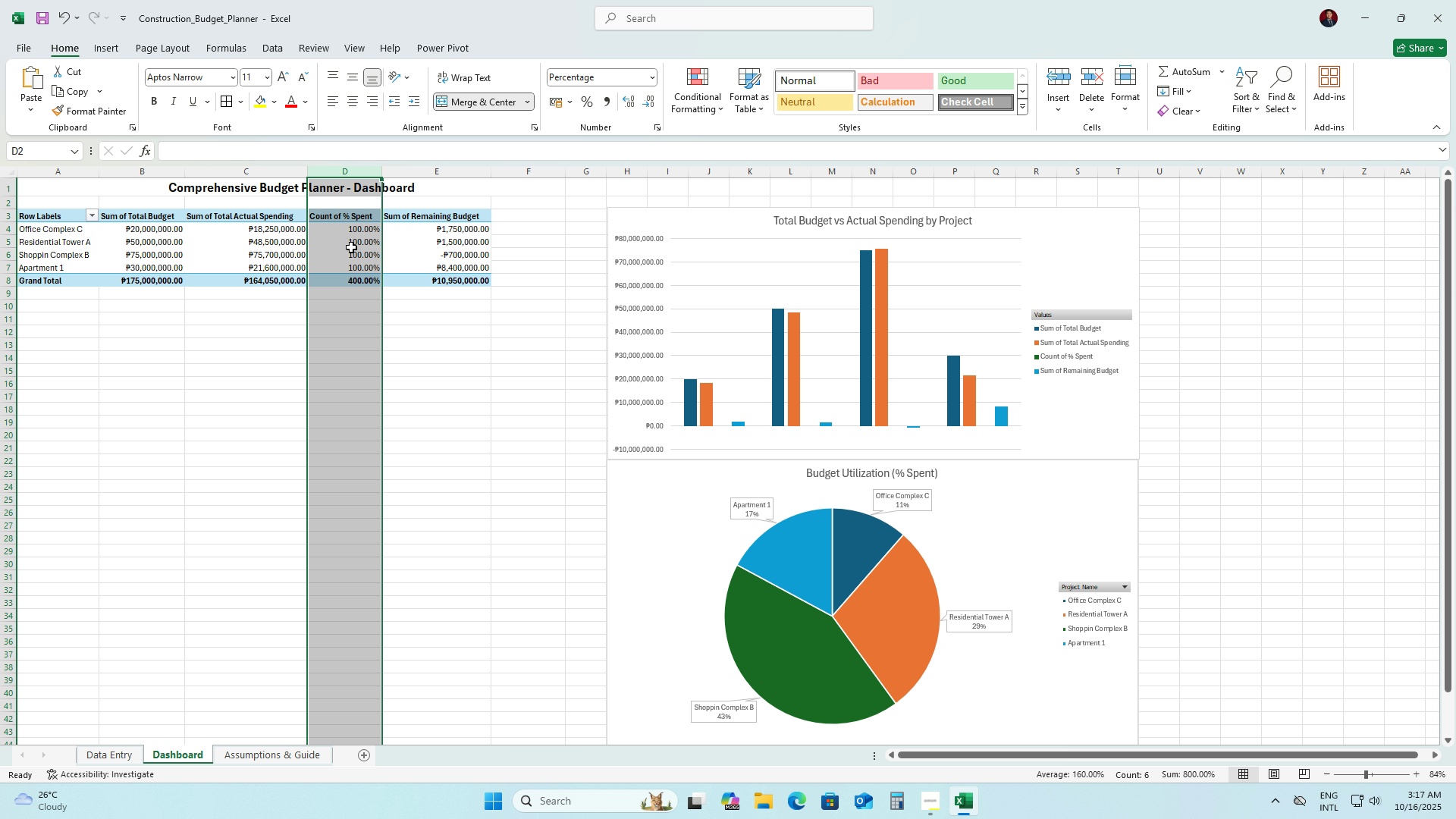 
right_click([351, 241])
 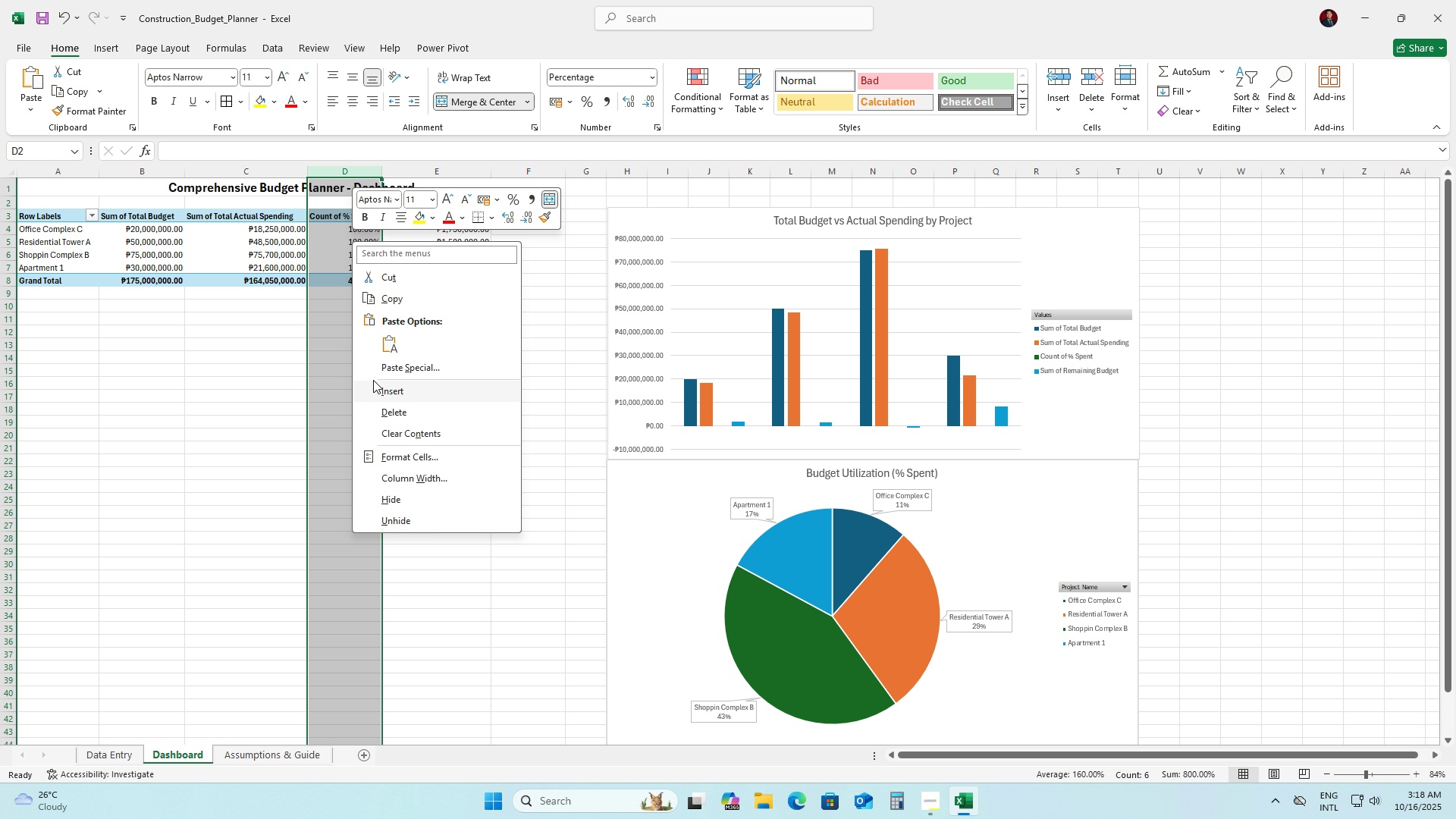 
wait(20.23)
 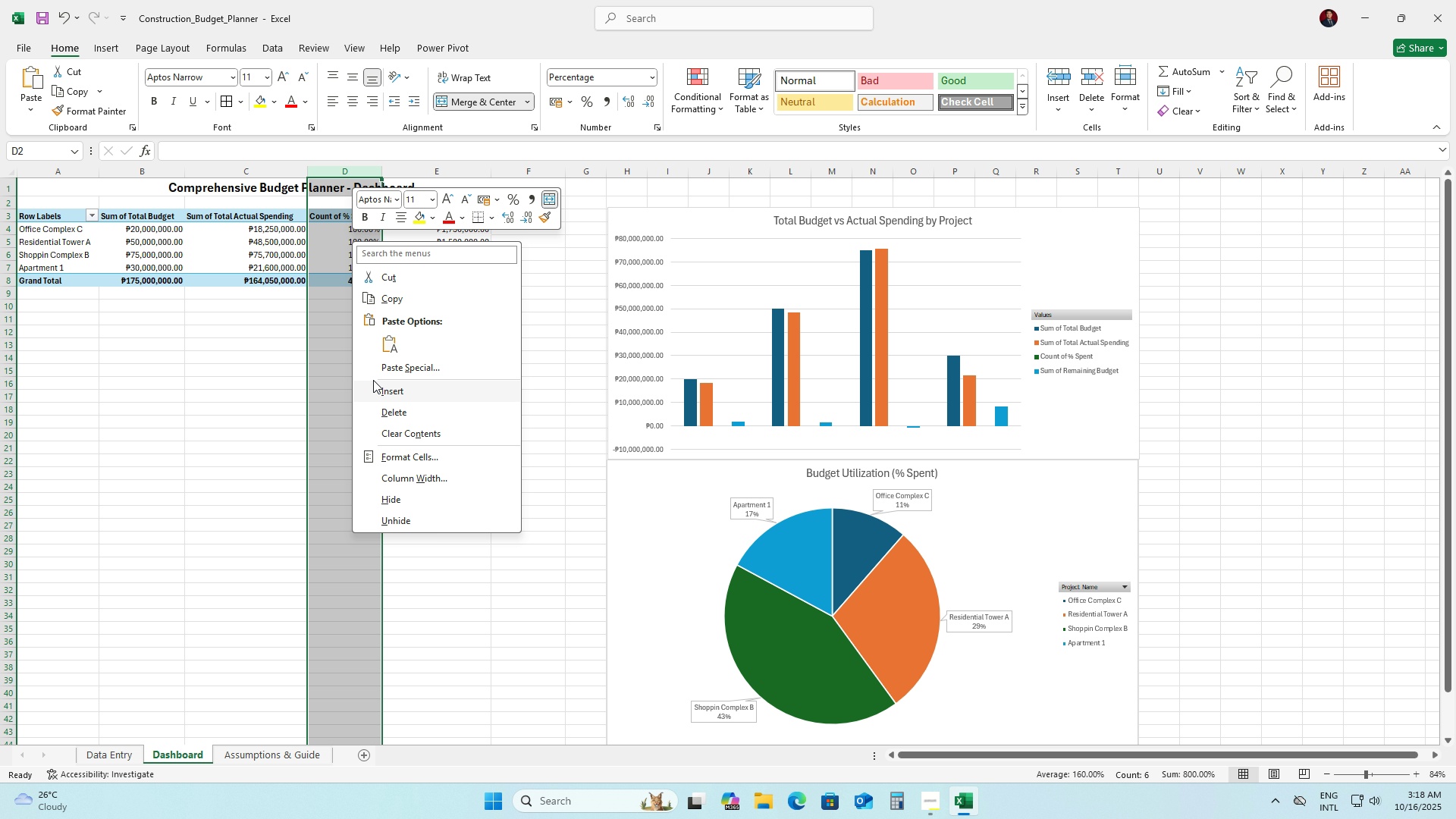 
mouse_move([448, 456])
 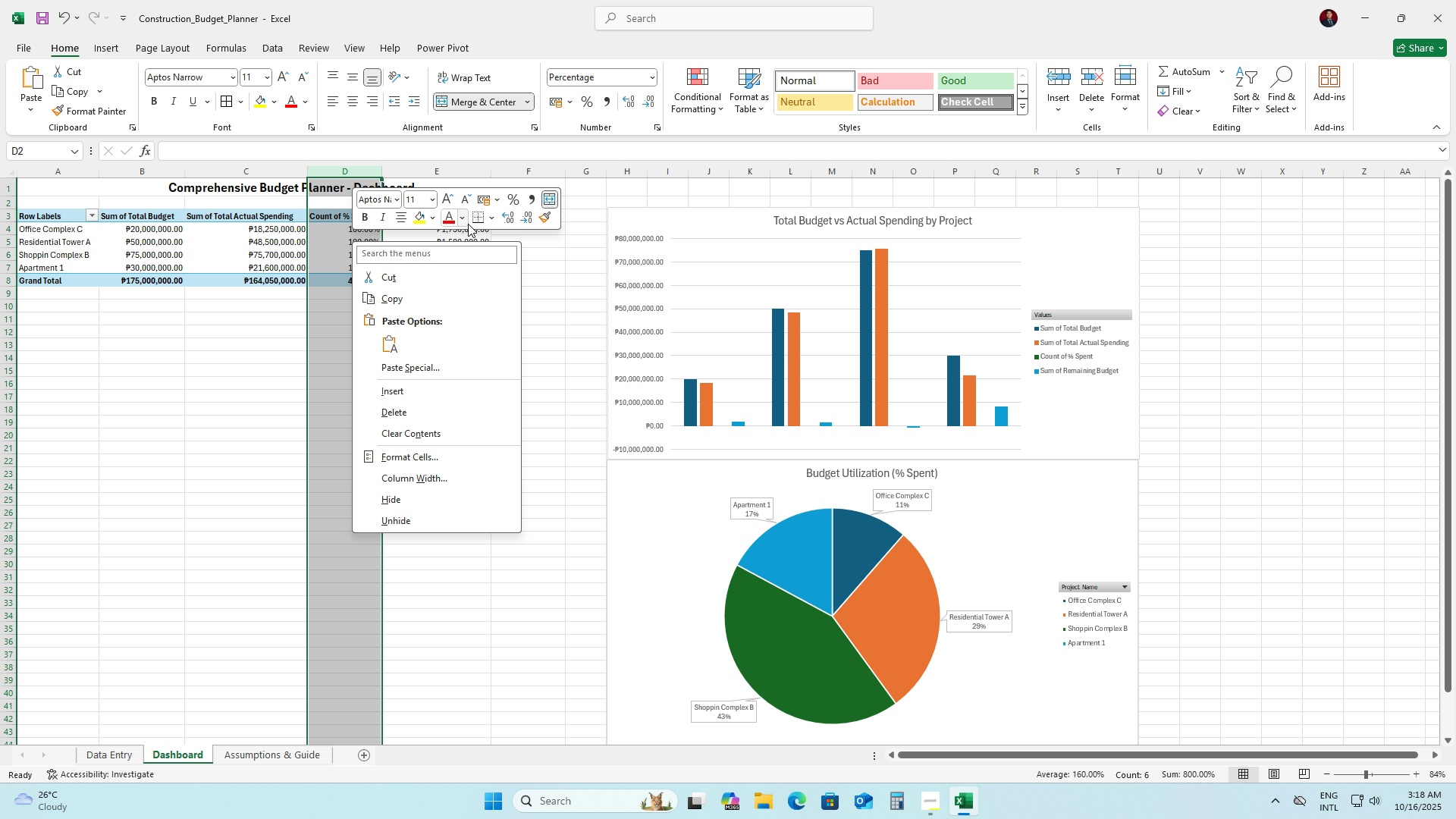 
wait(10.06)
 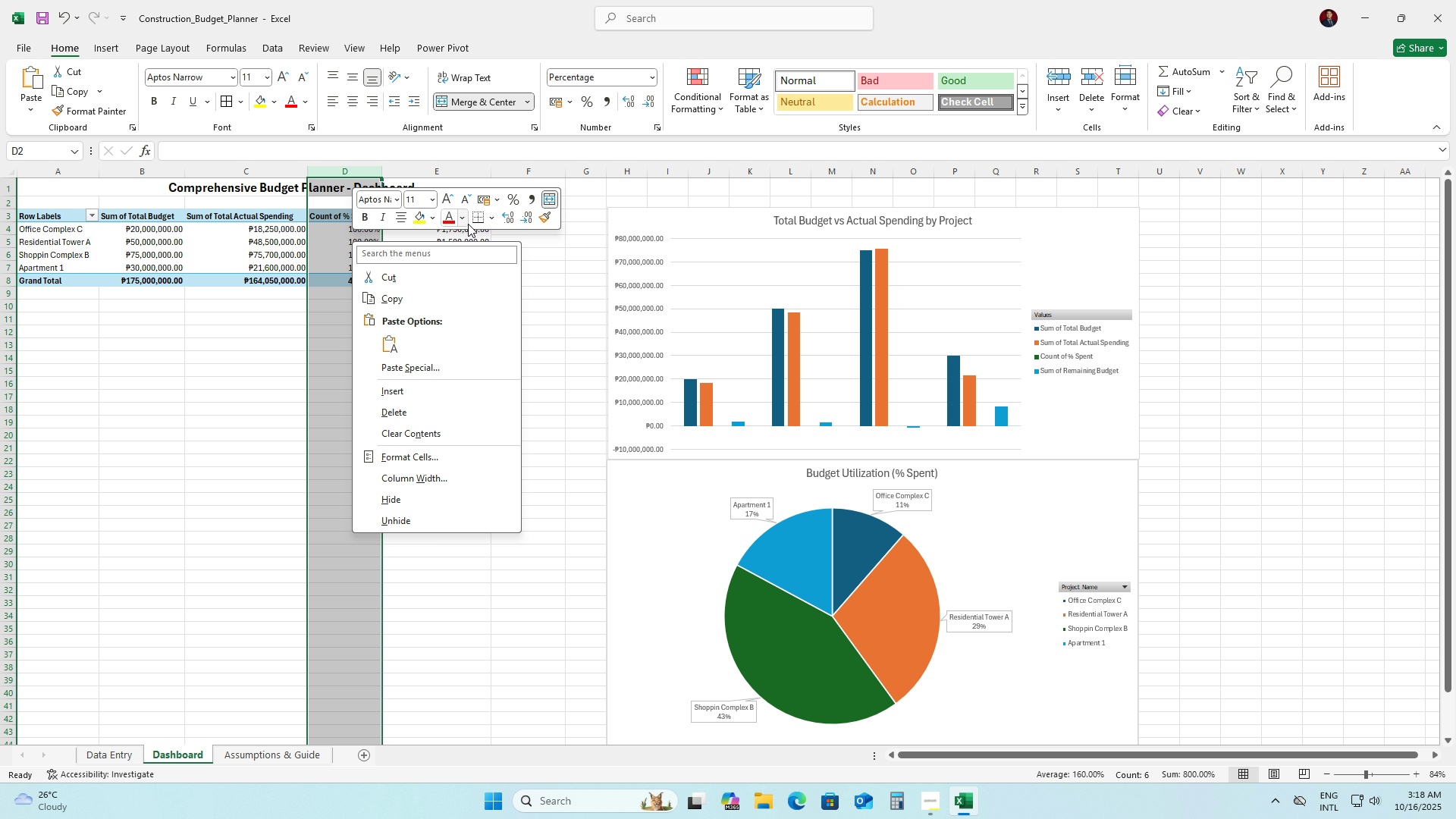 
left_click([651, 79])
 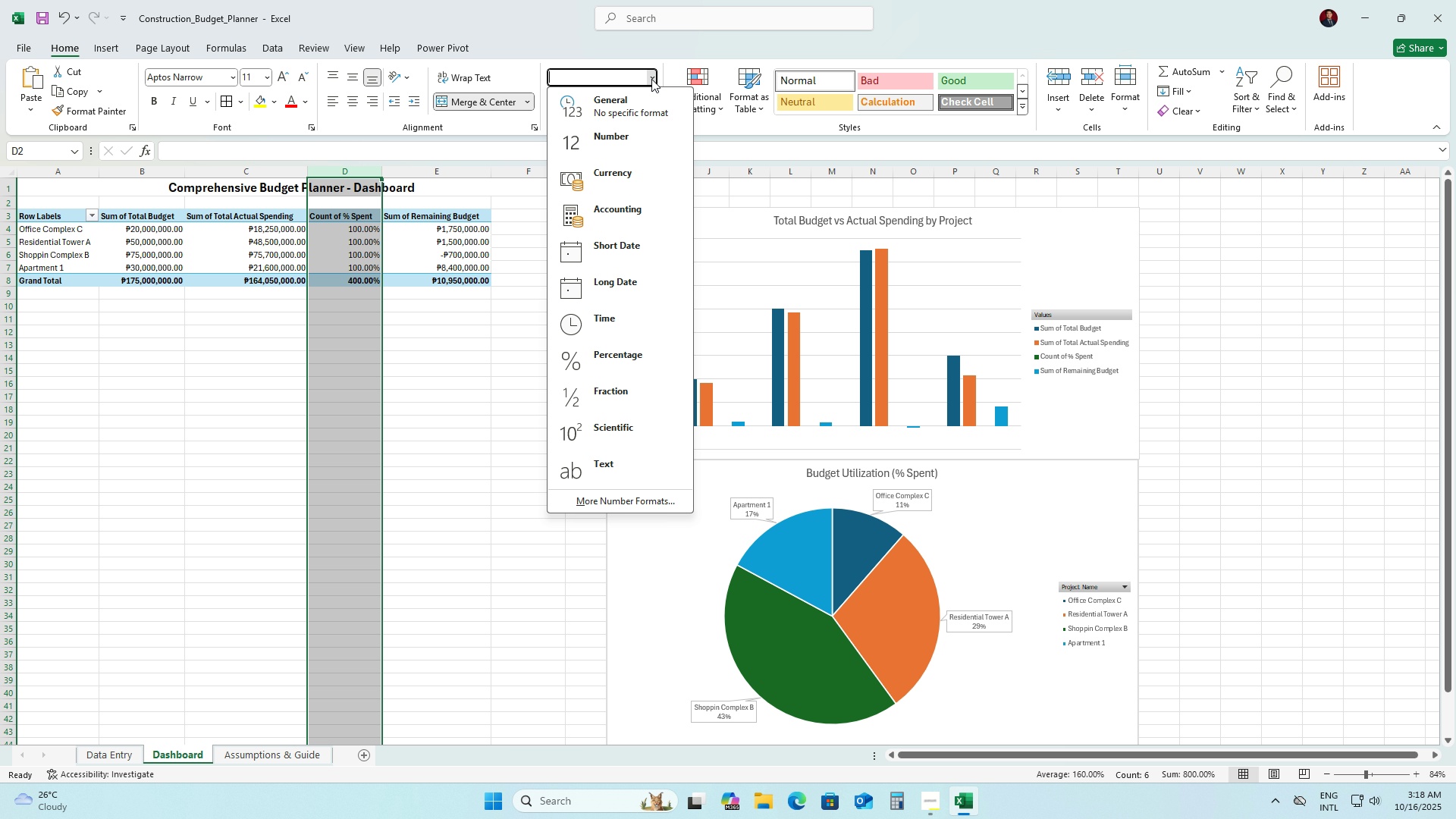 
left_click([651, 79])
 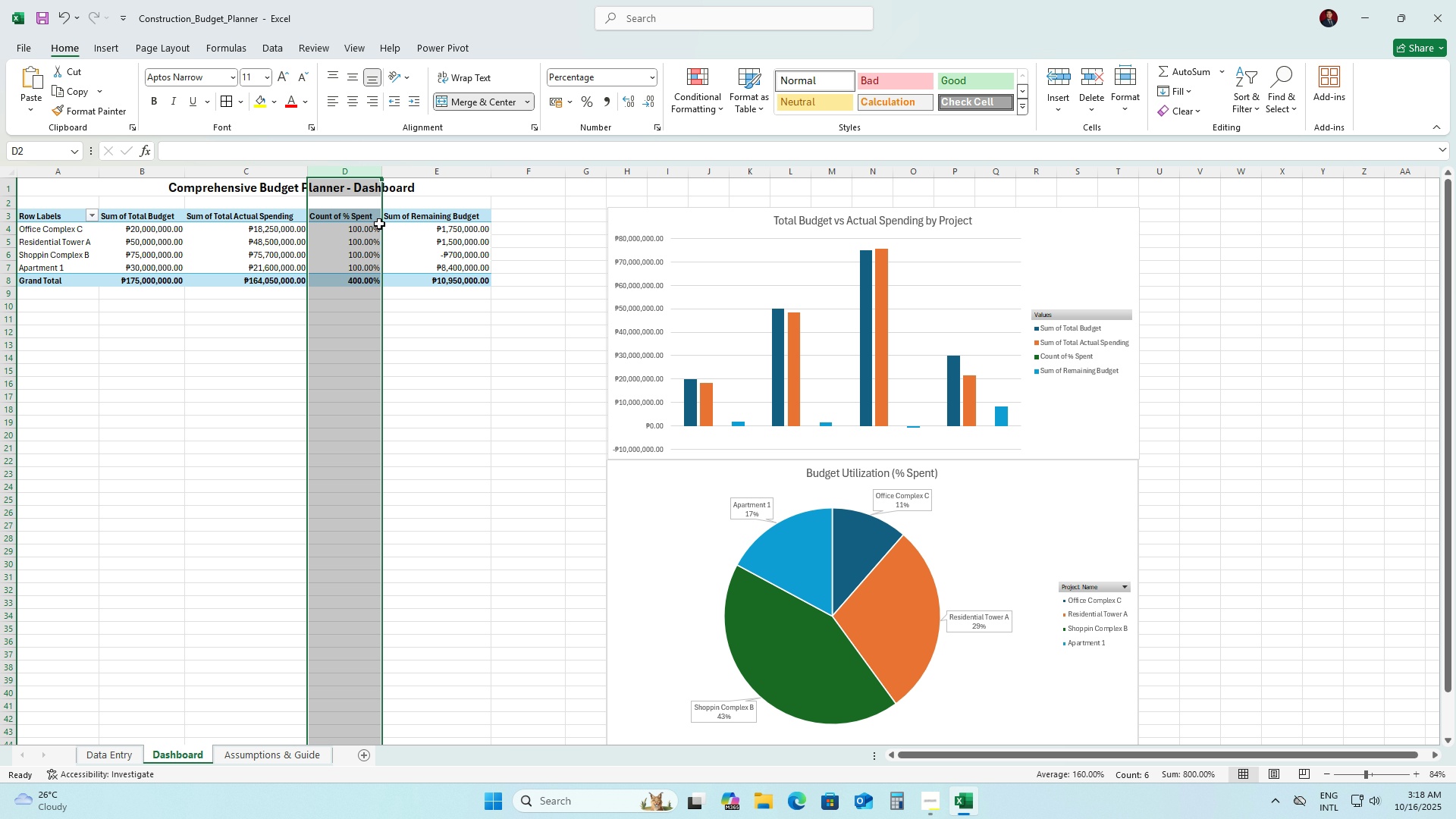 
left_click([366, 230])
 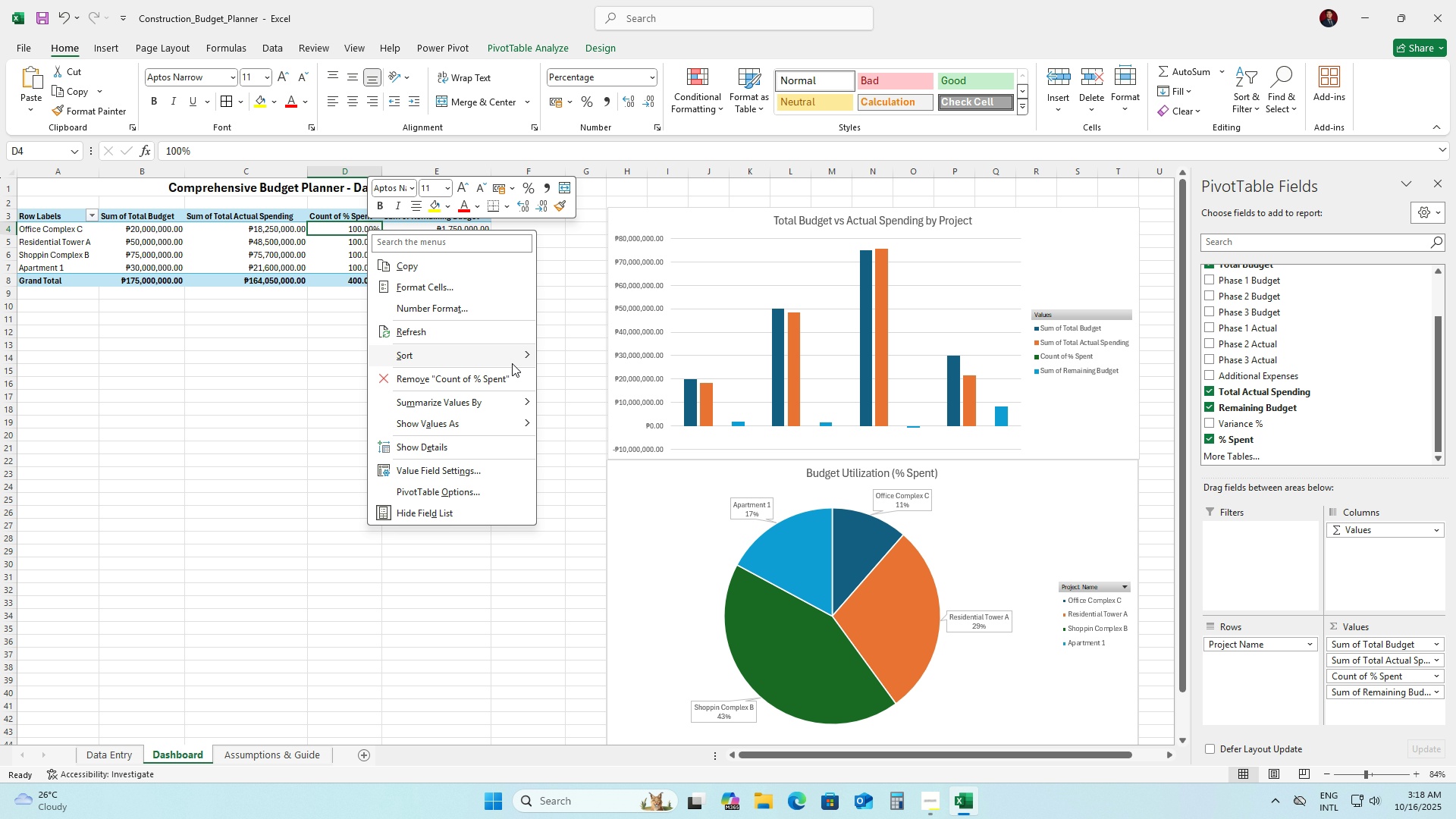 
mouse_move([483, 406])
 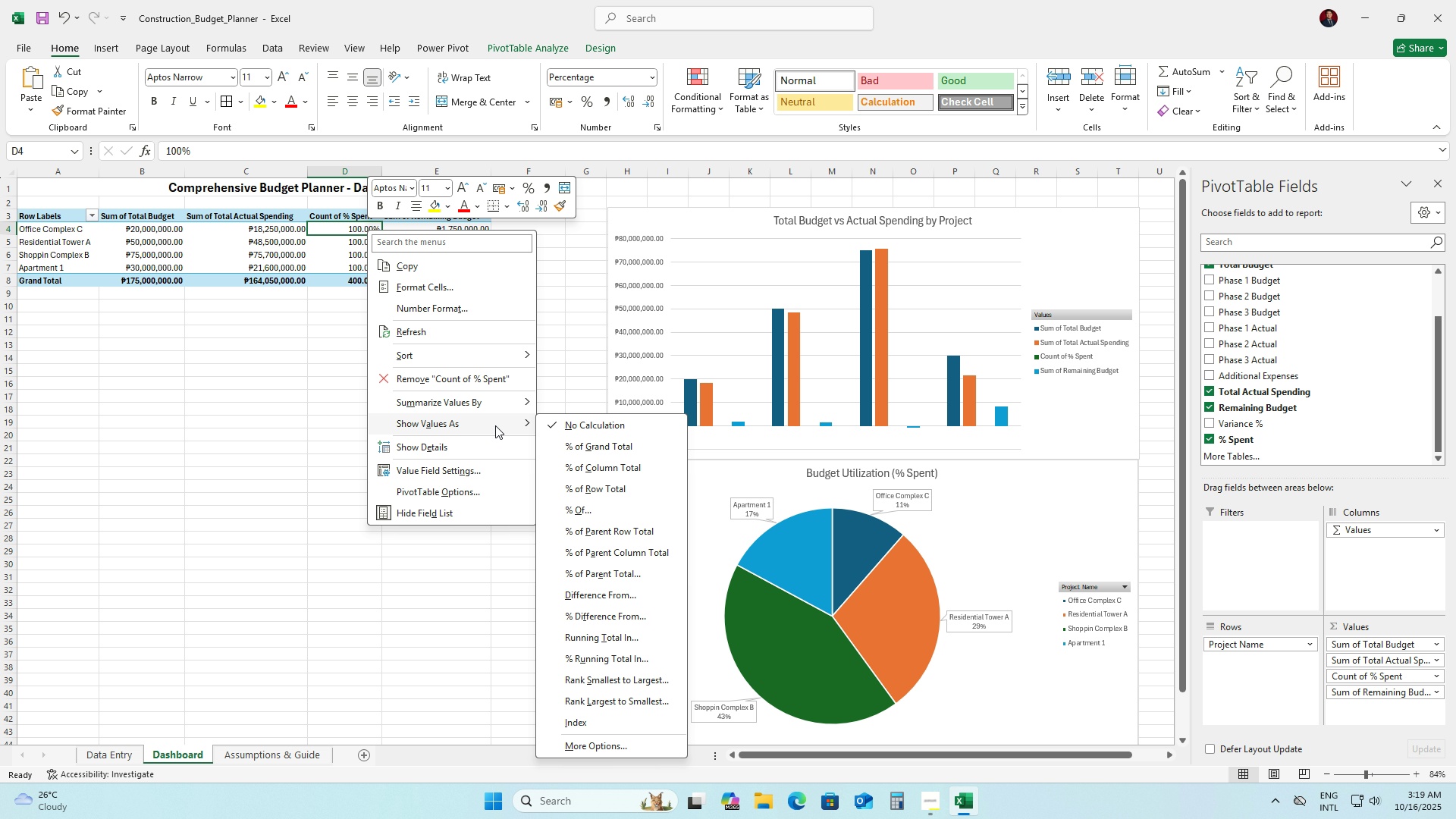 
wait(23.45)
 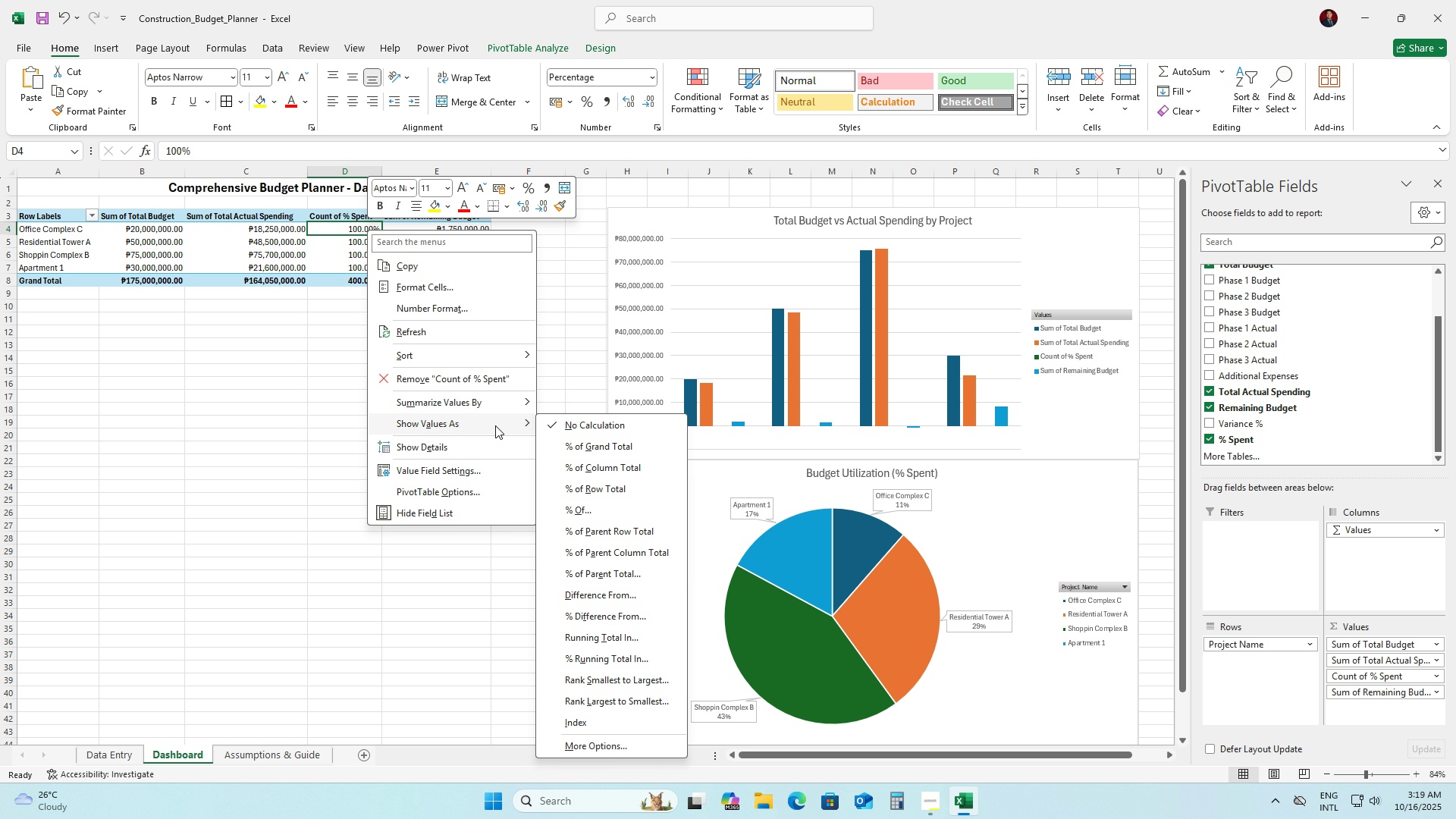 
left_click([588, 409])
 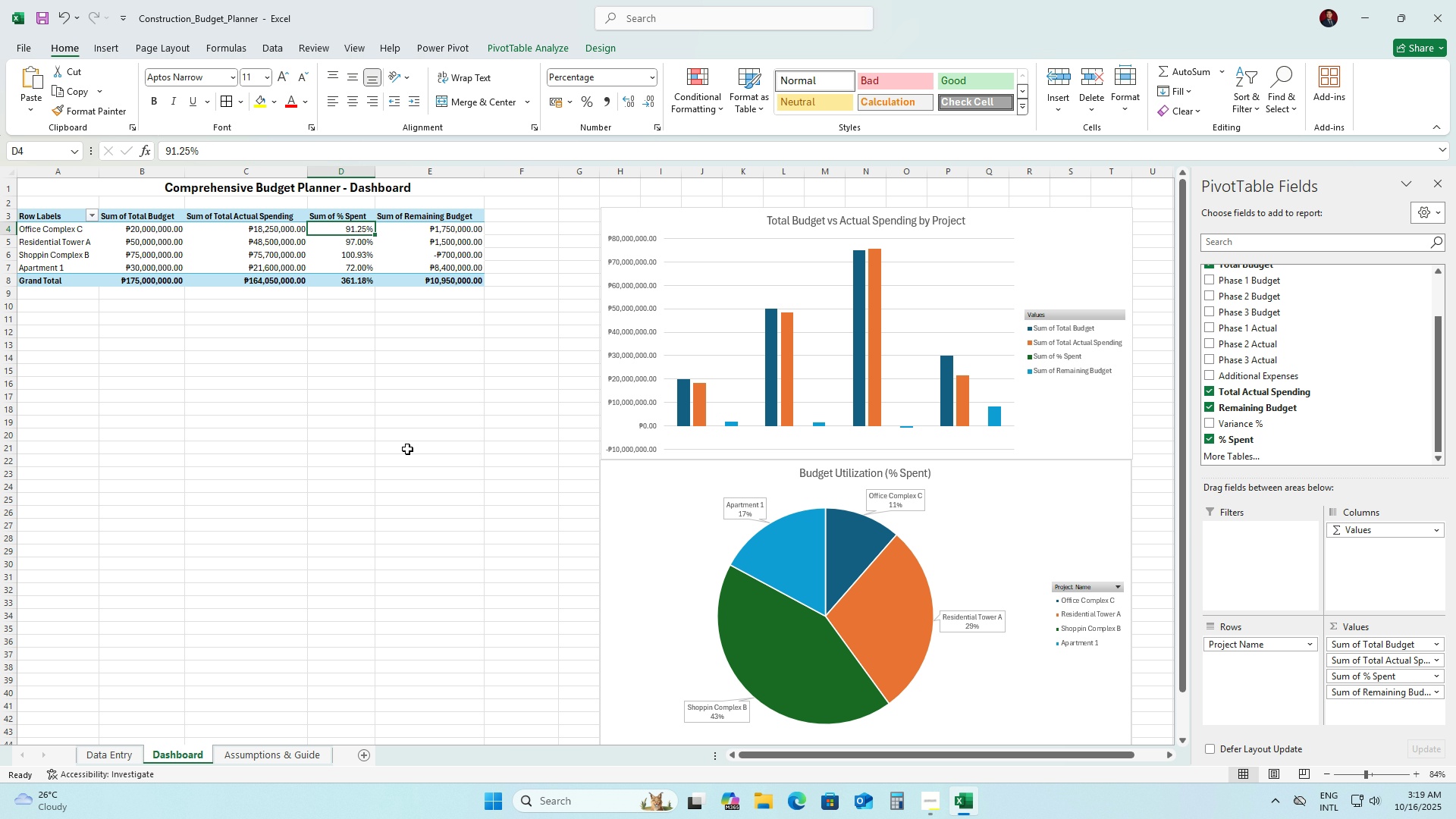 
left_click([397, 452])
 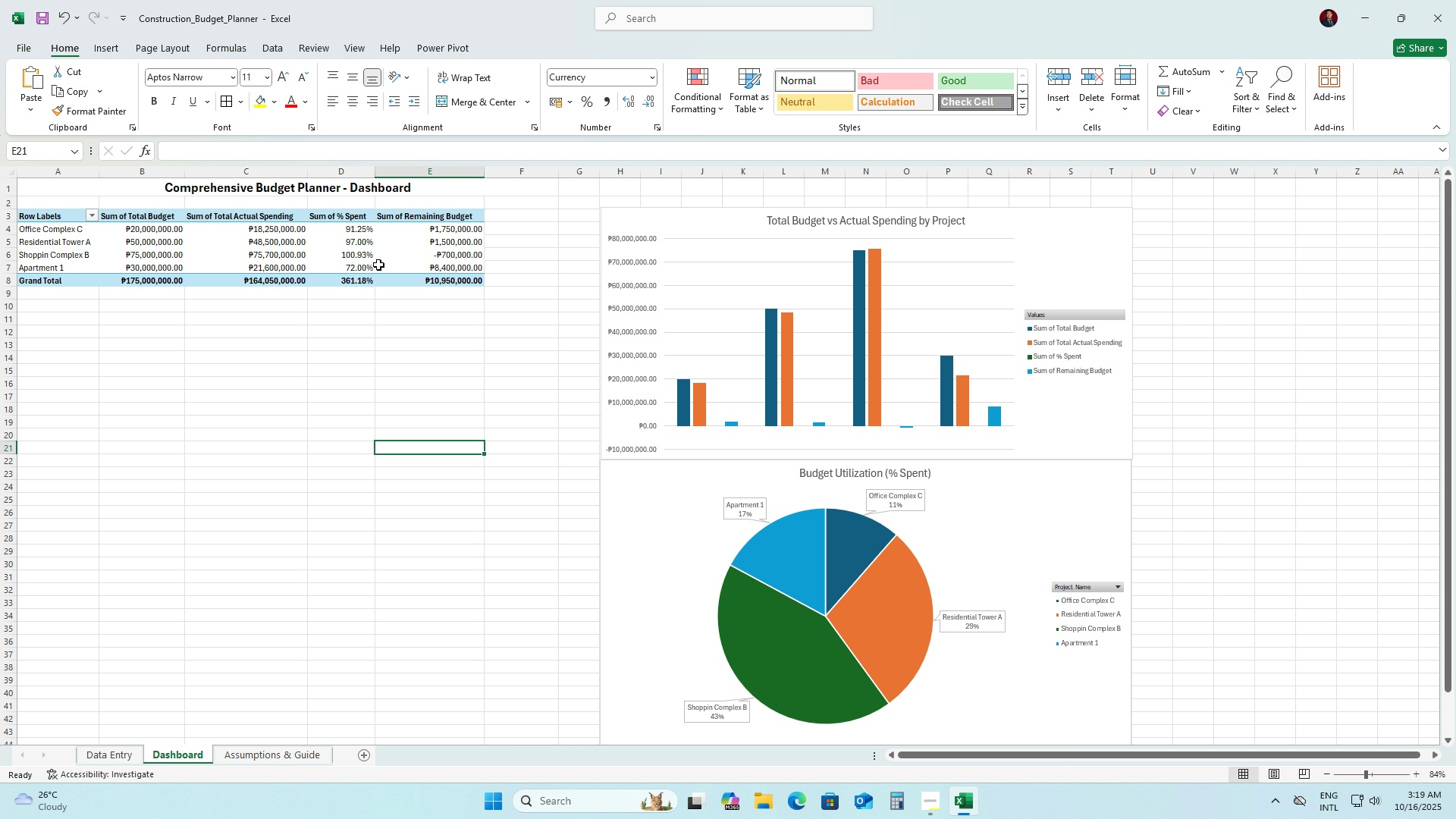 
left_click([363, 256])
 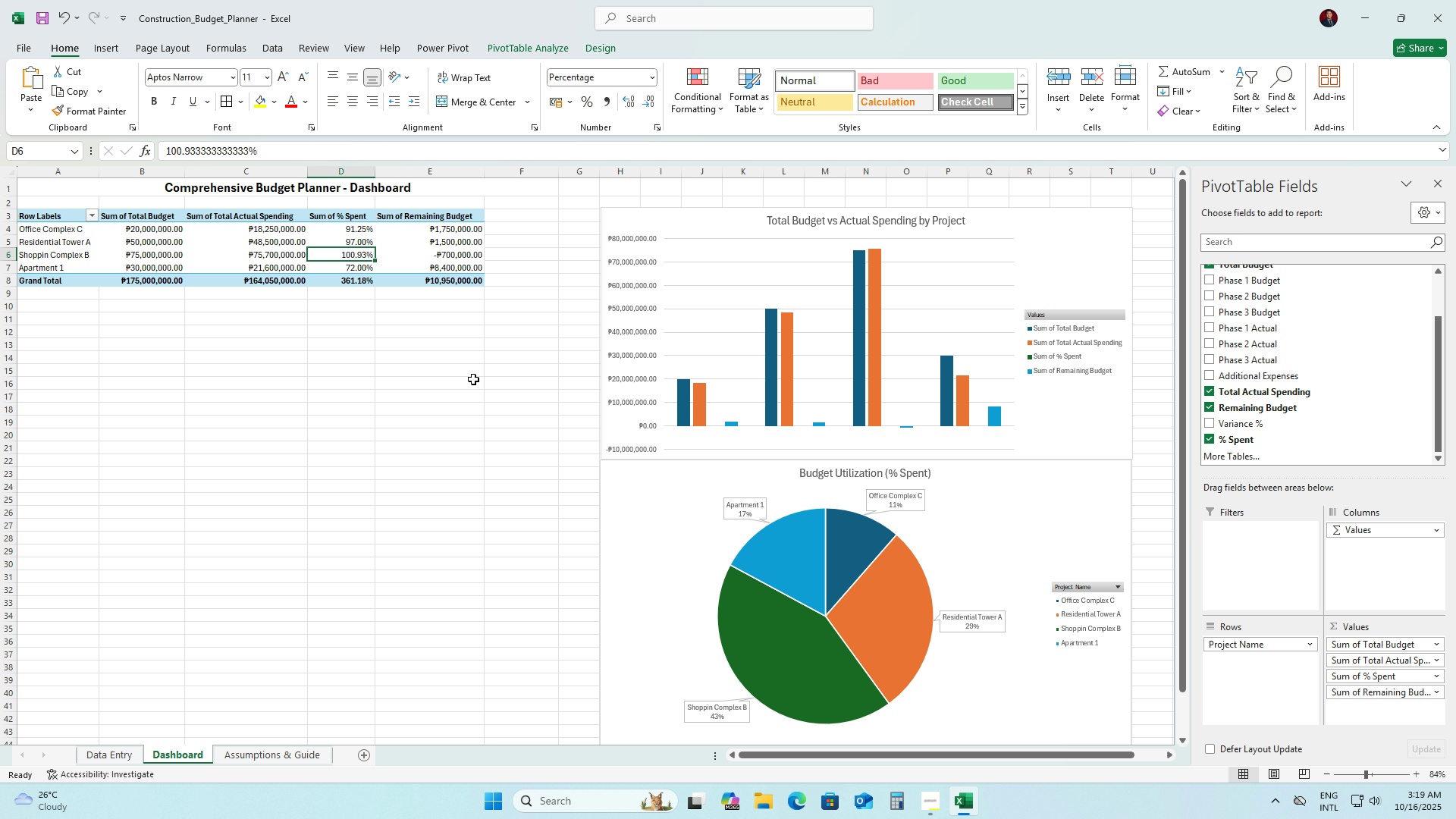 
left_click([473, 379])
 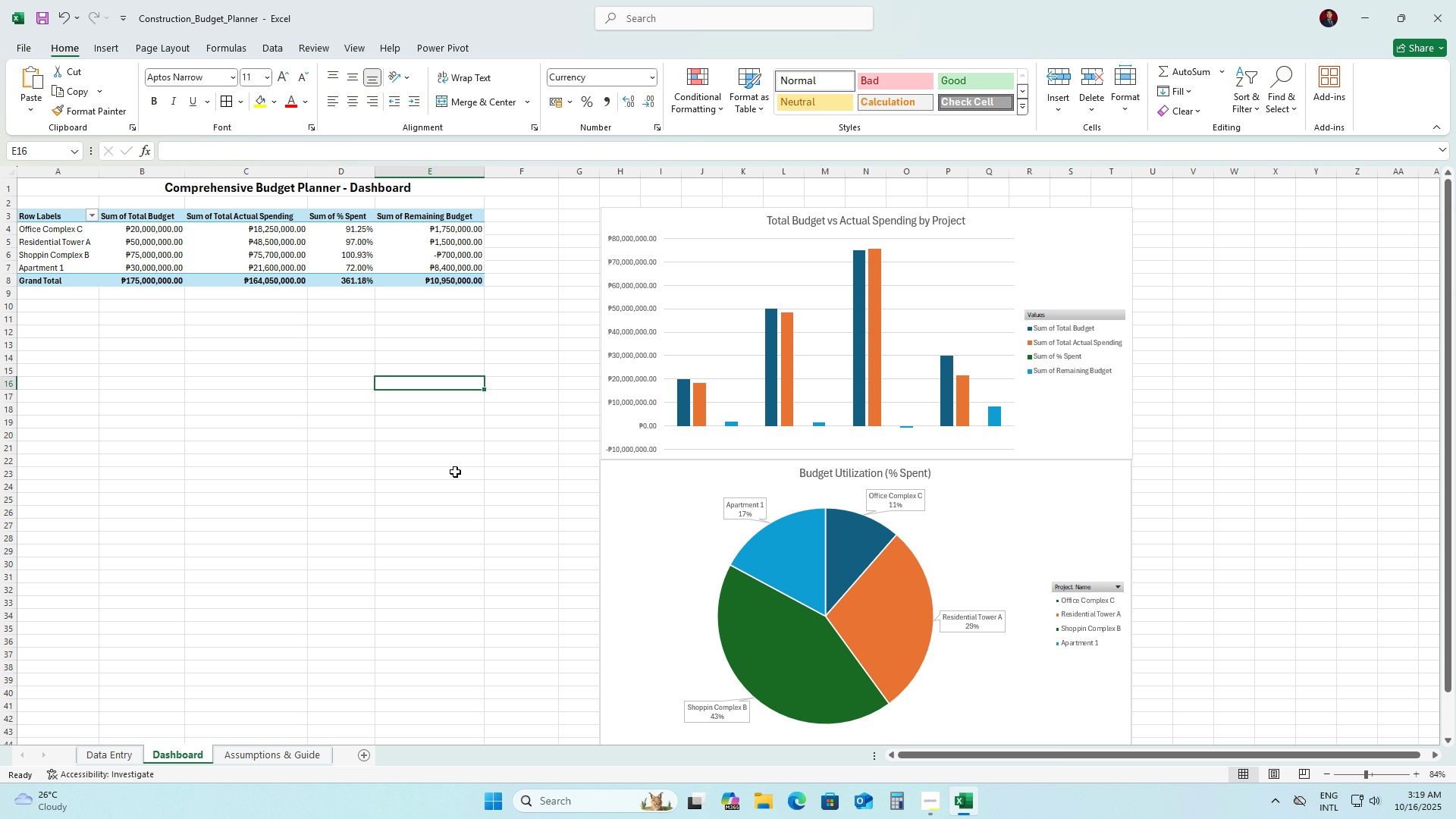 
key(Control+S)
 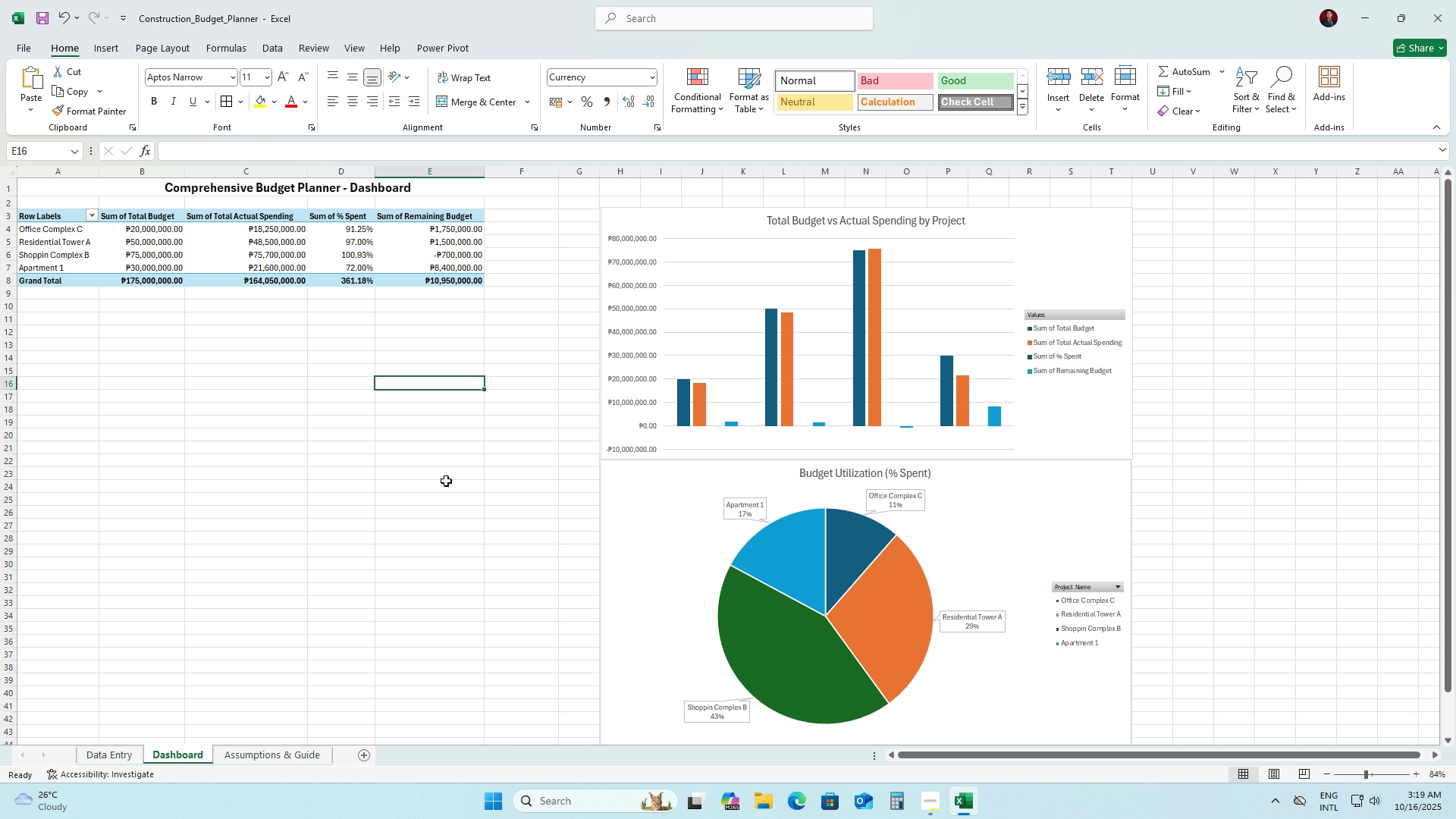 
left_click([107, 748])
 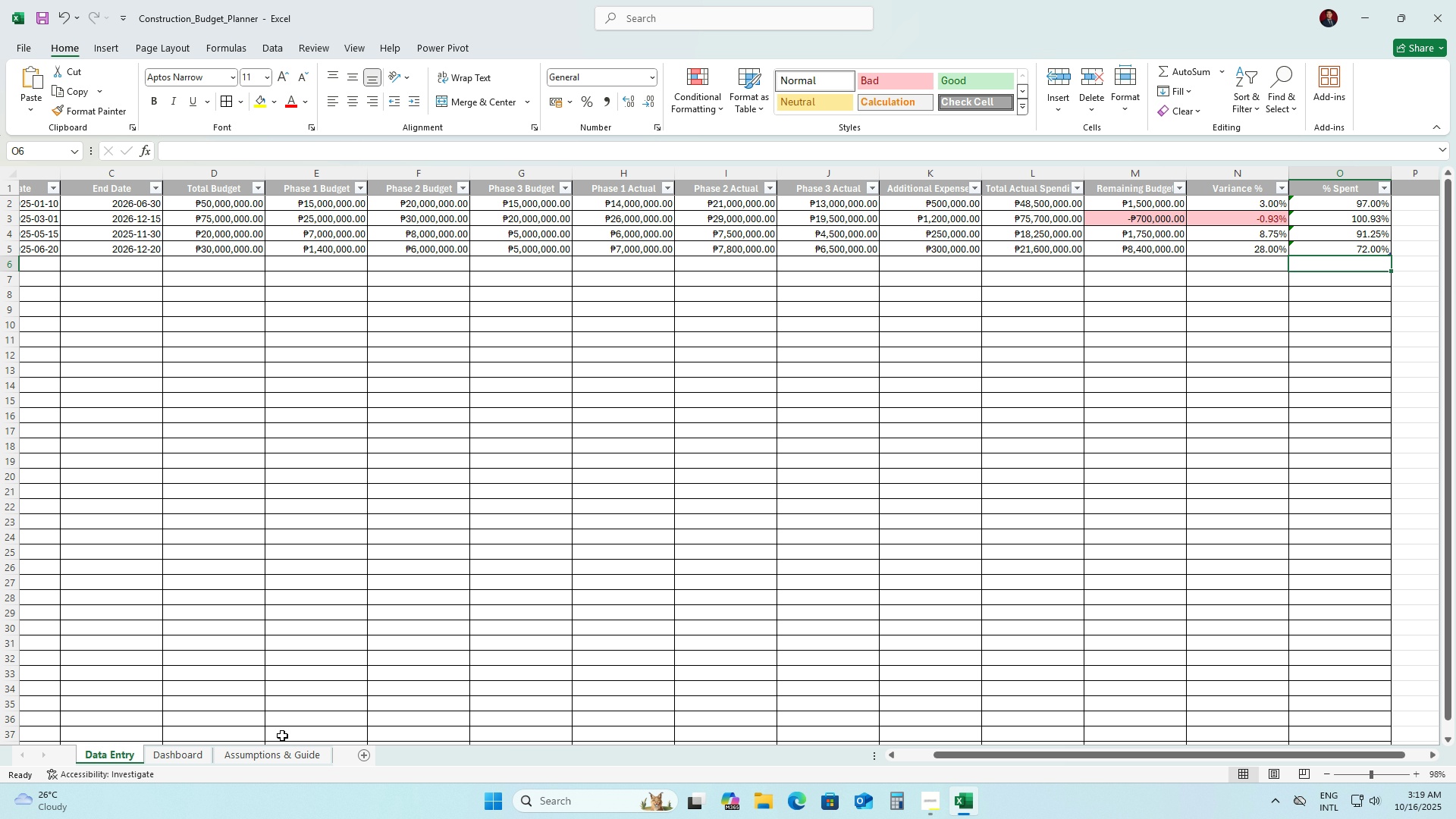 
left_click_drag(start_coordinate=[953, 761], to_coordinate=[896, 761])
 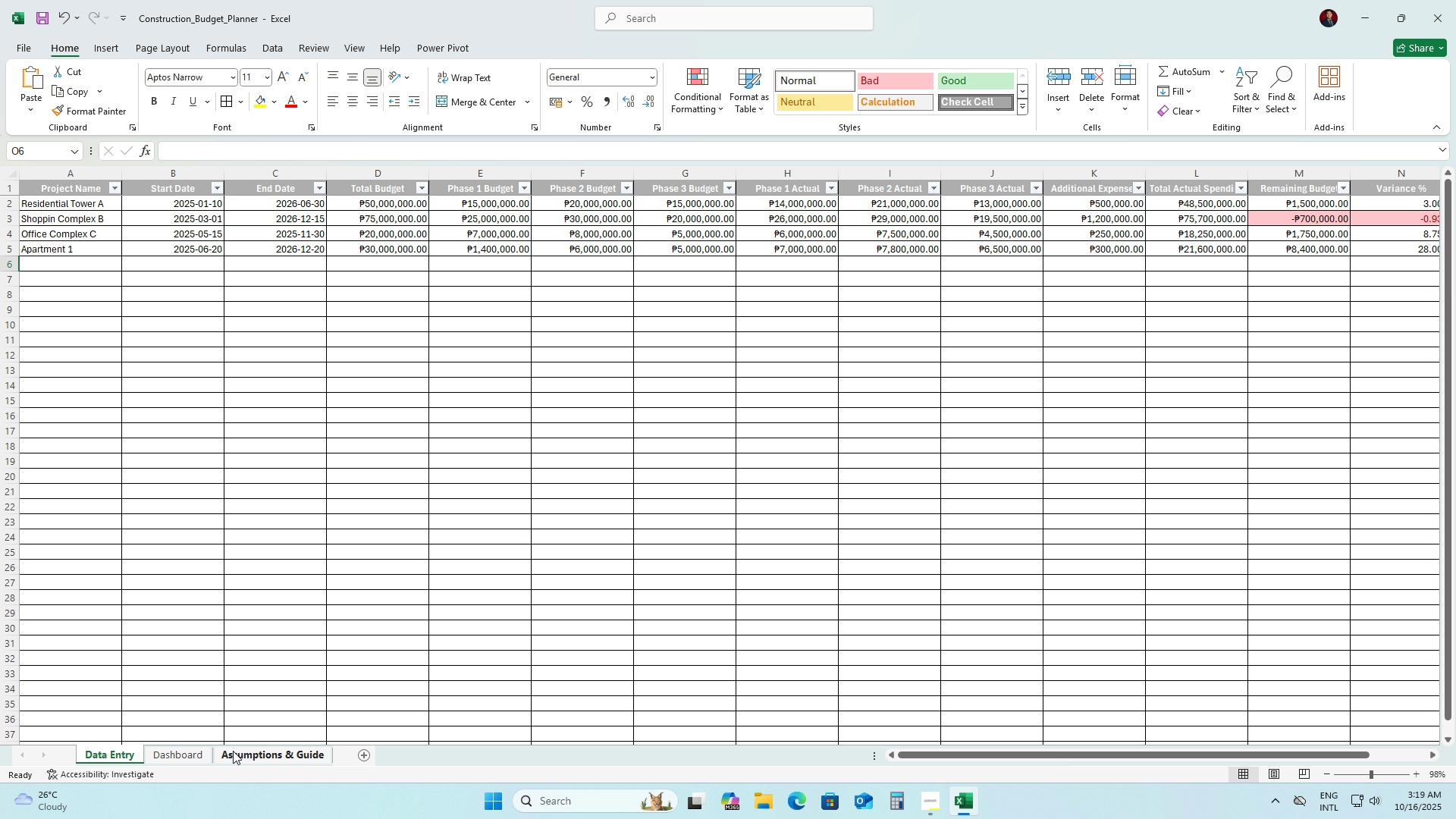 
wait(6.43)
 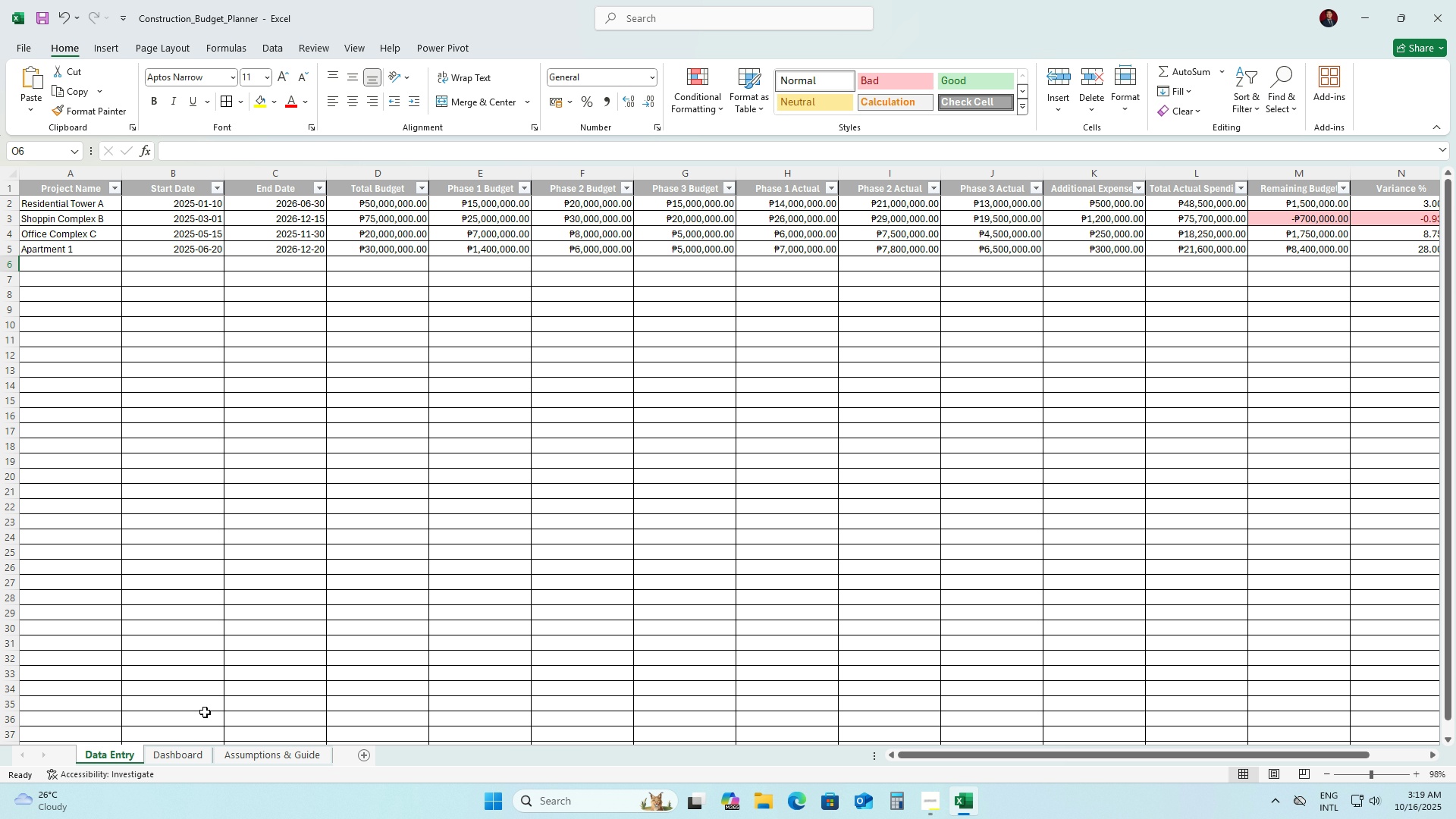 
left_click([181, 751])
 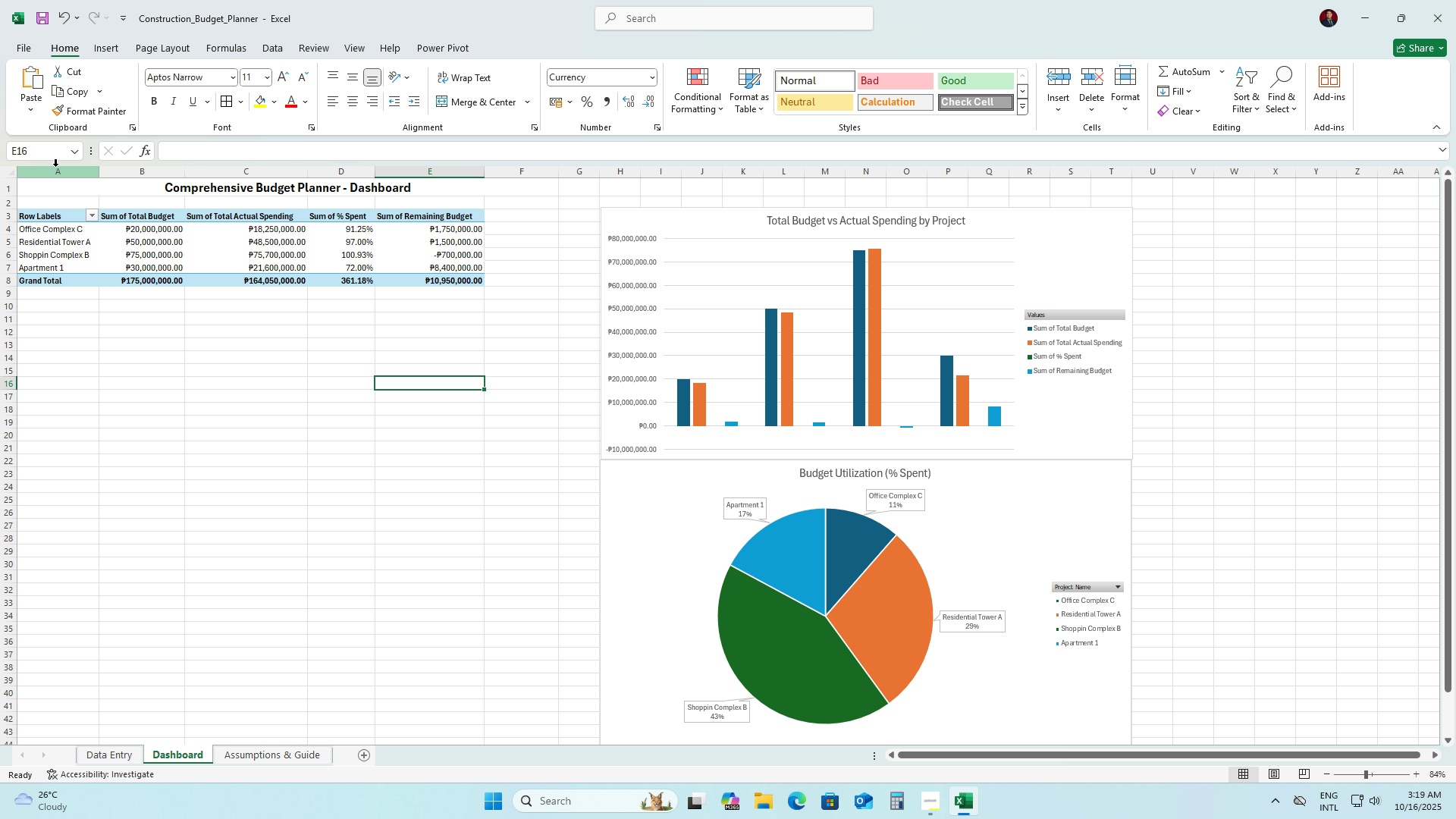 
wait(7.92)
 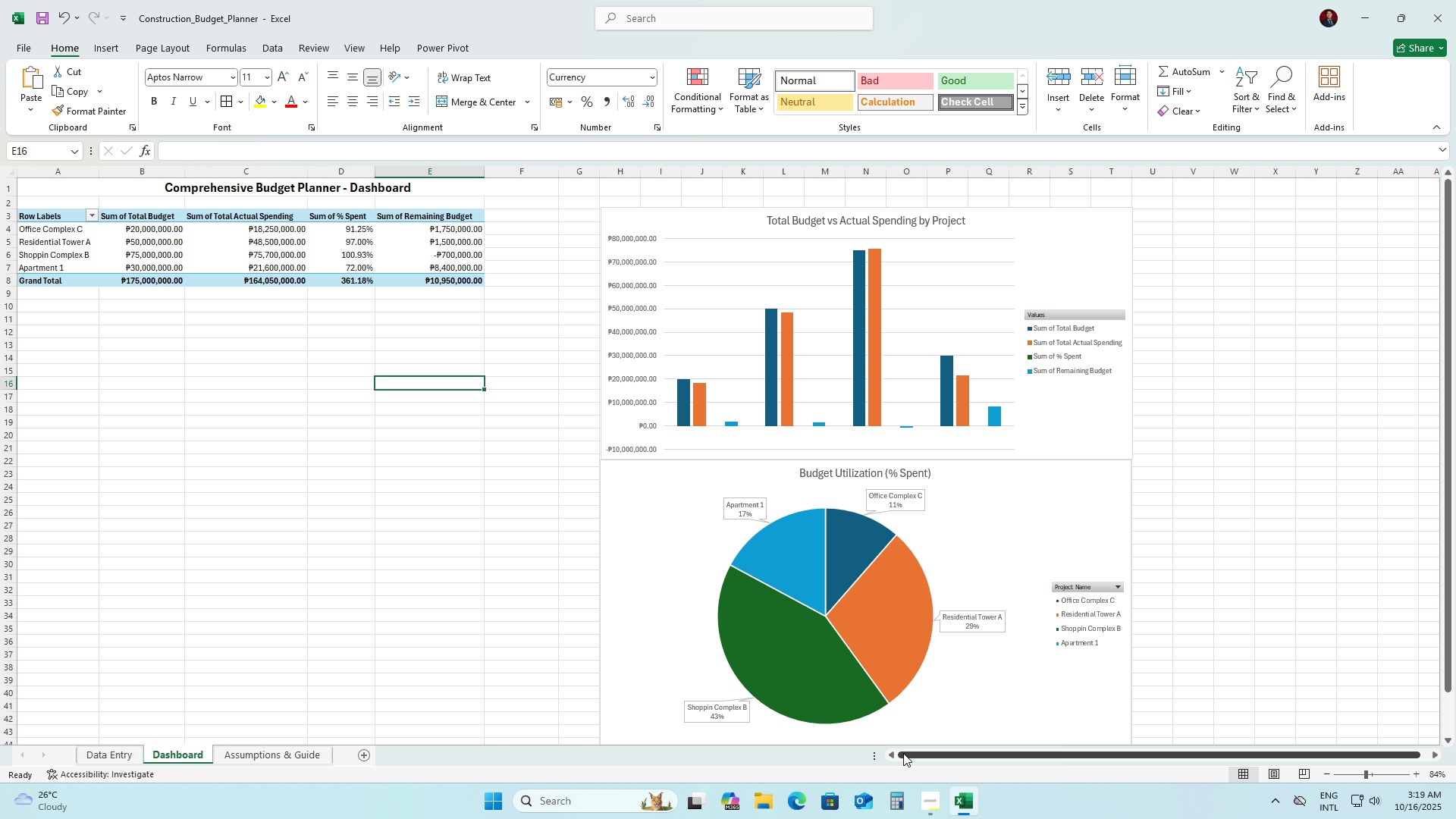 
left_click([119, 752])
 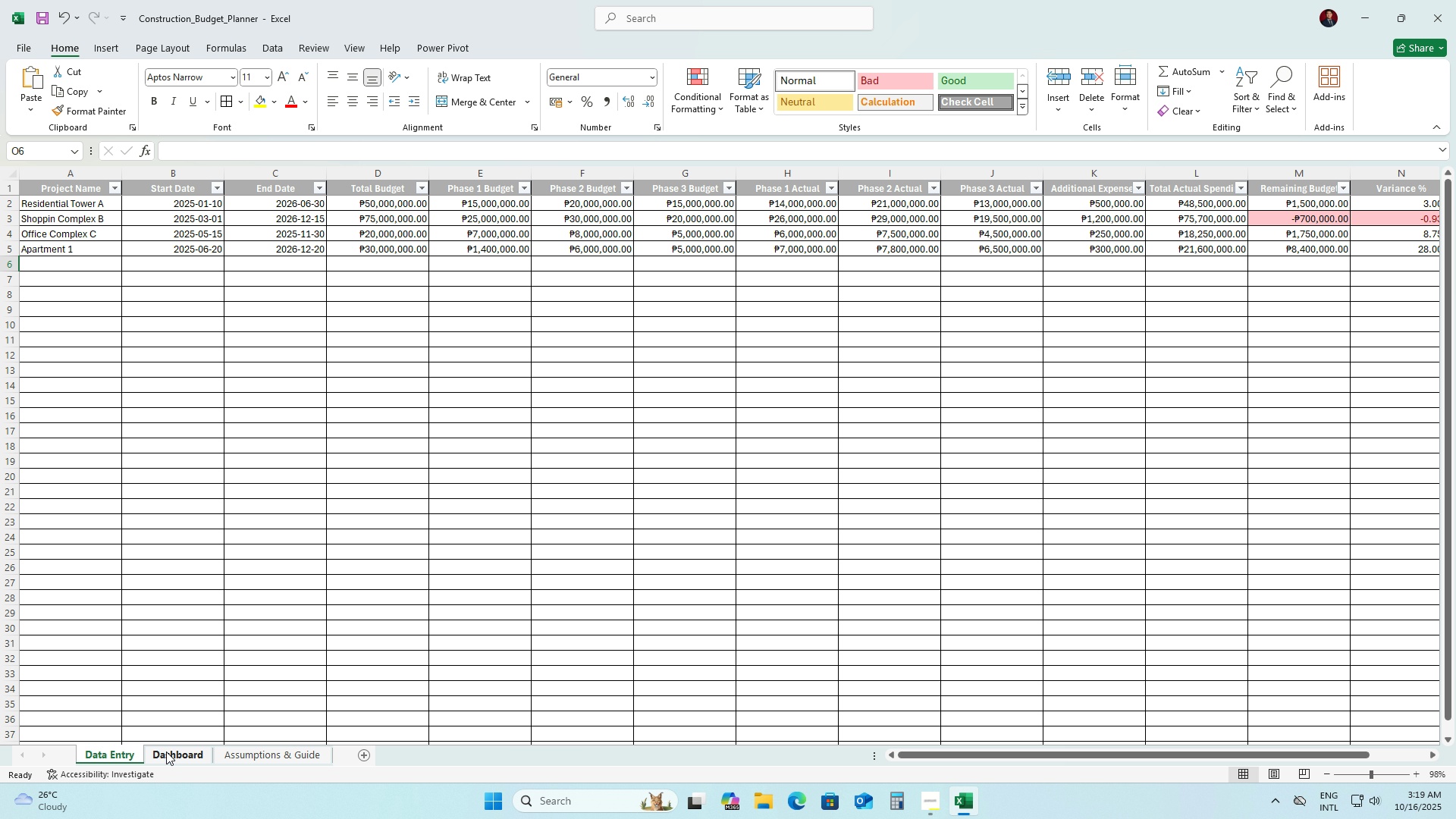 
wait(11.1)
 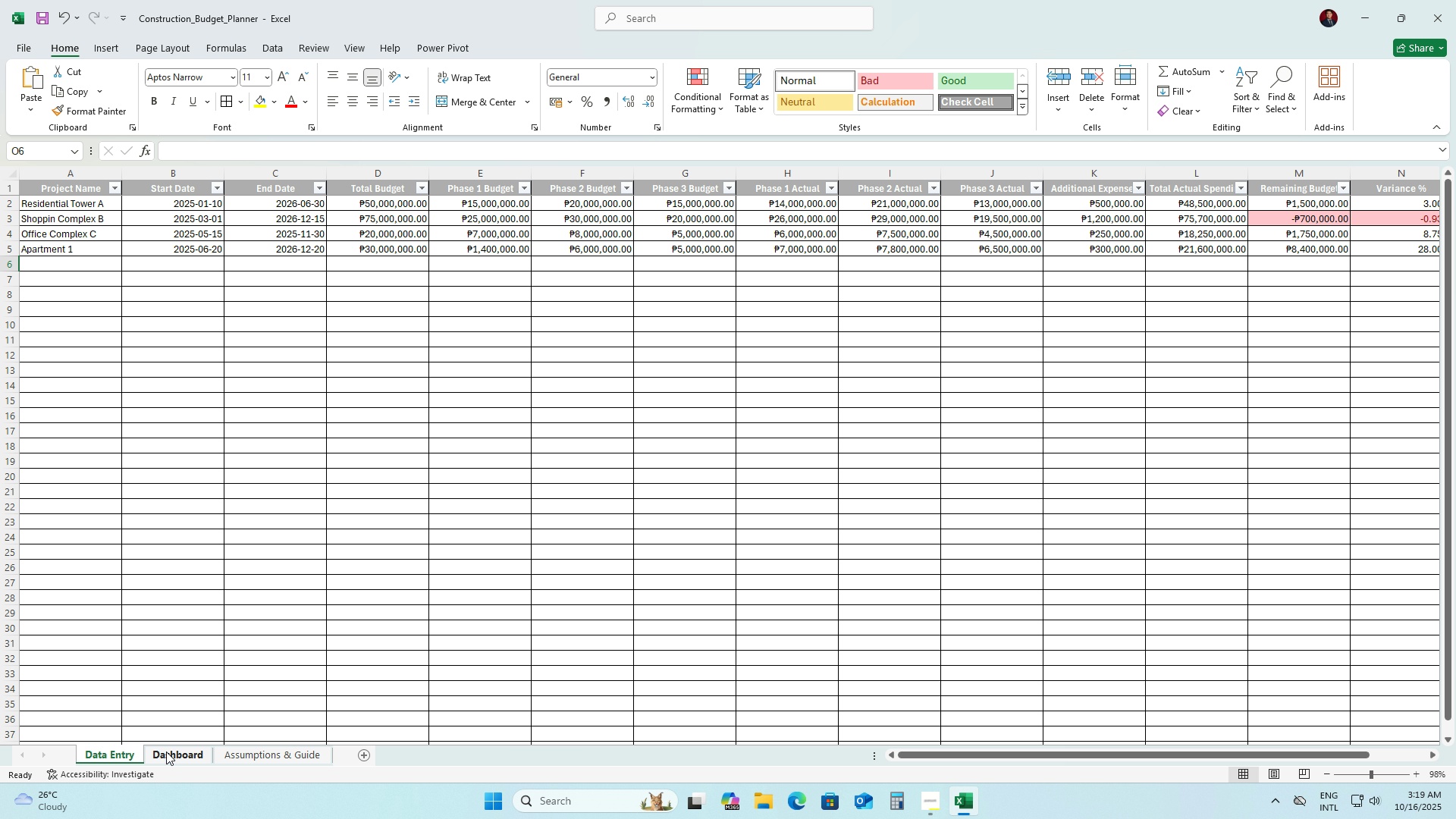 
left_click([172, 758])
 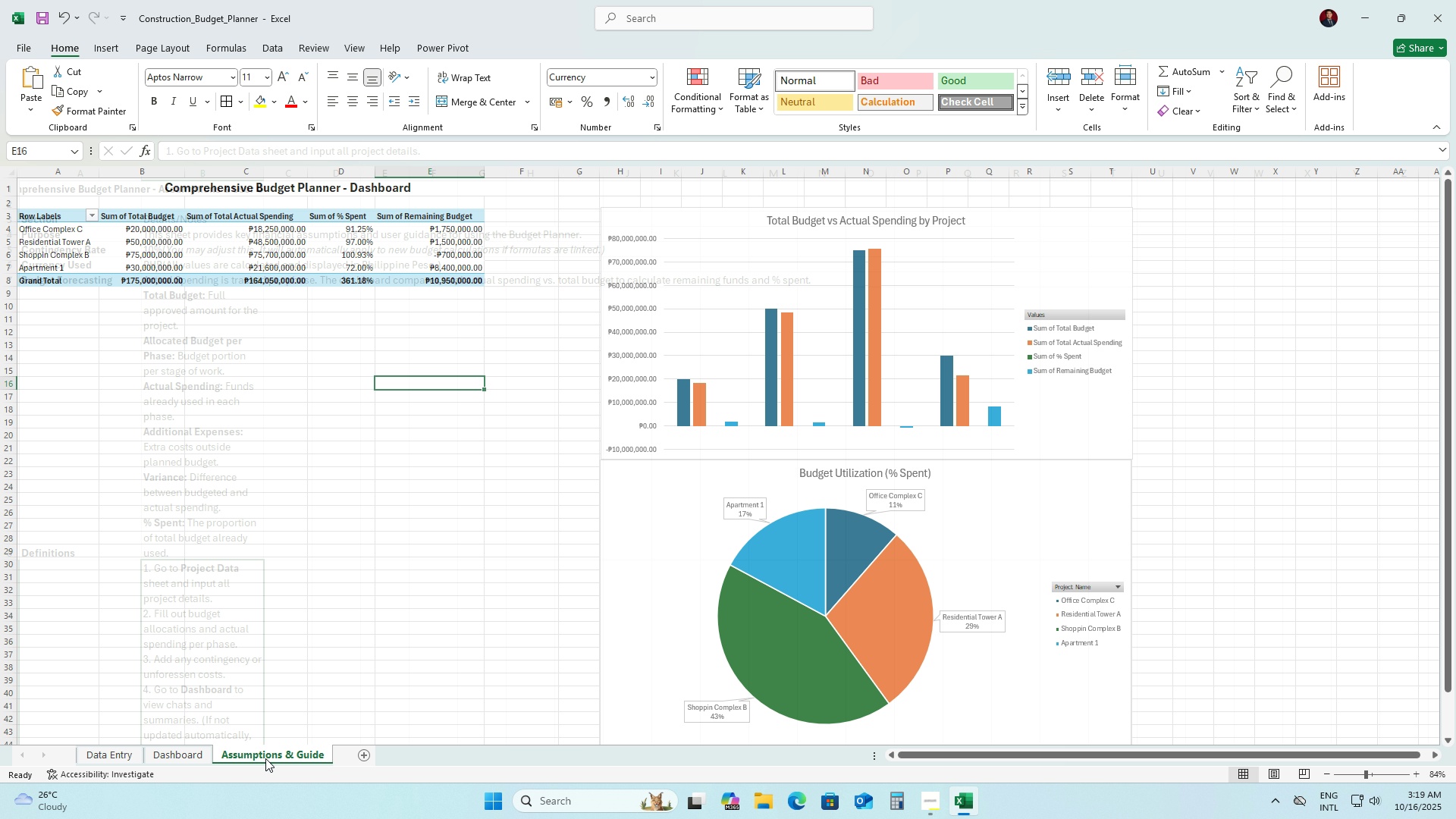 
left_click([265, 758])
 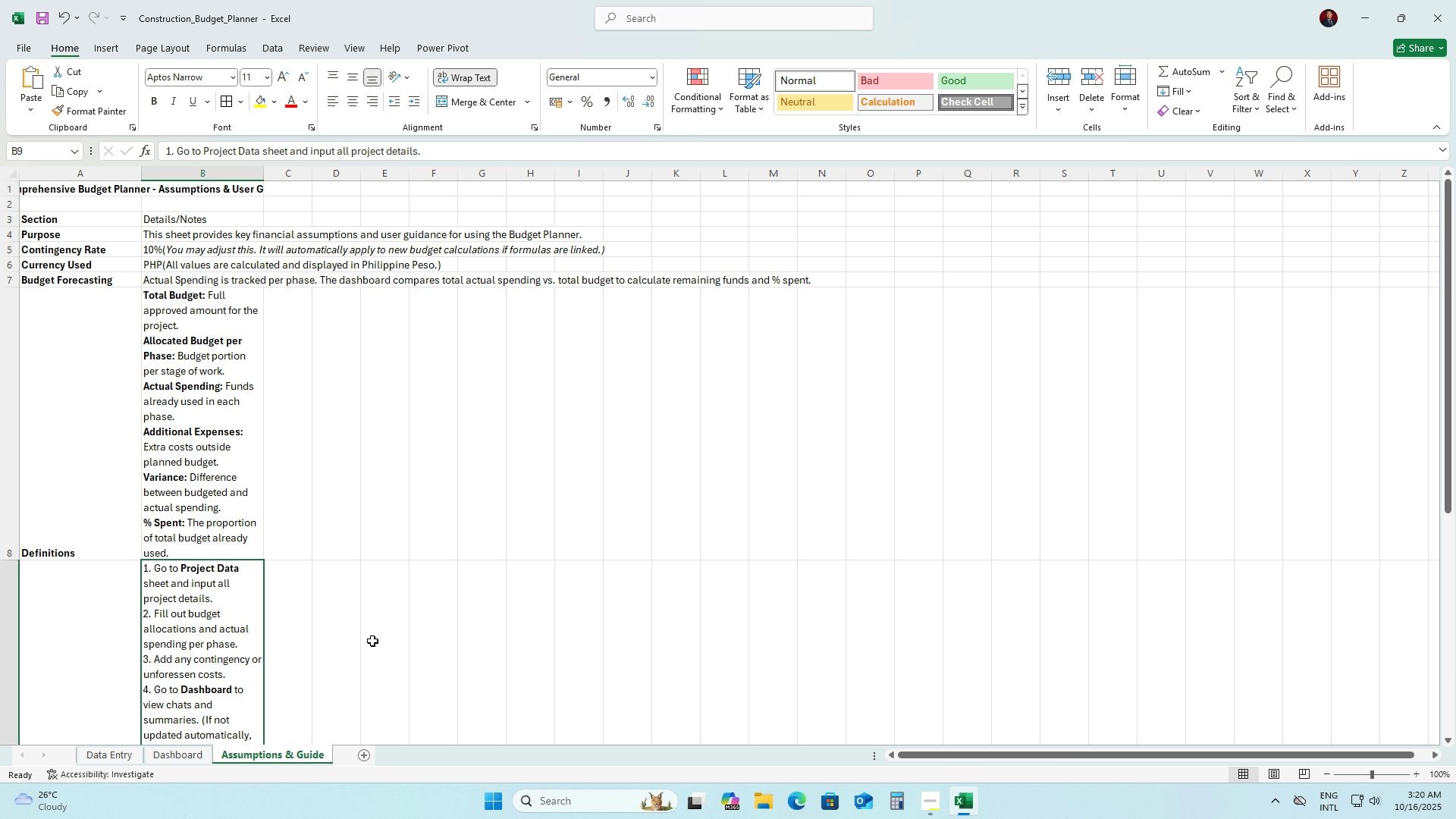 
wait(15.75)
 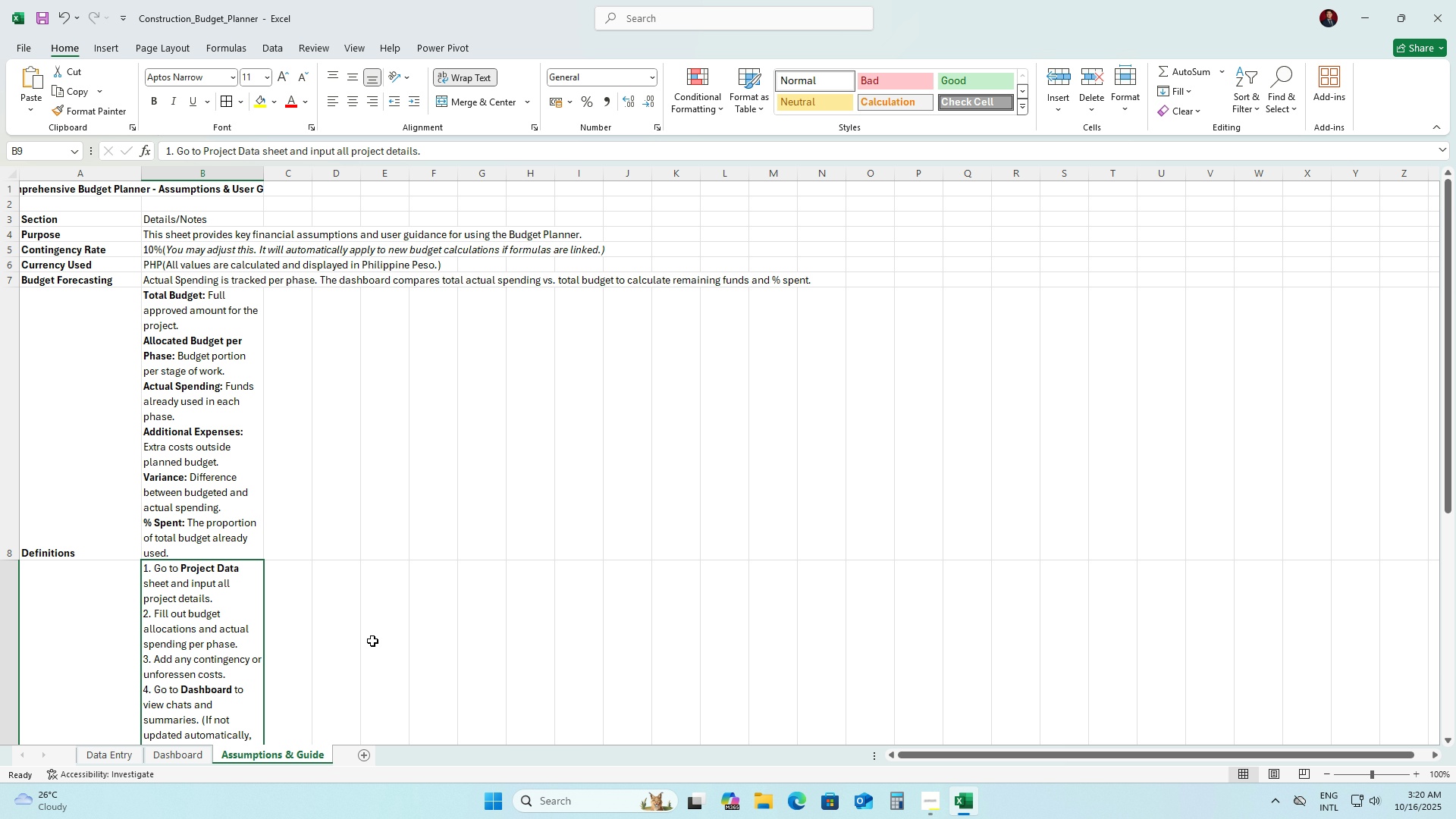 
left_click([118, 757])
 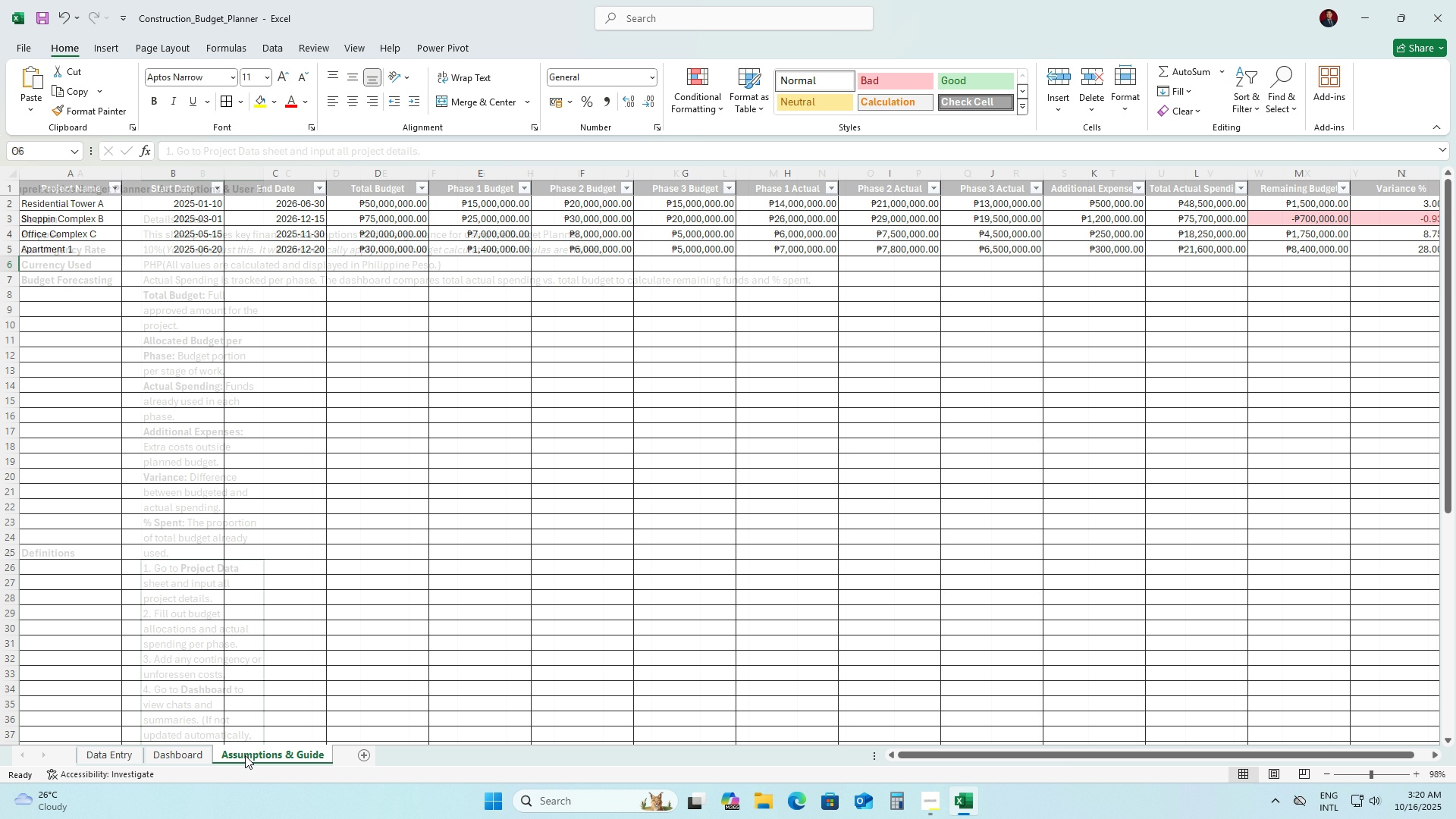 
left_click([245, 755])
 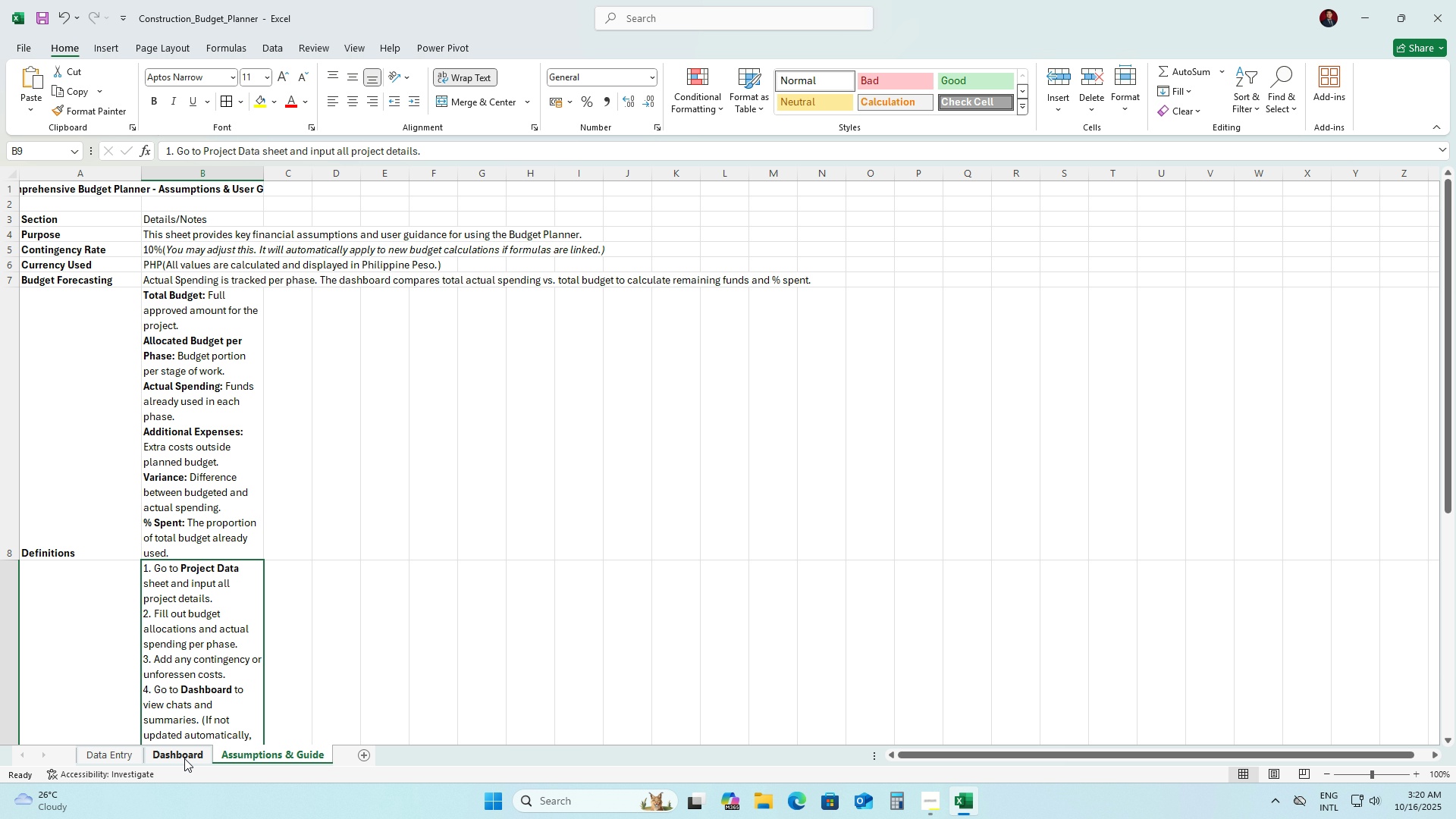 
left_click([183, 758])
 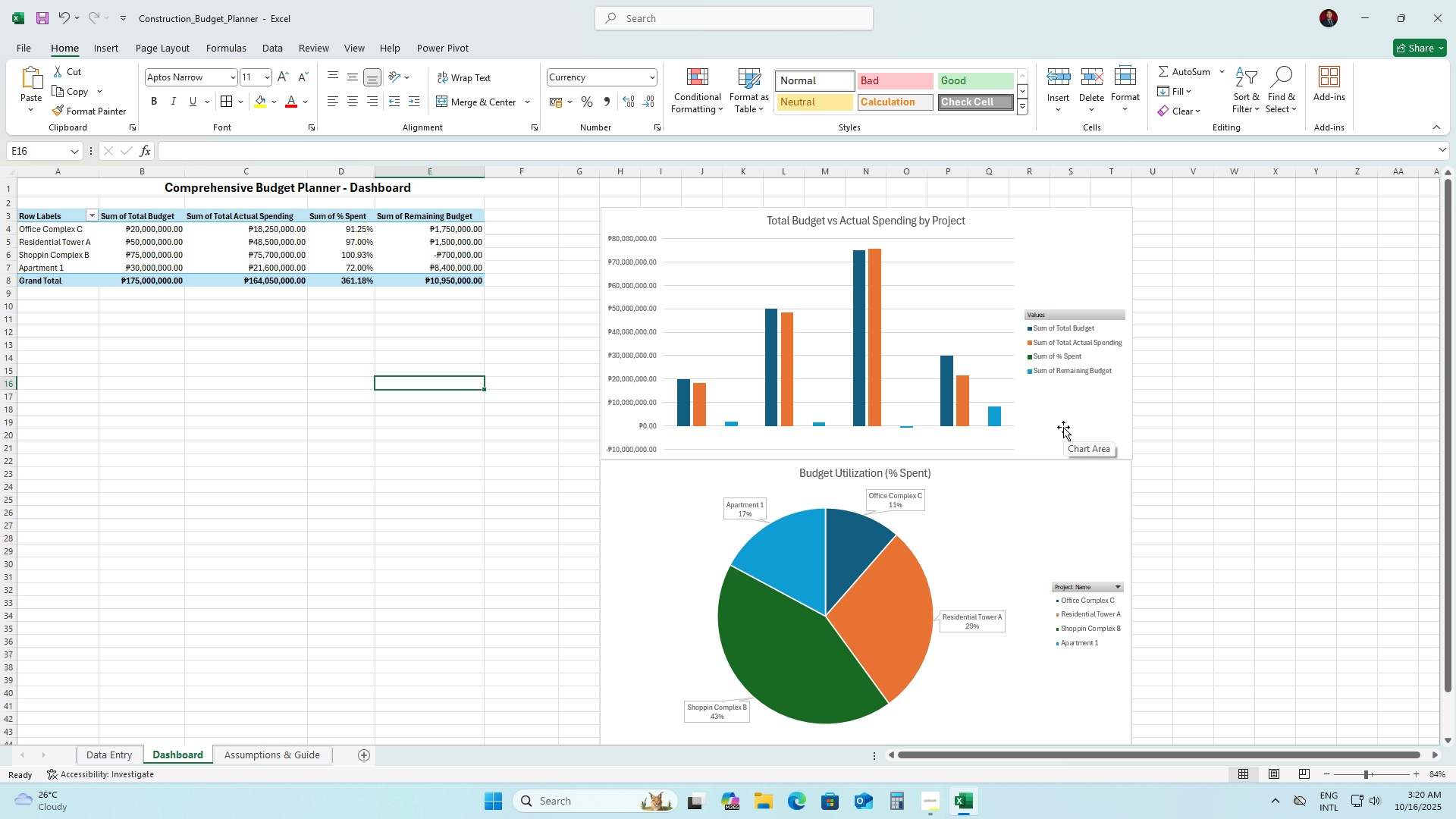 
wait(17.82)
 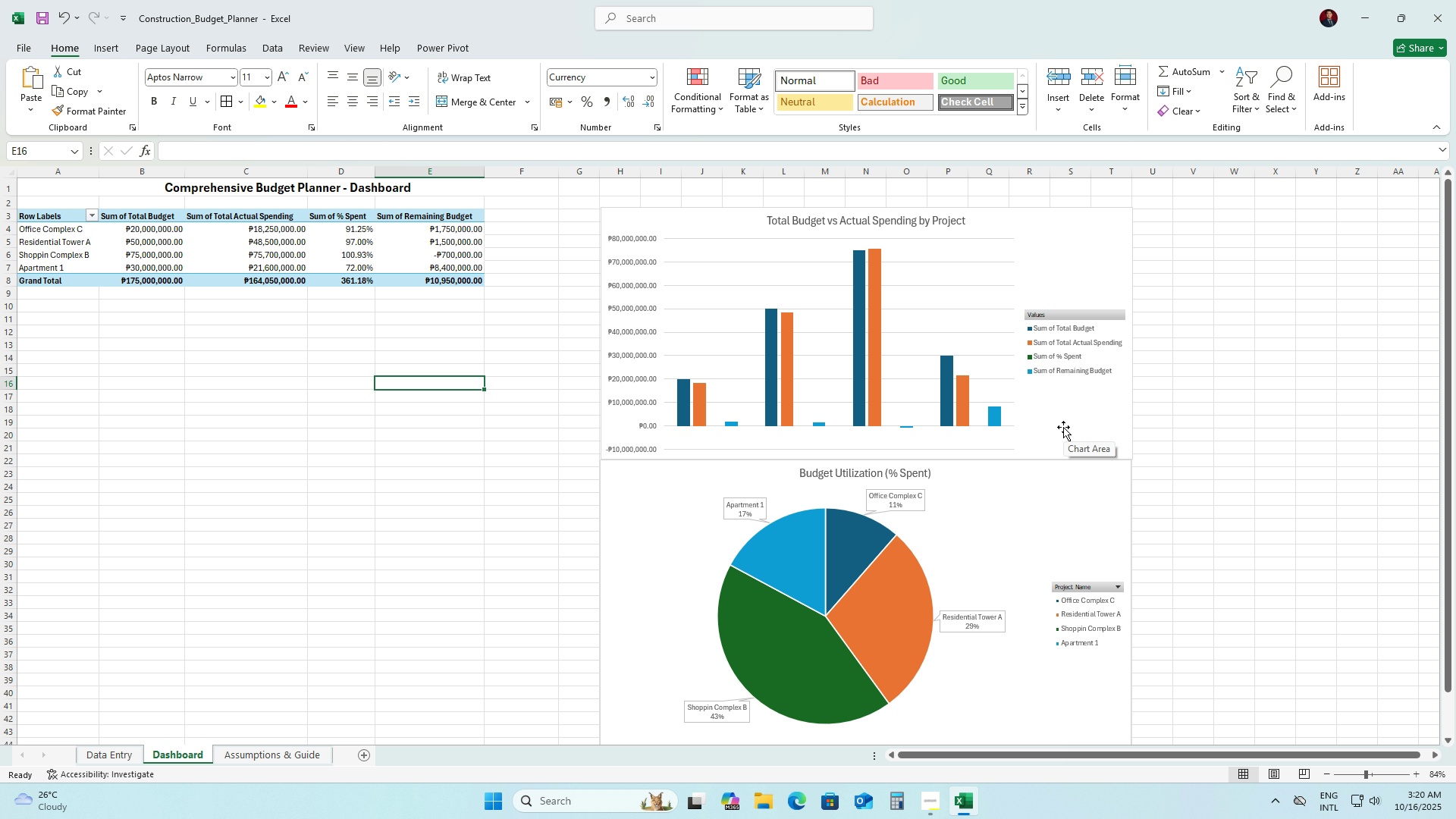 
left_click([1056, 217])
 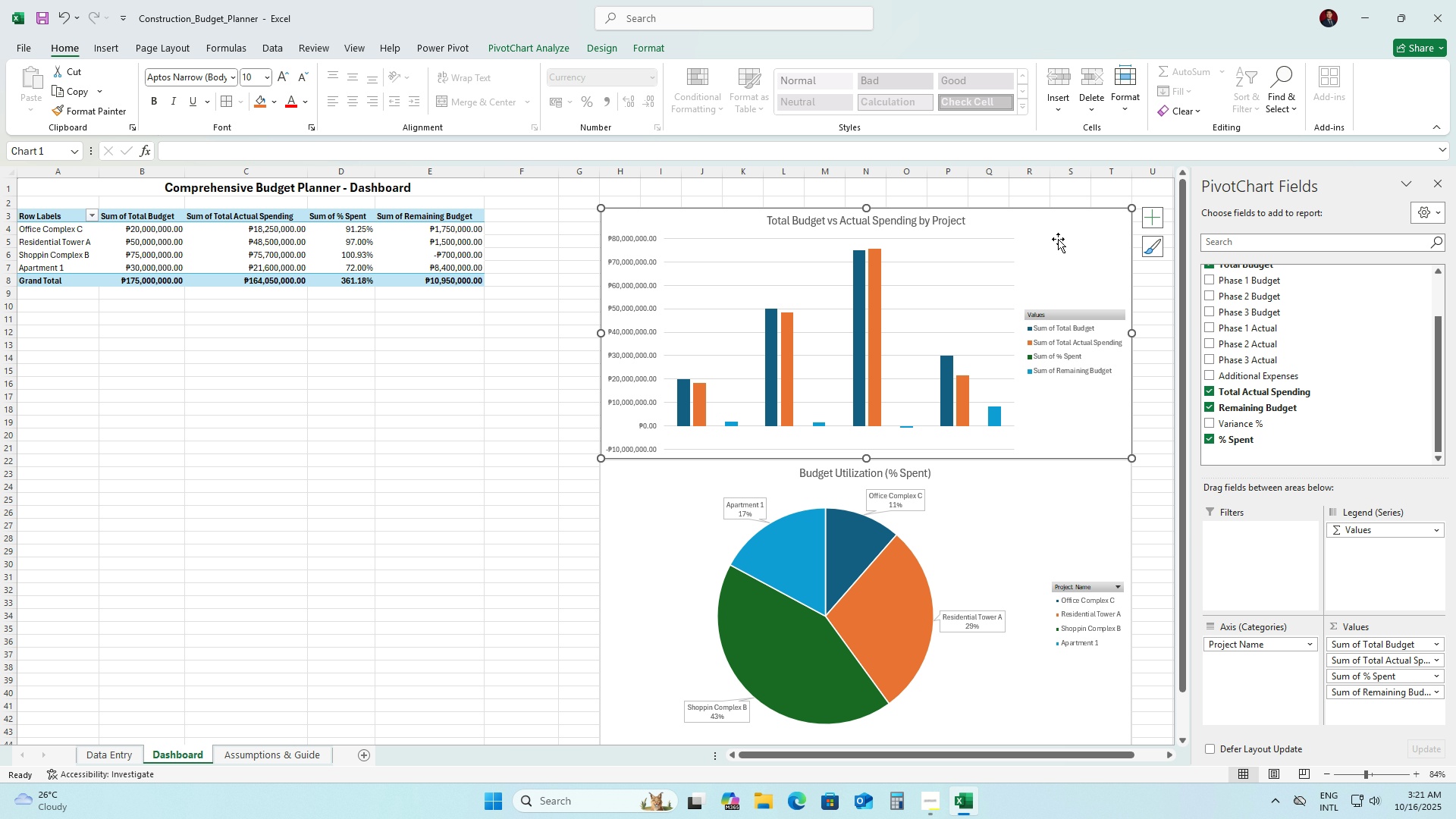 
wait(44.26)
 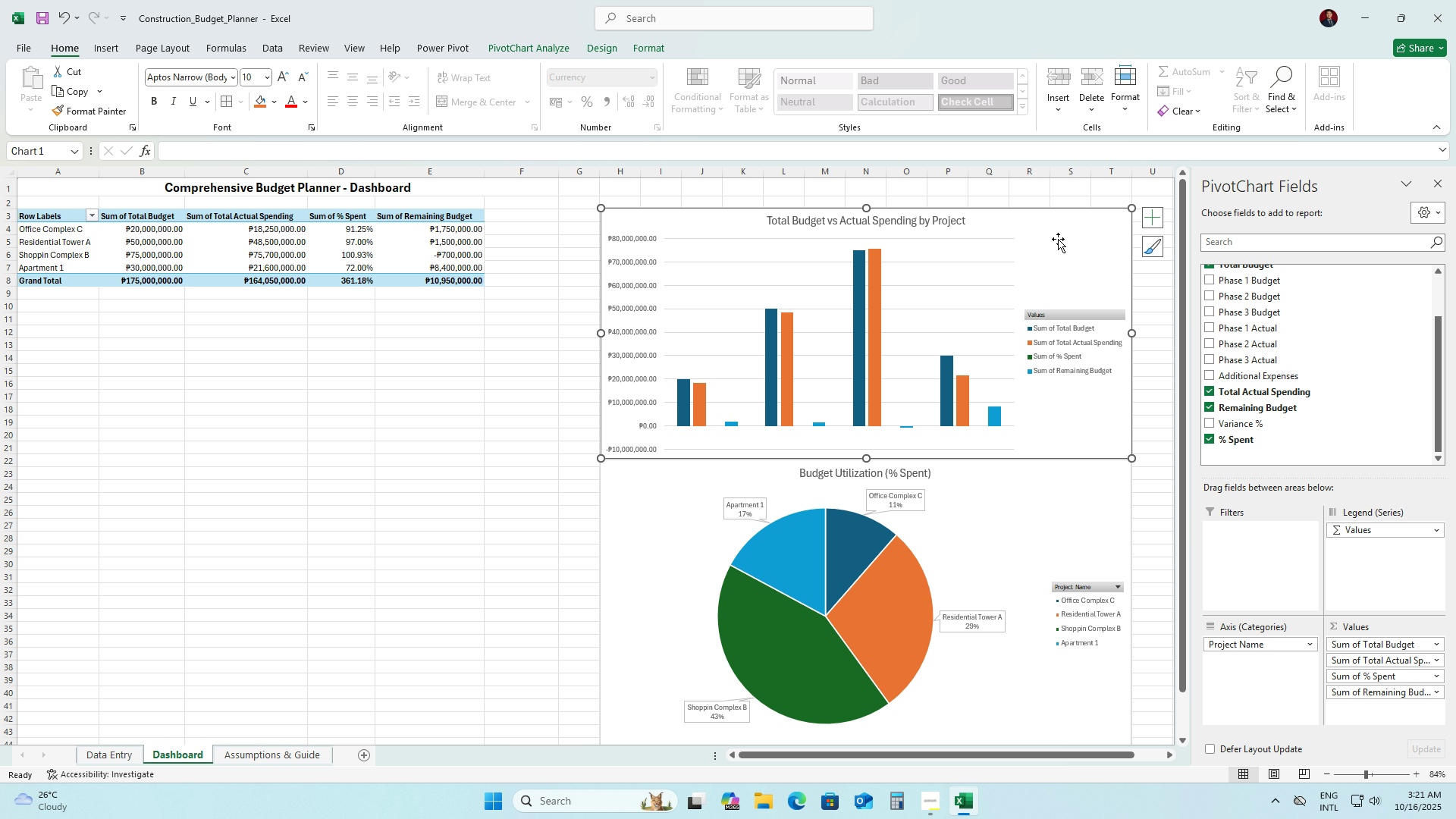 
left_click([46, 215])
 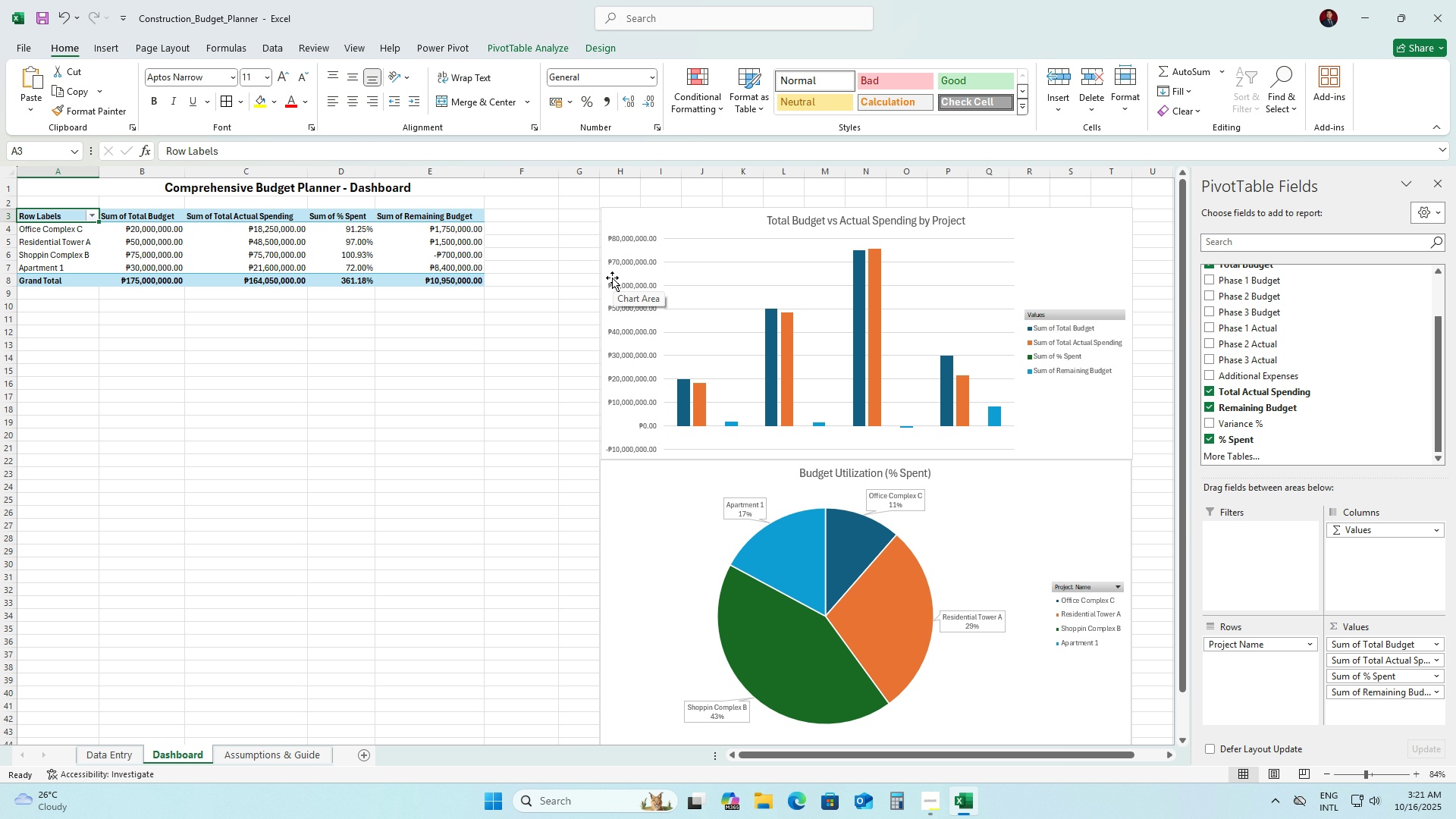 
wait(12.93)
 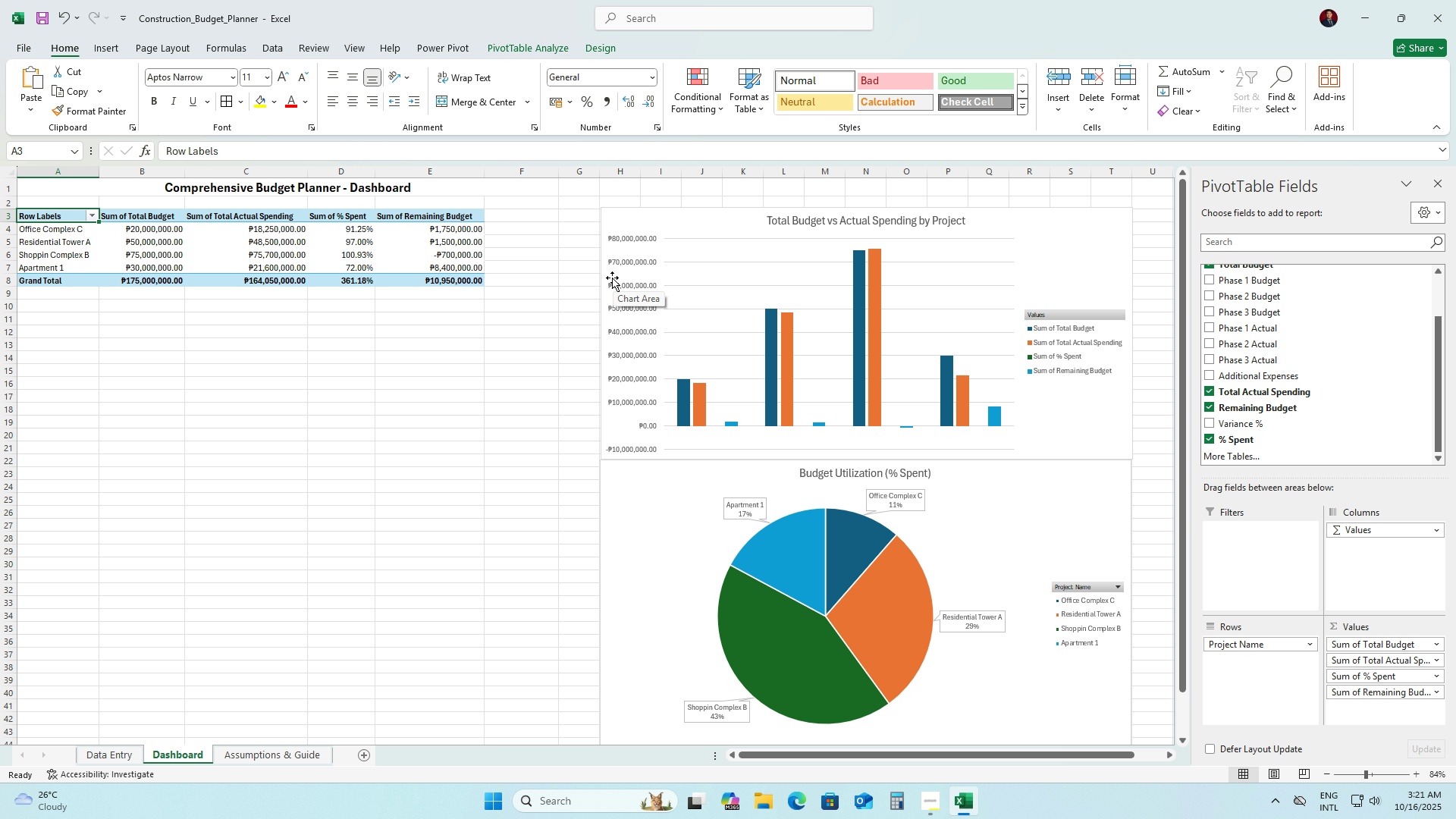 
left_click([1414, 681])
 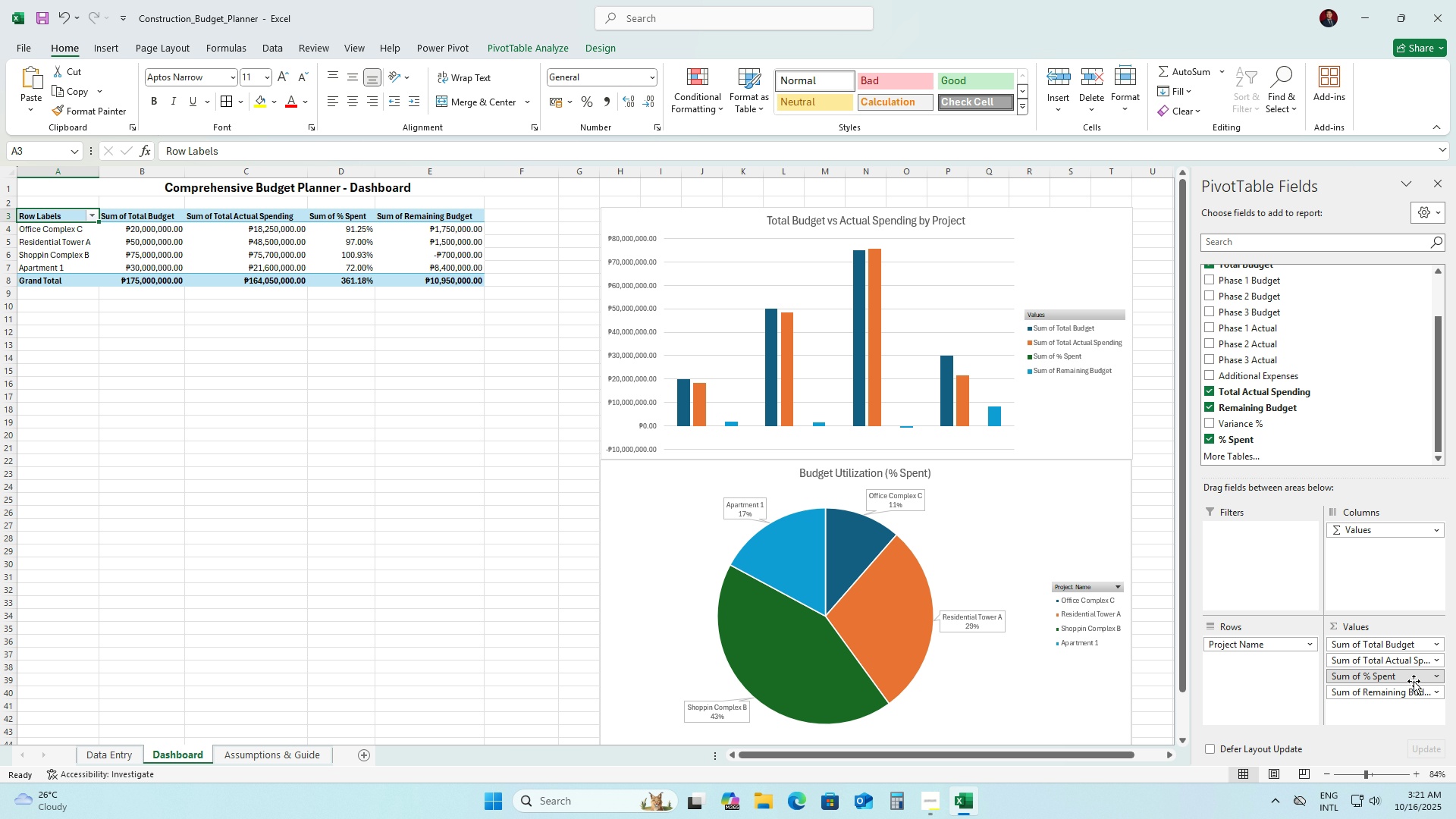 
left_click([1414, 681])
 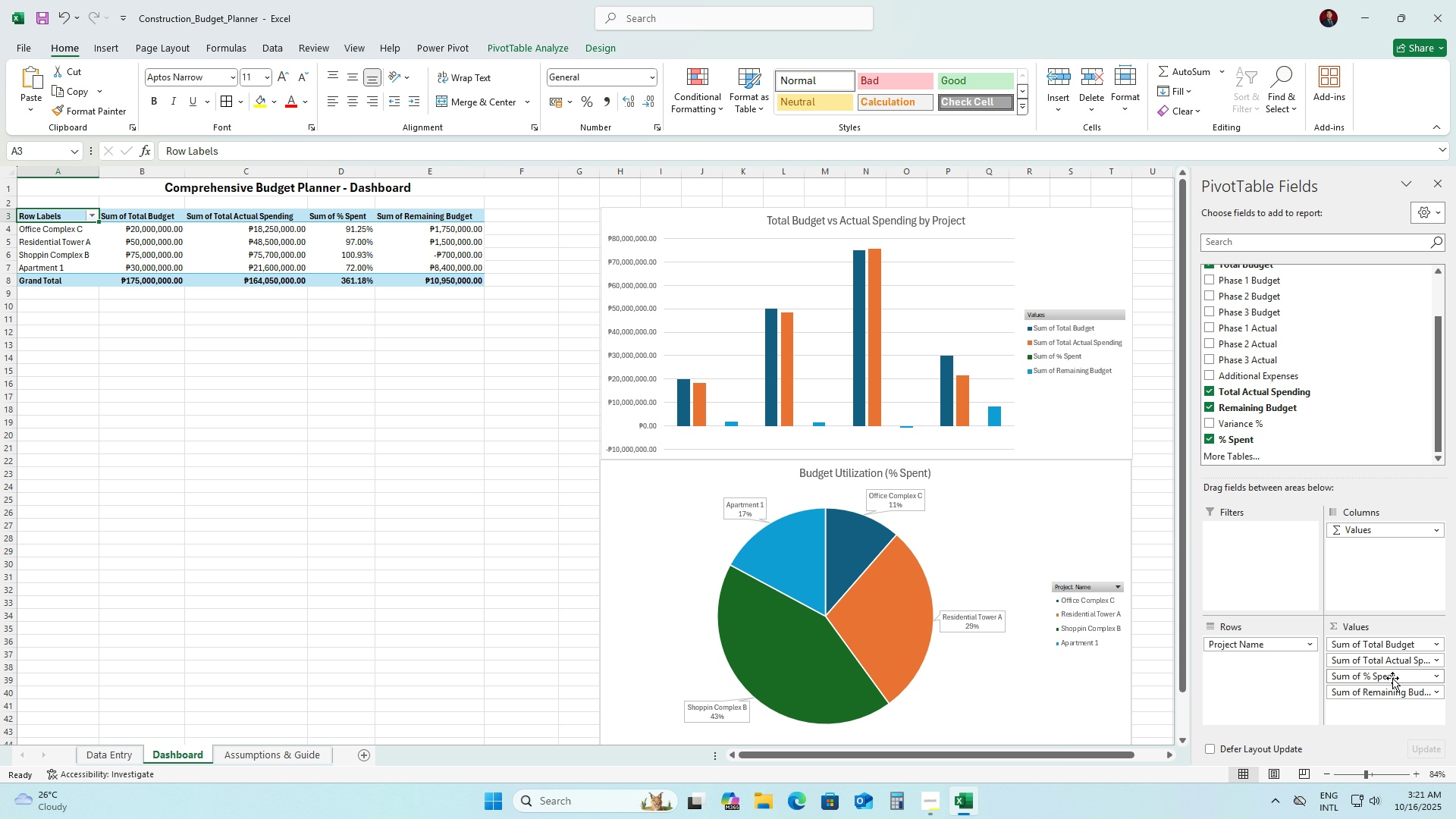 
wait(14.61)
 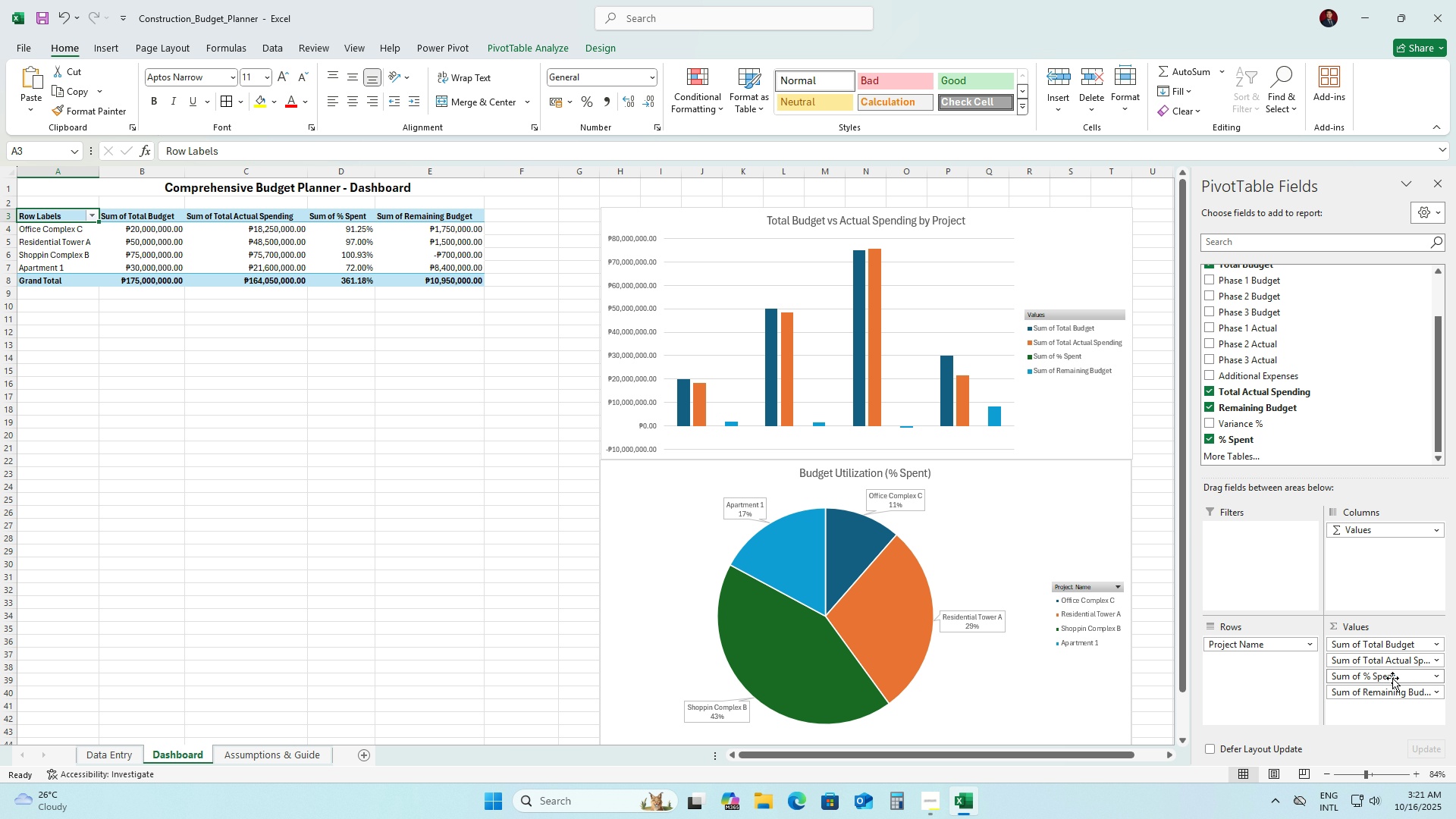 
left_click([1437, 676])
 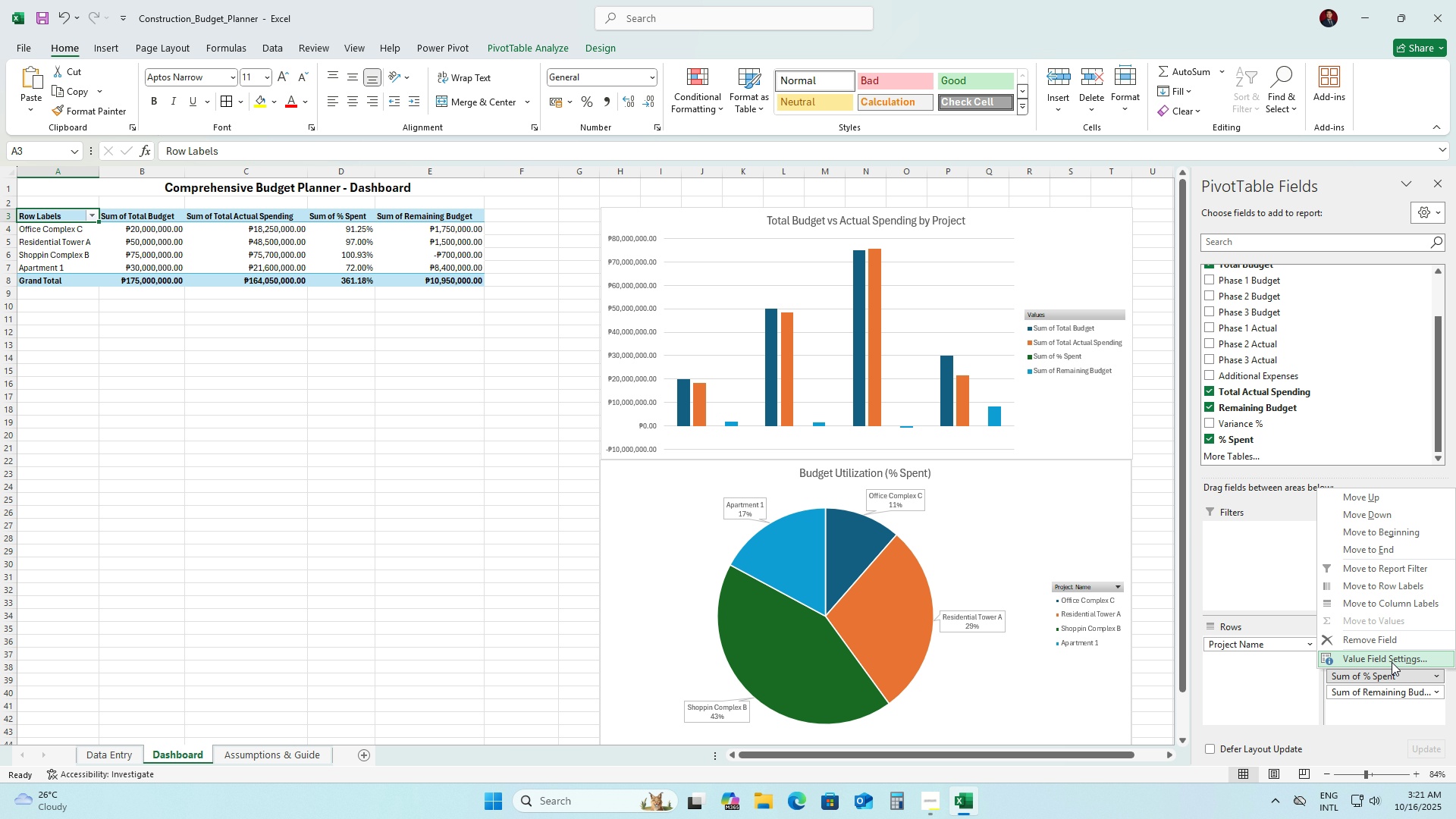 
wait(5.83)
 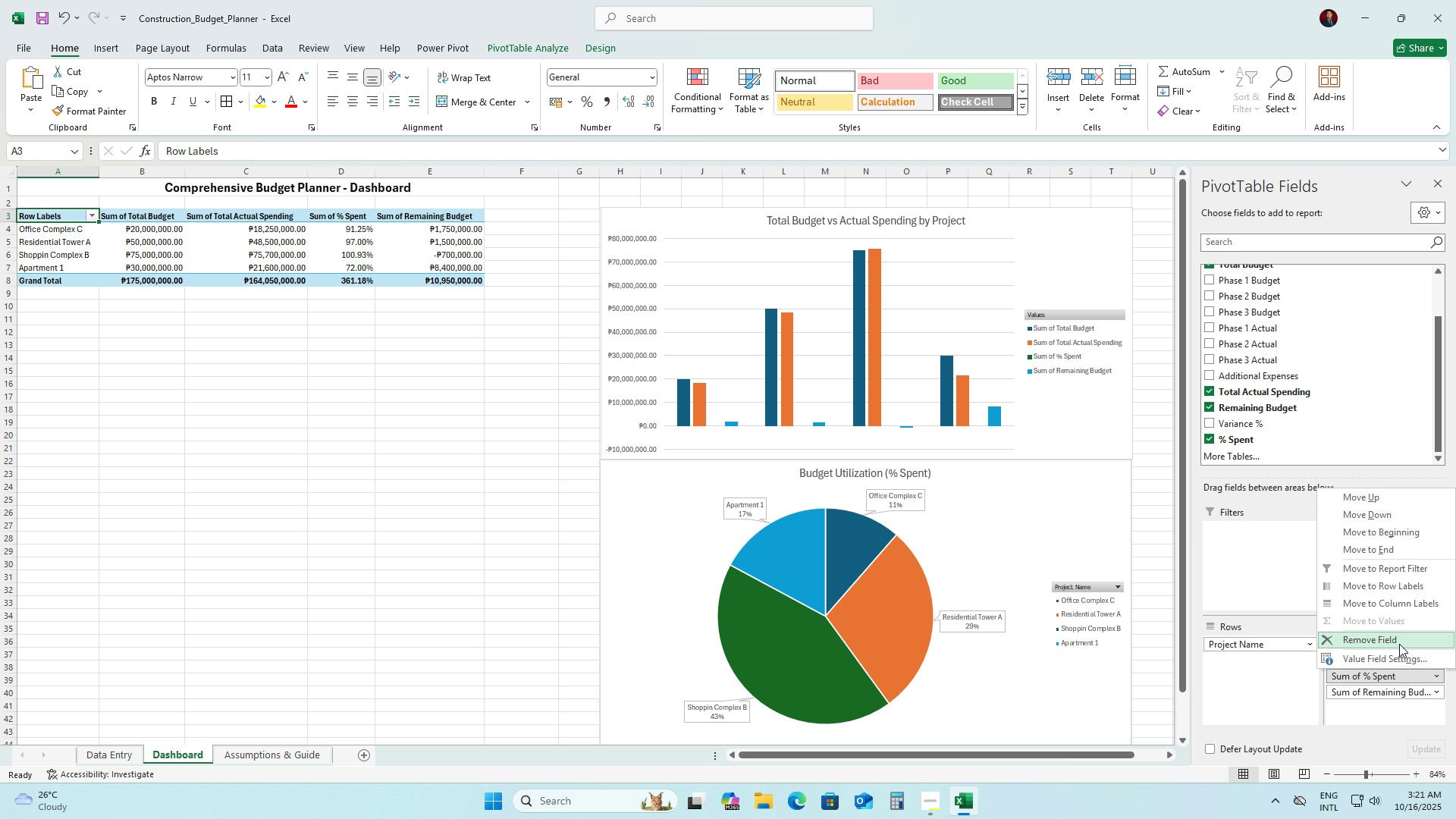 
left_click([1392, 662])
 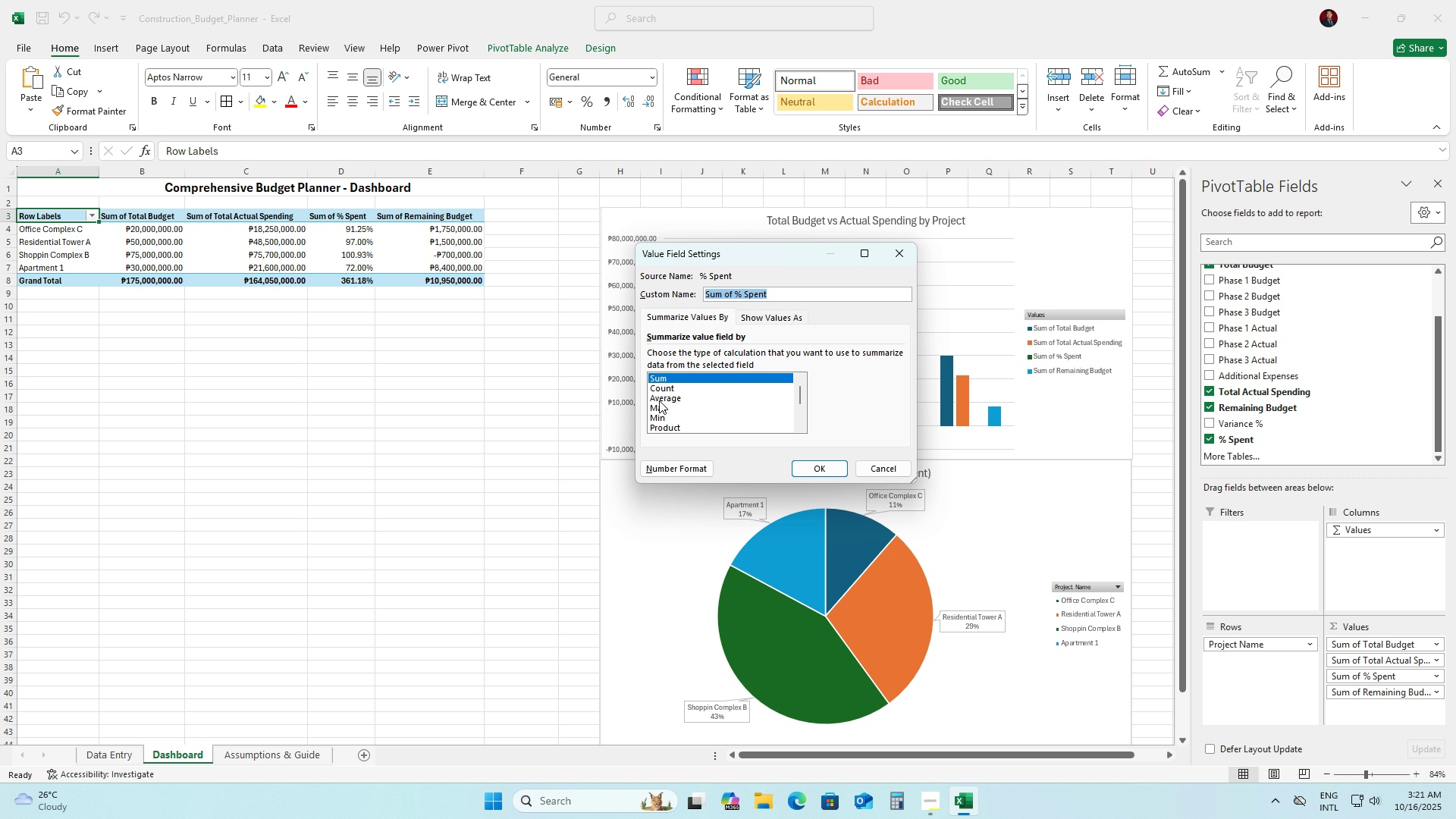 
left_click([654, 395])
 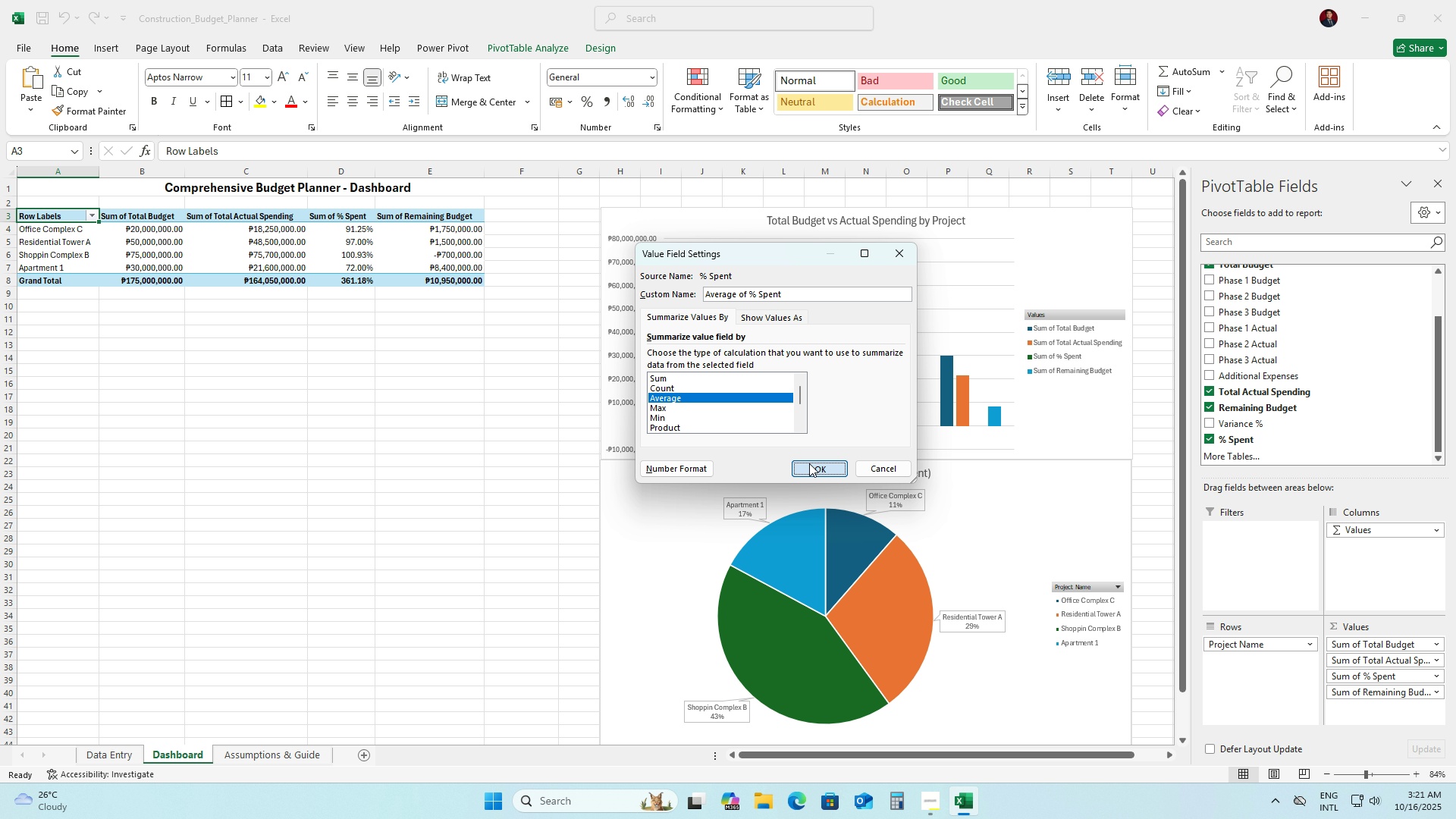 
left_click([809, 463])
 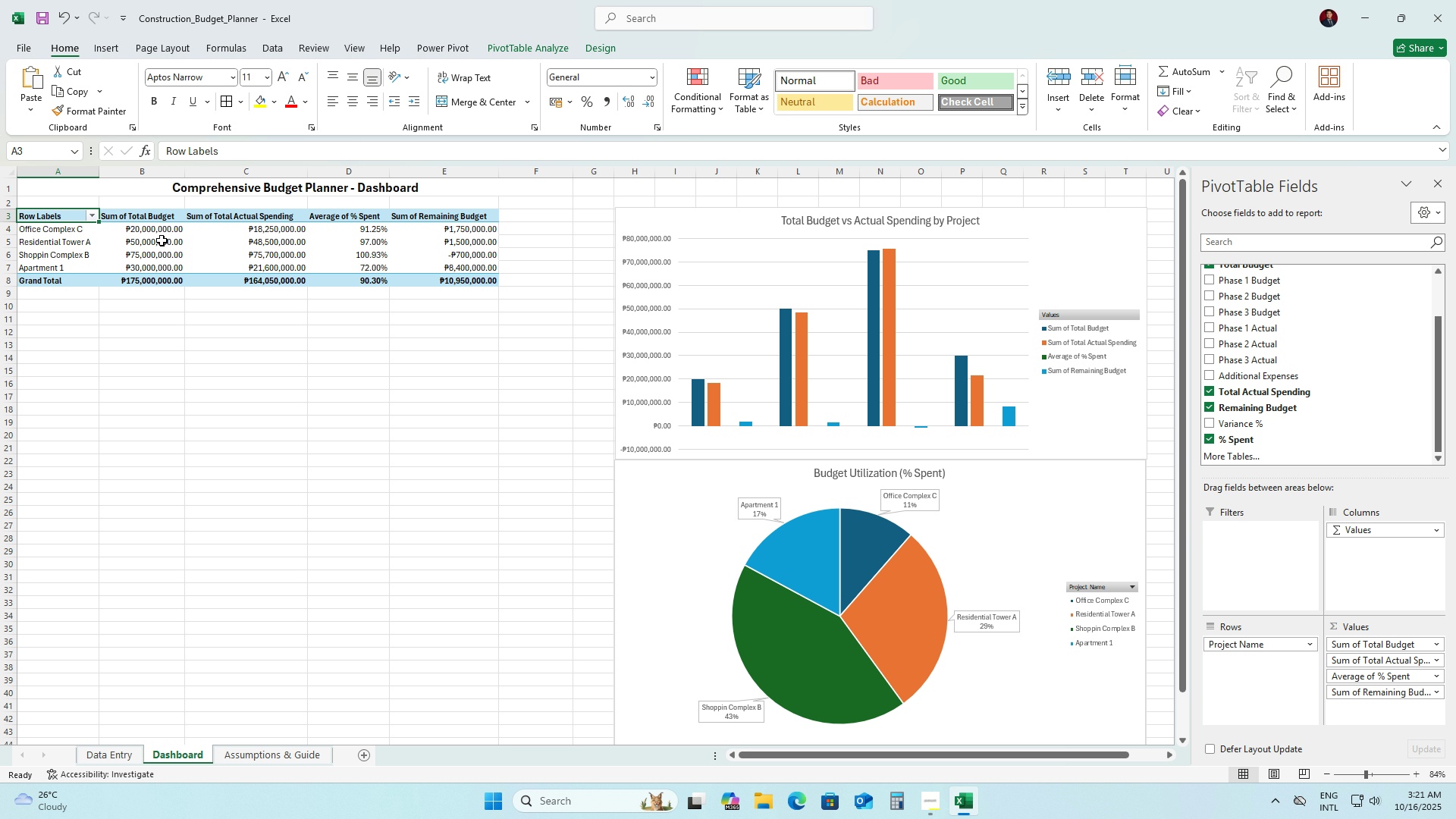 
right_click([64, 217])
 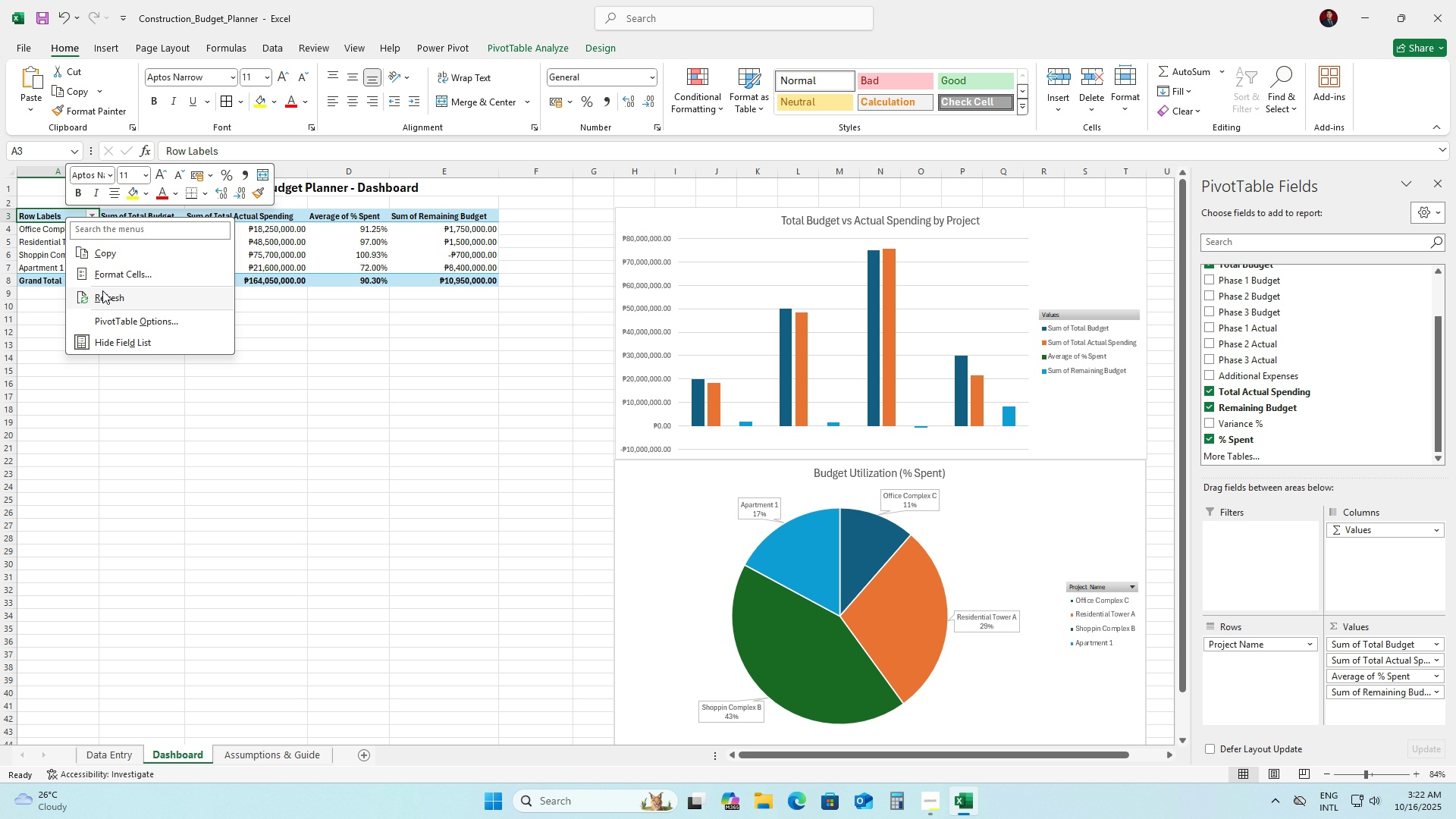 
left_click([102, 290])
 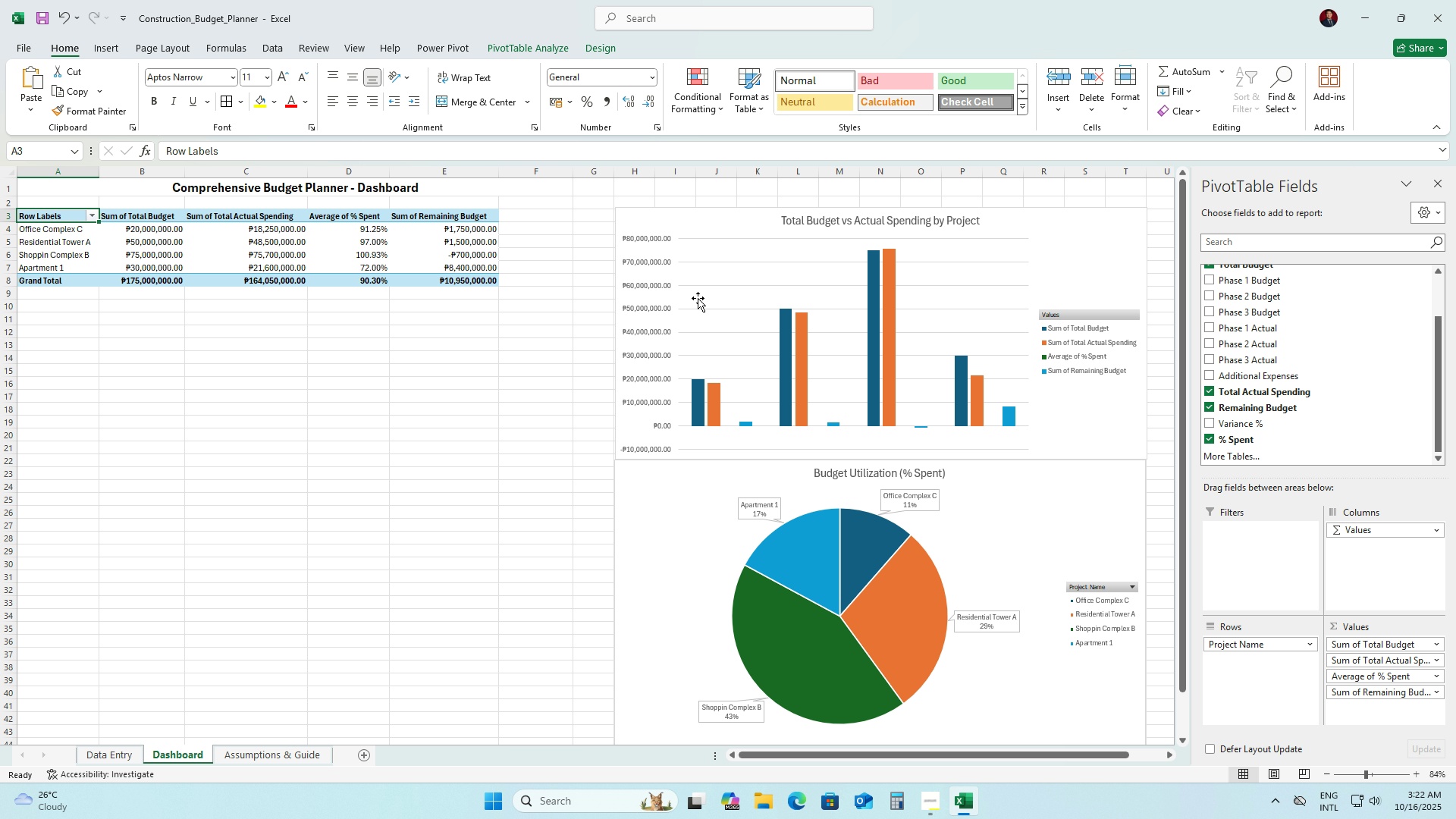 
left_click([707, 281])
 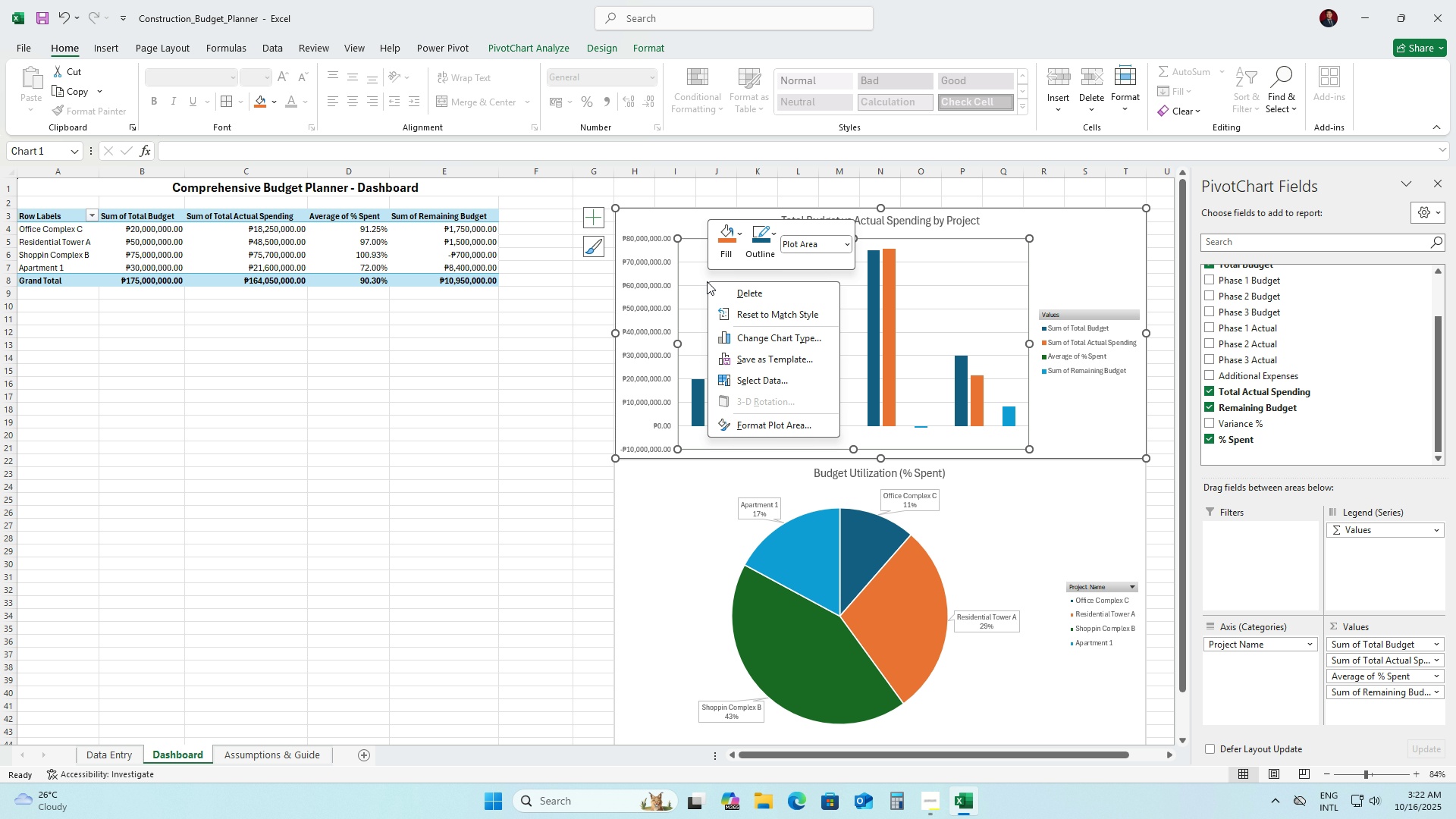 
right_click([707, 281])
 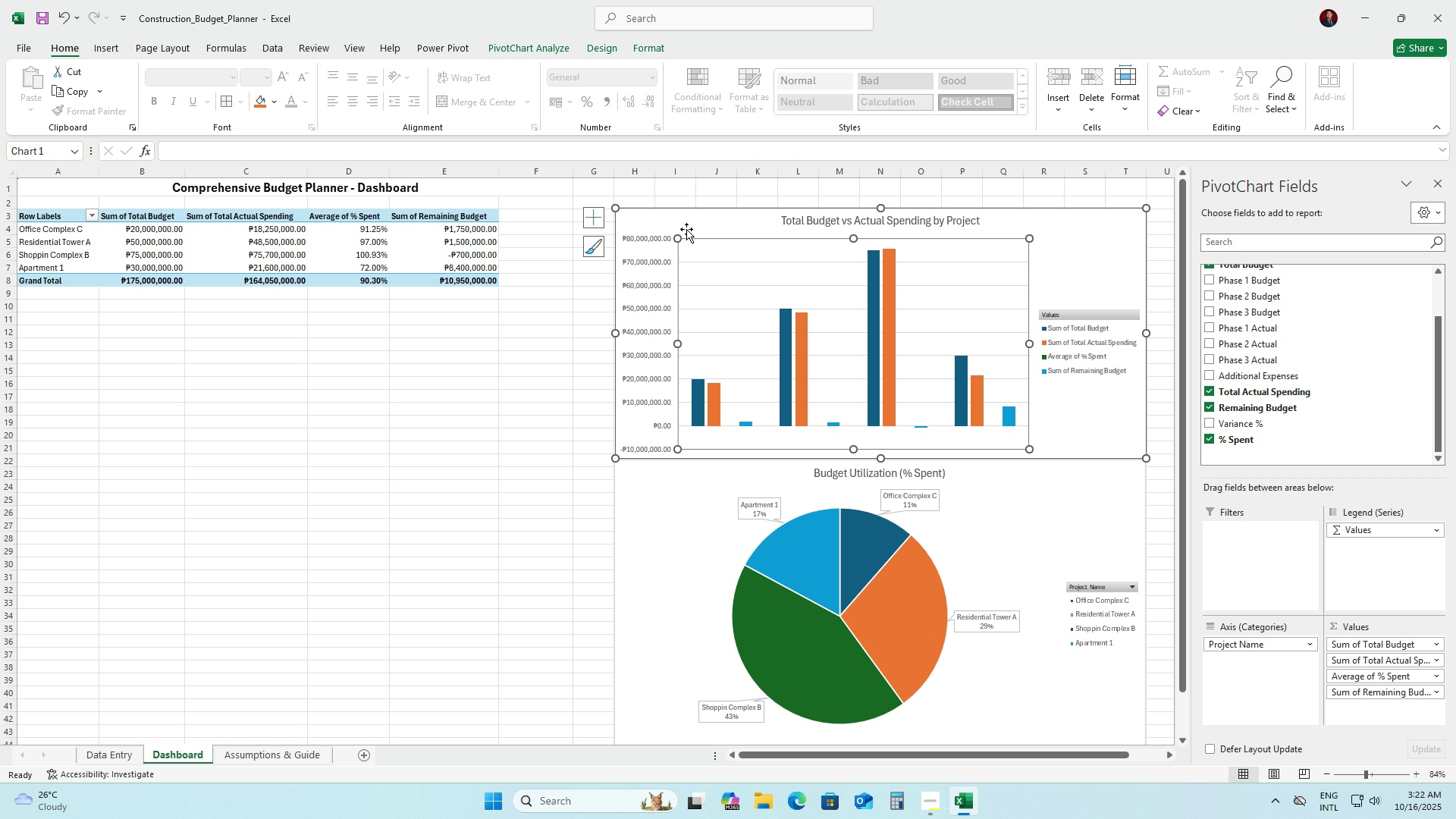 
left_click([686, 229])
 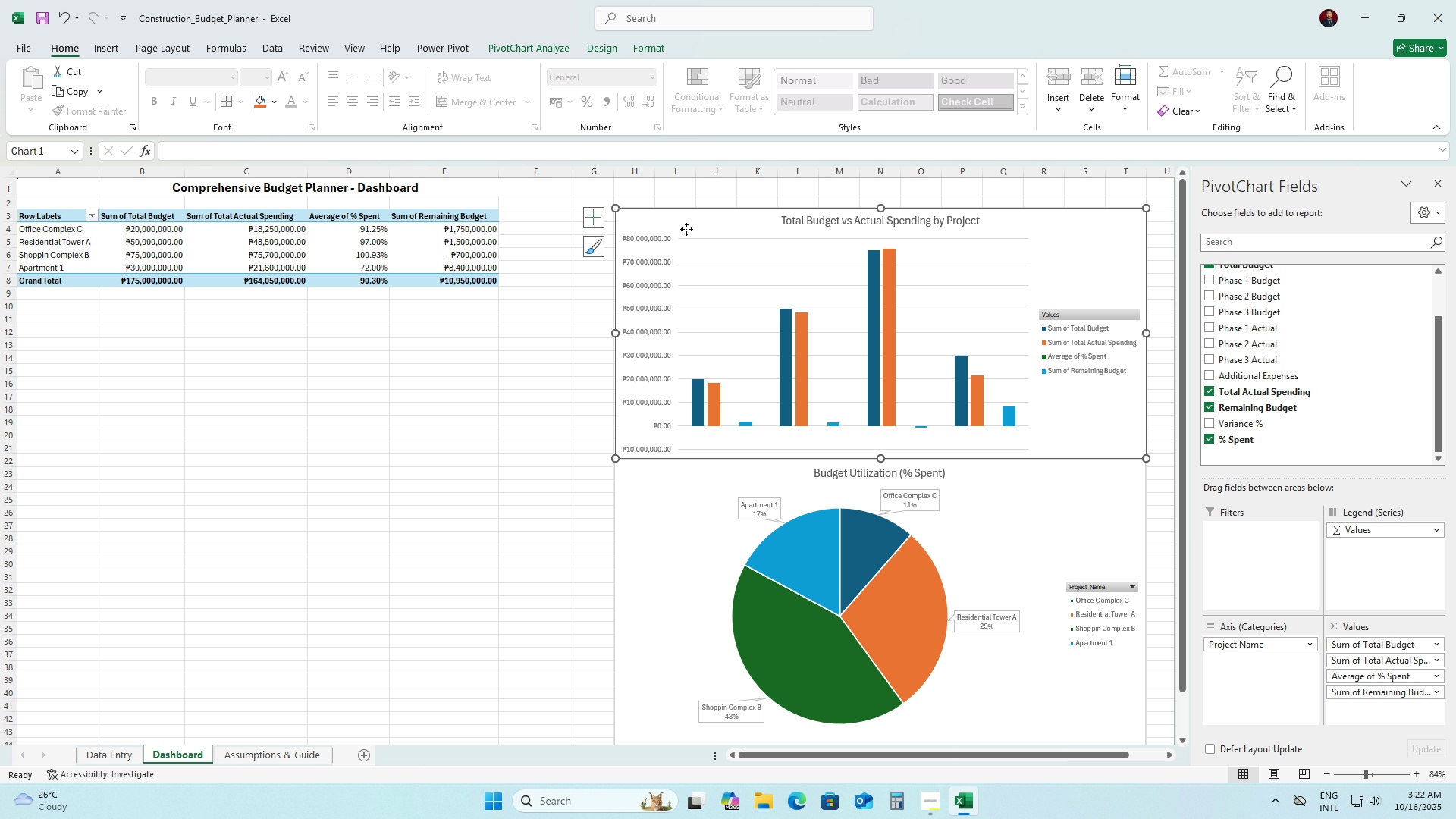 
right_click([686, 229])
 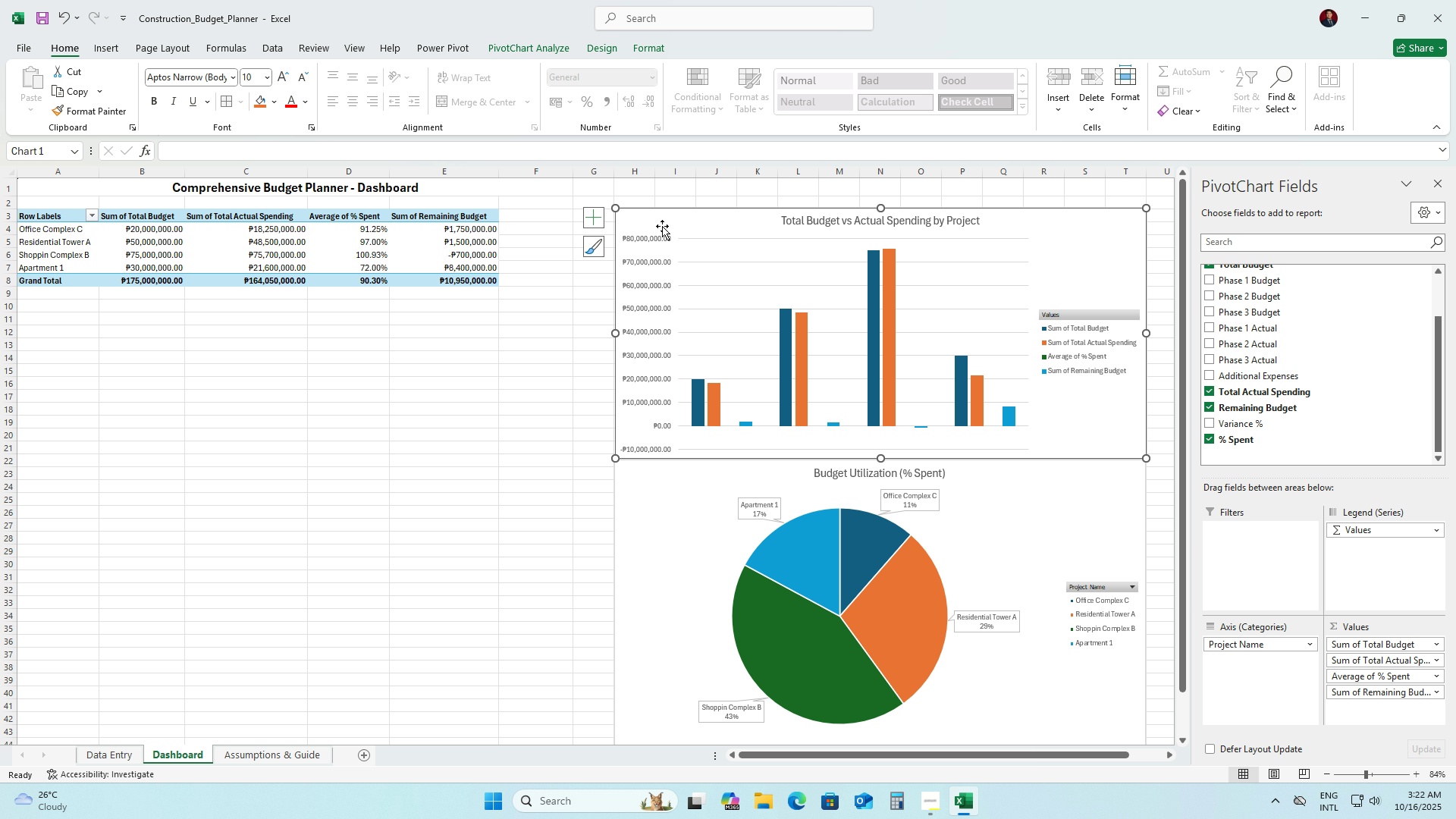 
double_click([662, 226])
 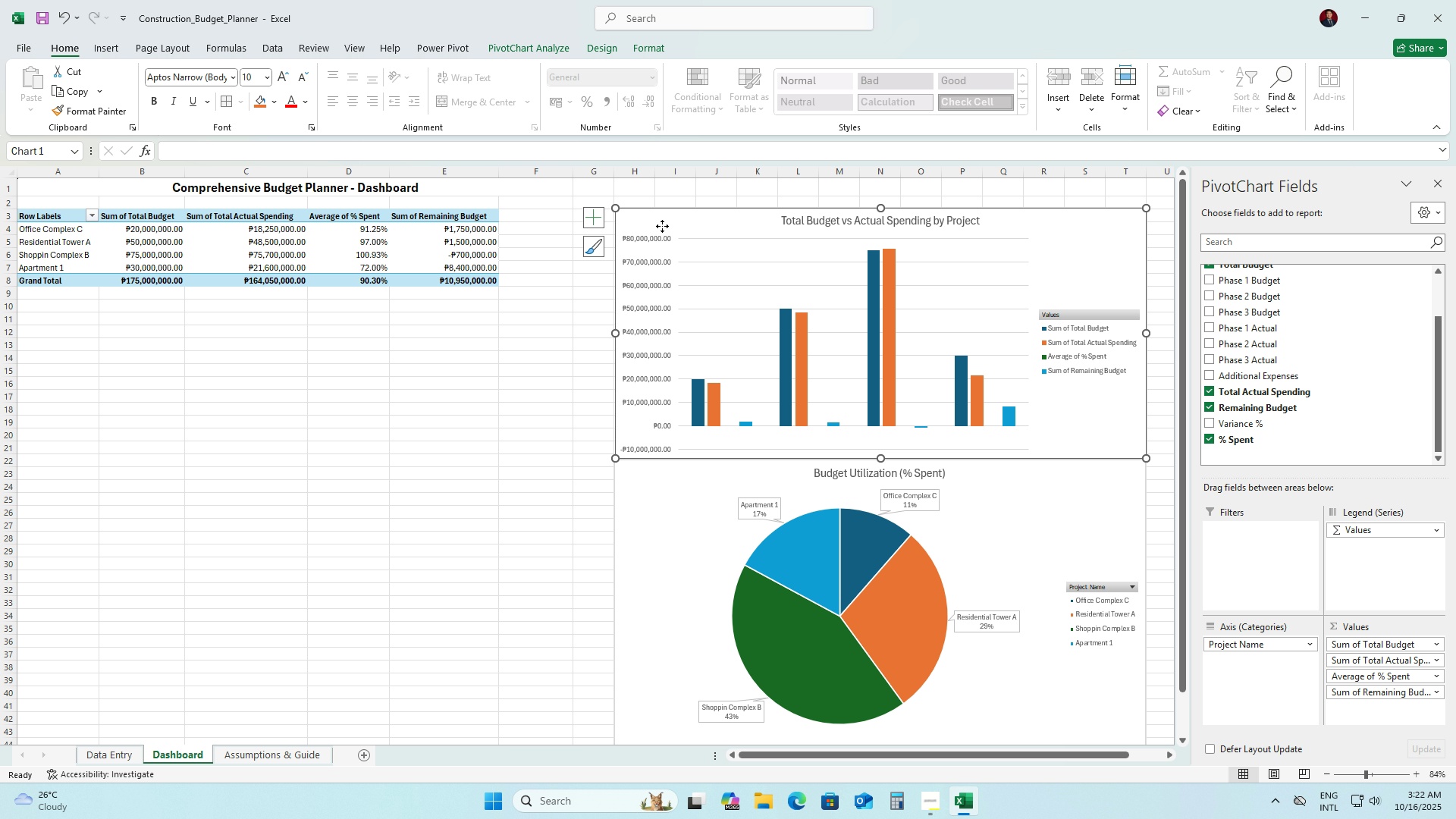 
right_click([662, 226])
 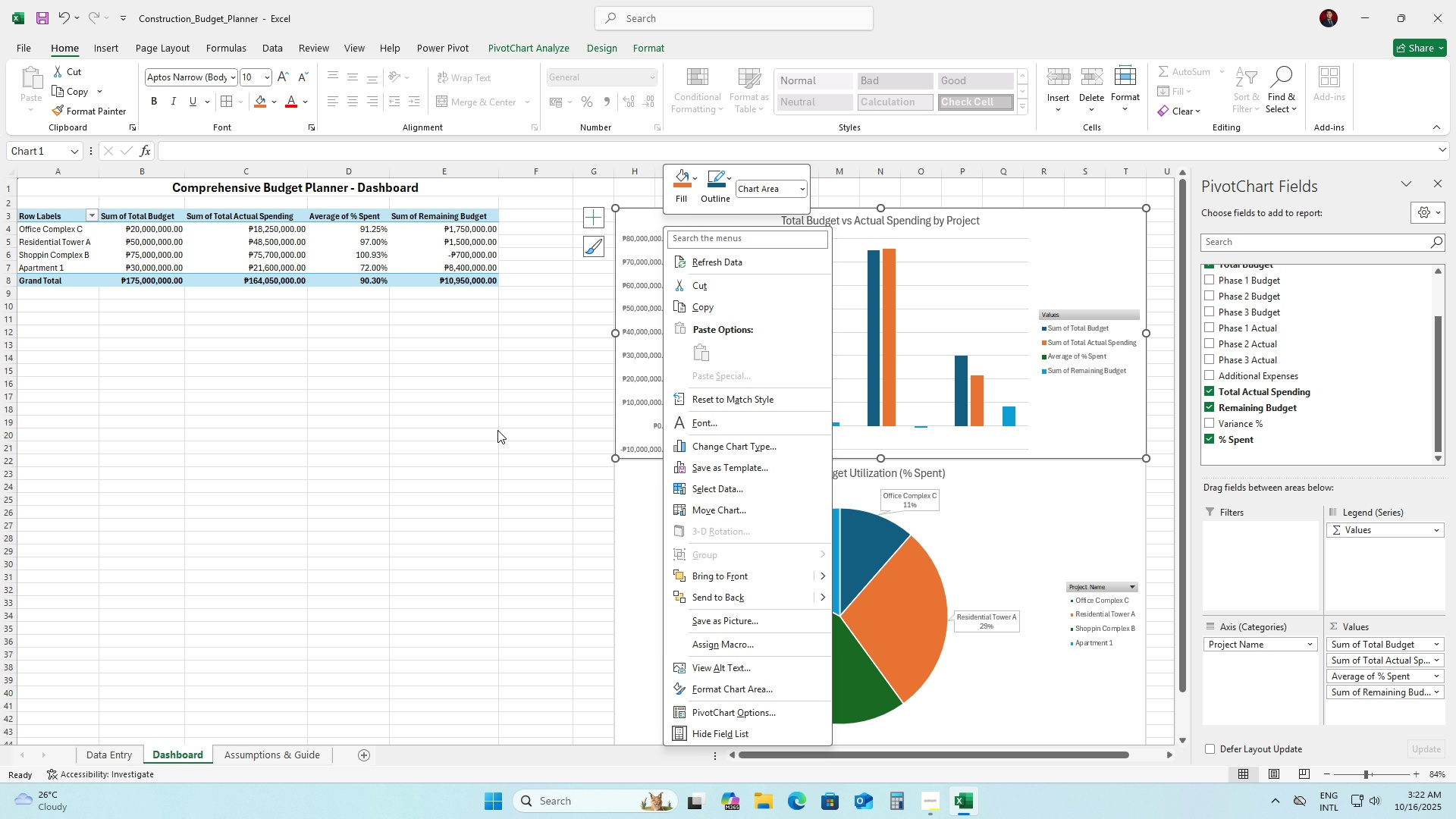 
left_click([491, 435])
 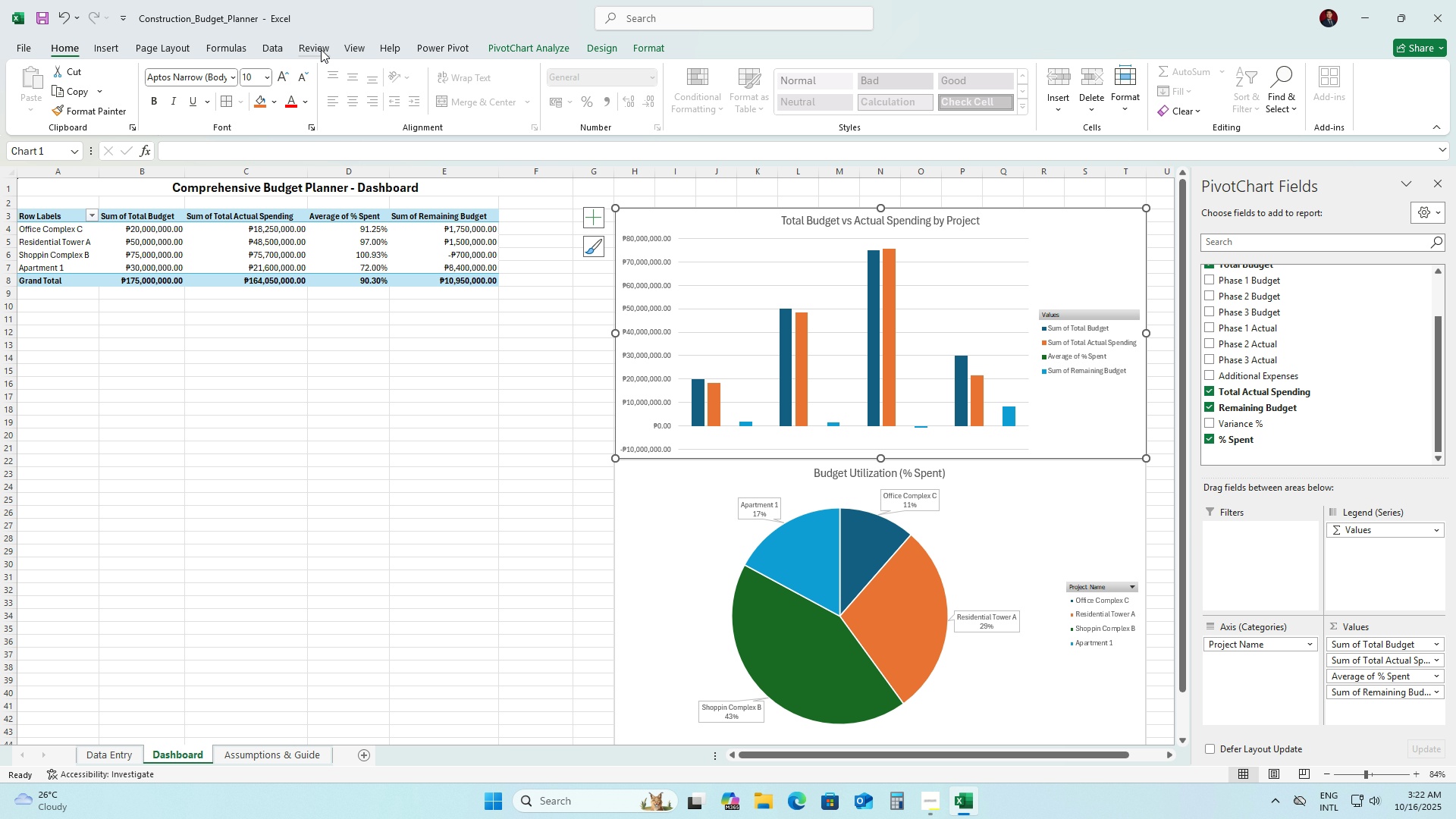 
left_click([513, 46])
 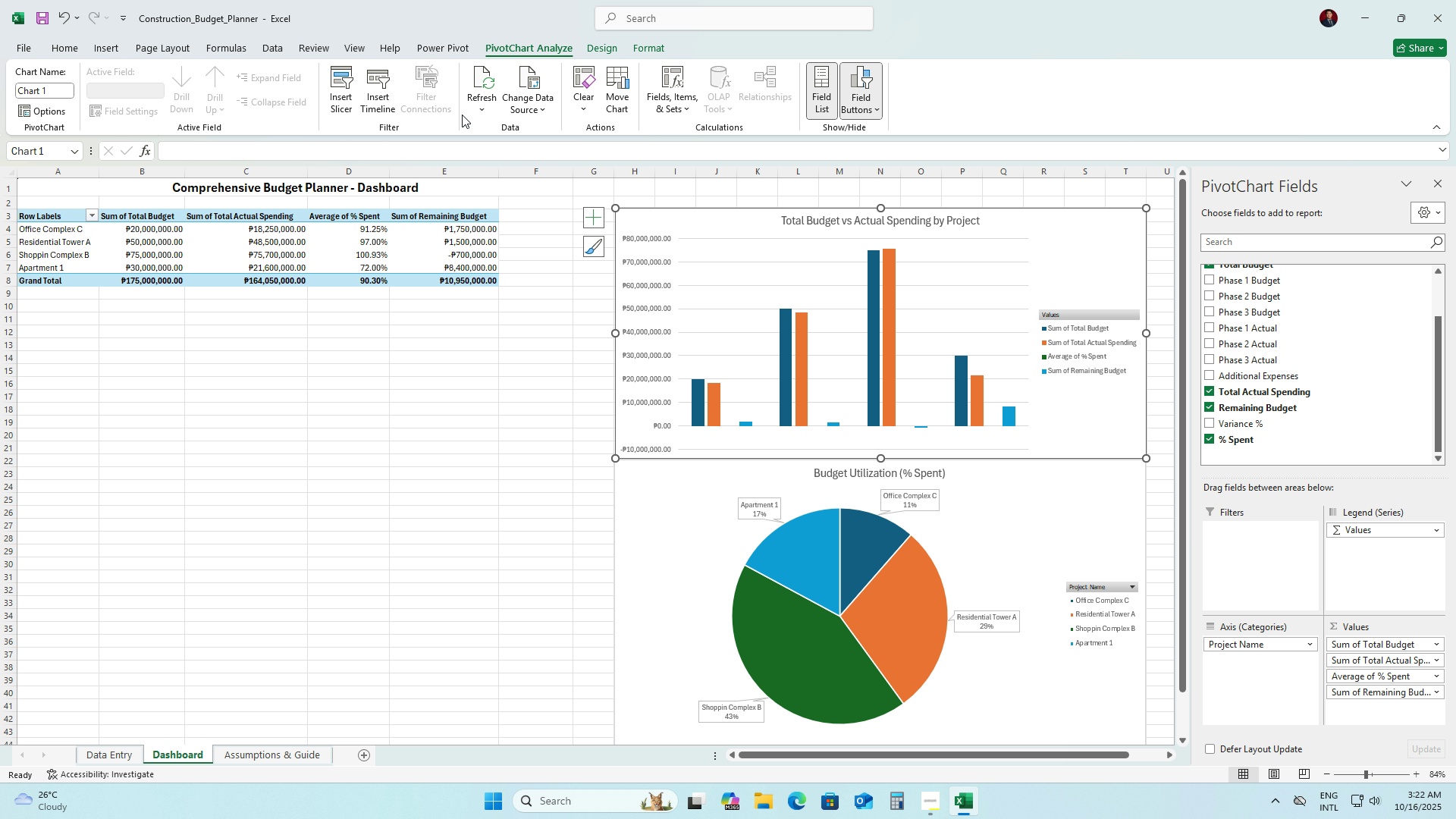 
left_click([479, 112])
 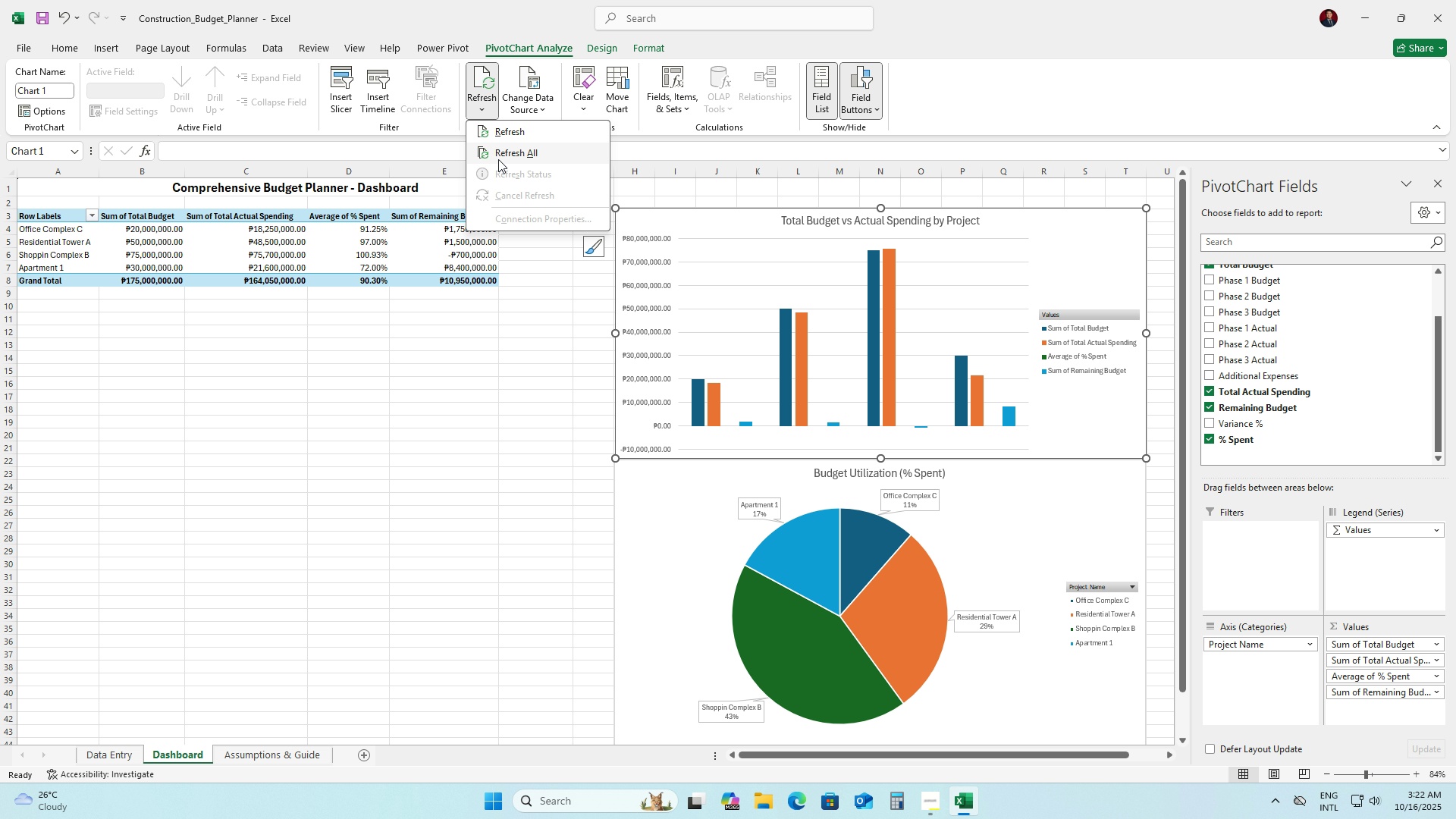 
left_click([498, 159])
 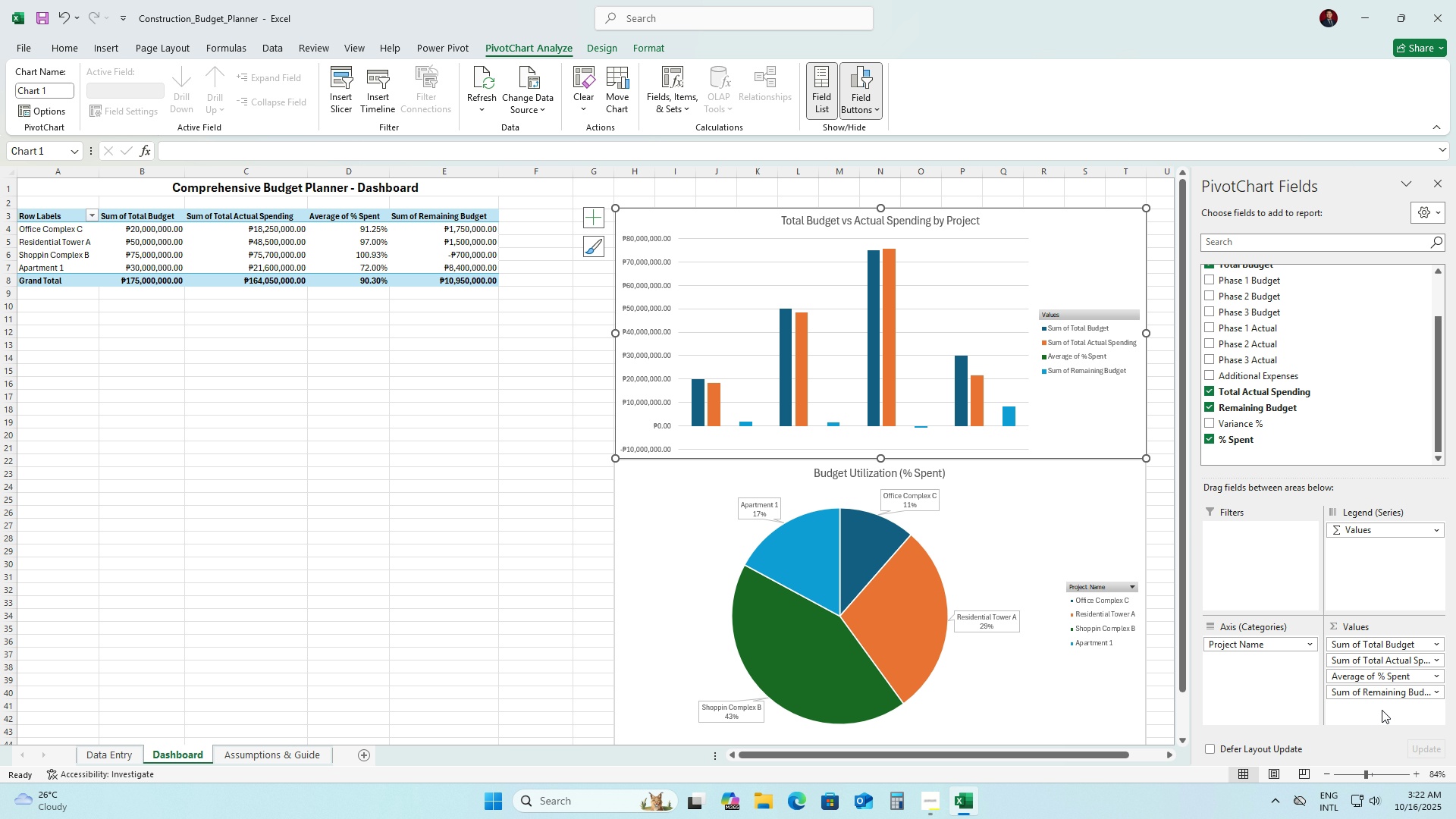 
wait(11.77)
 